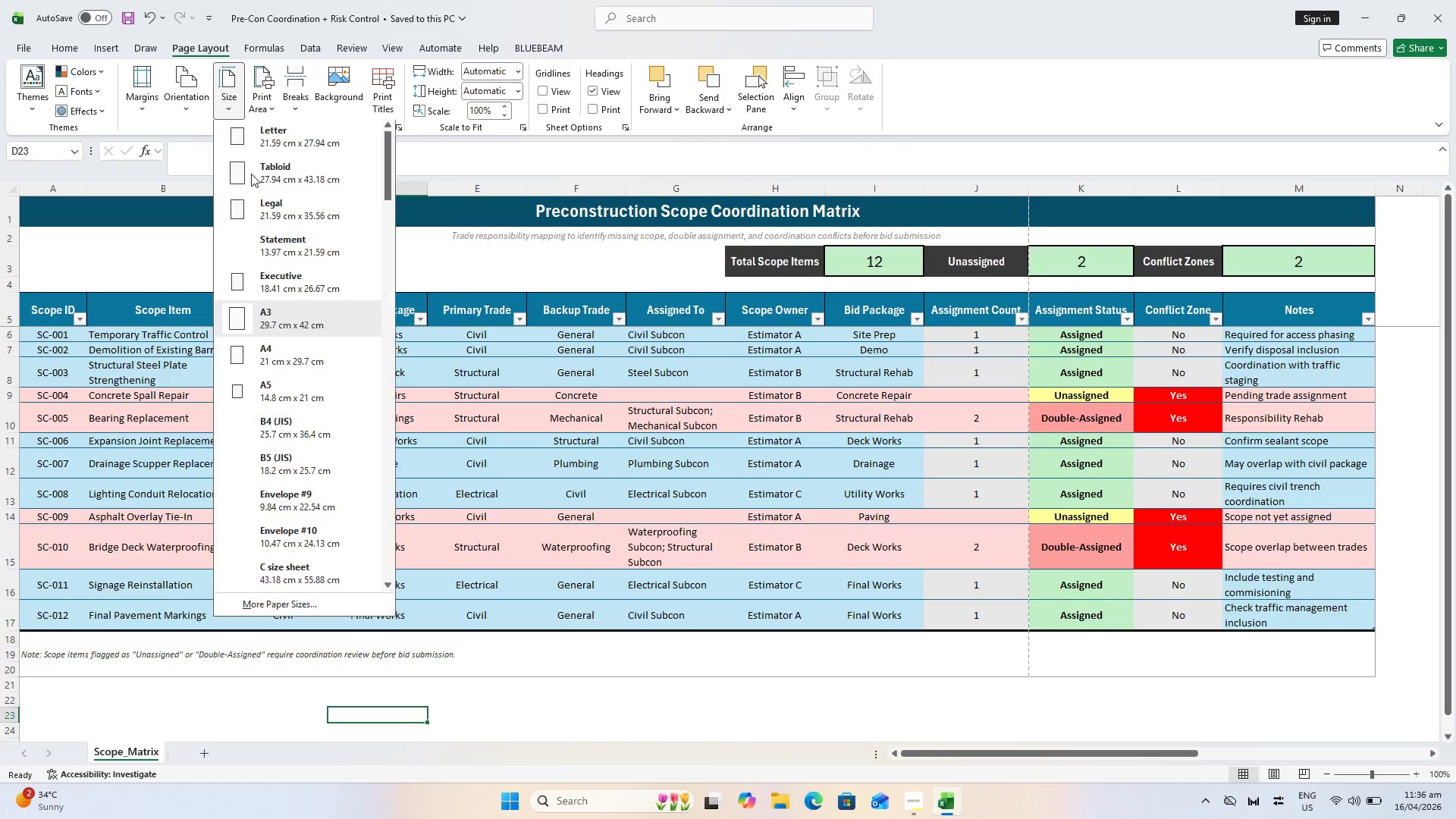 
key(Control+P)
 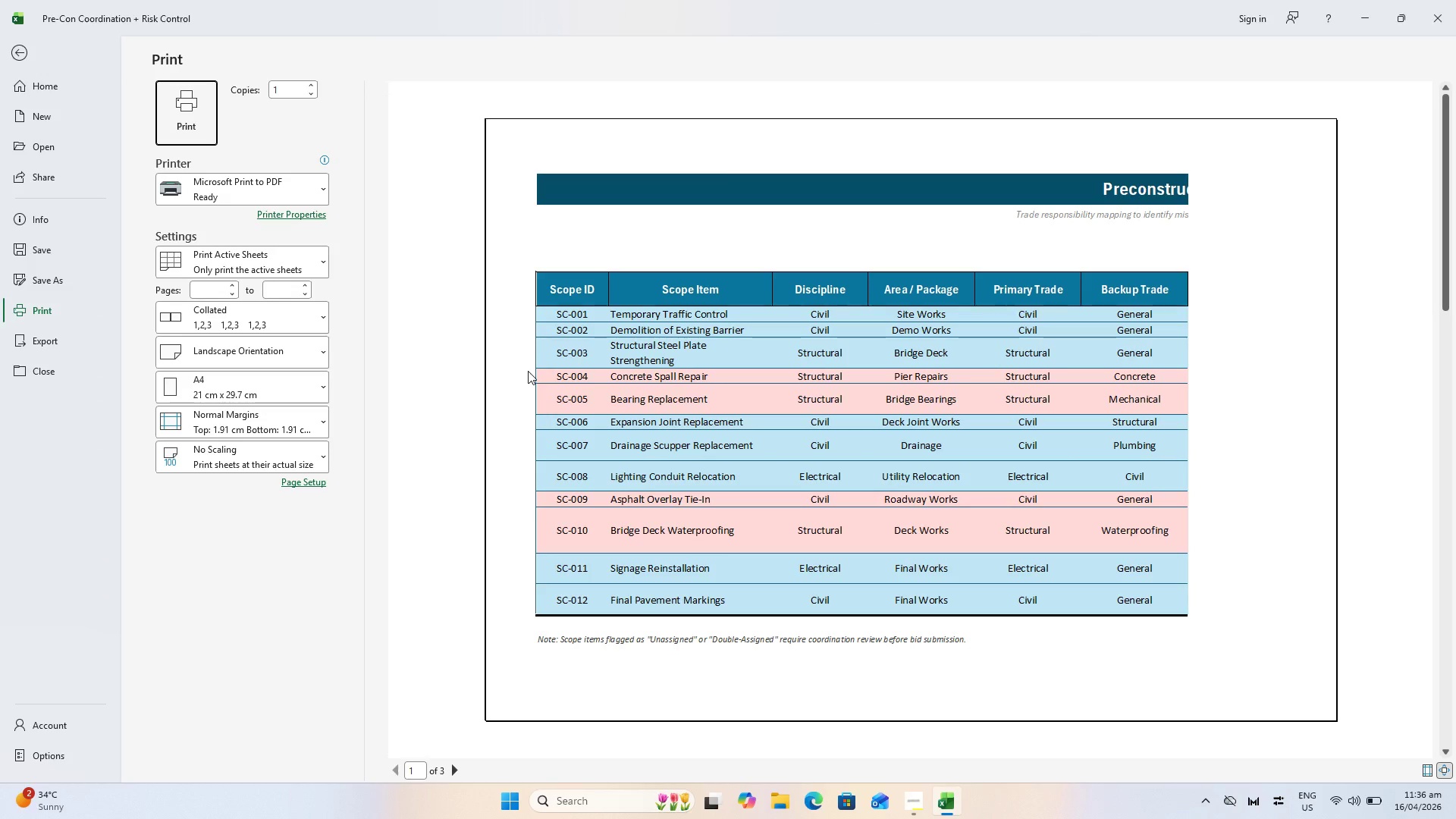 
key(Escape)
 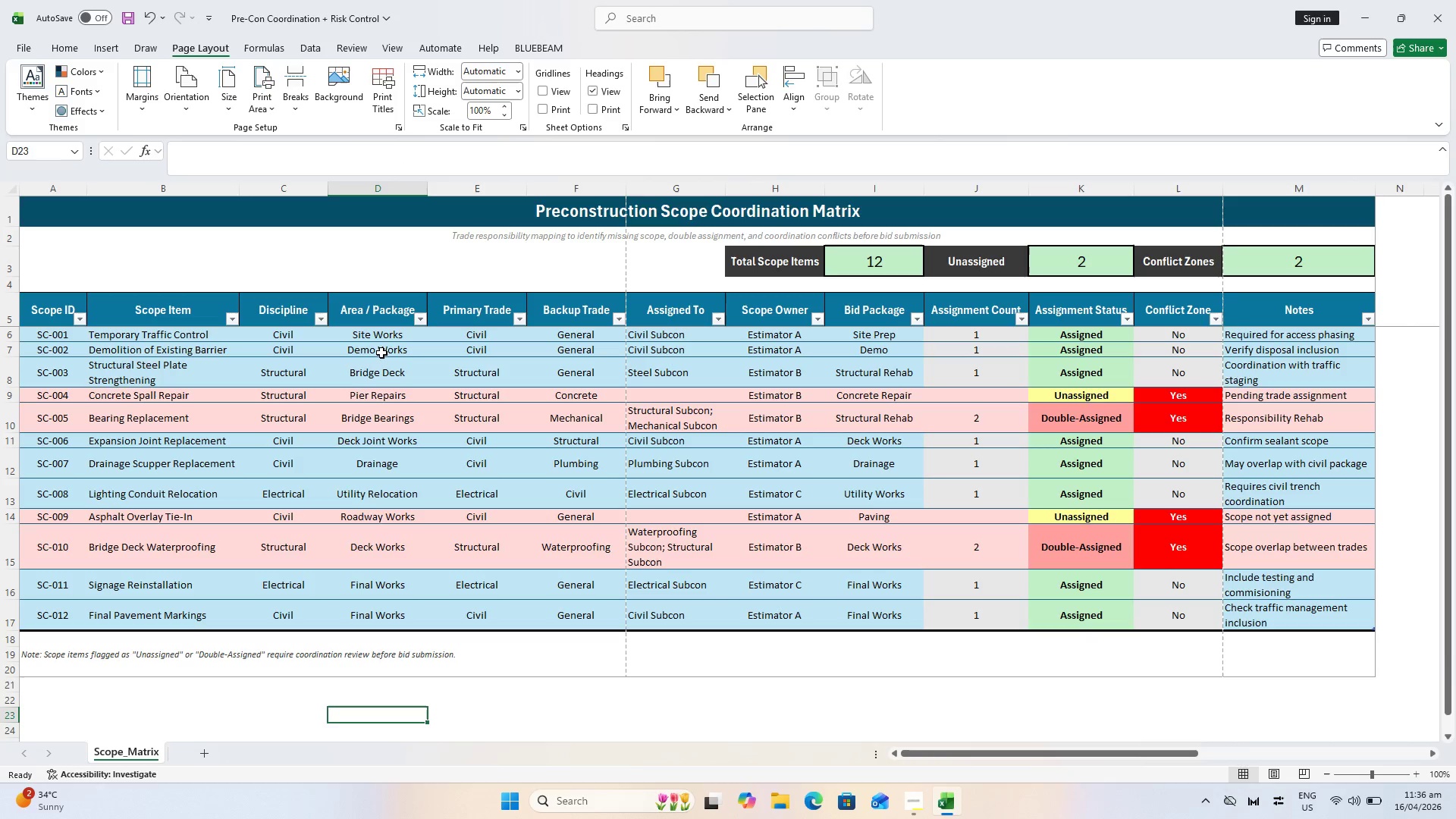 
left_click([229, 82])
 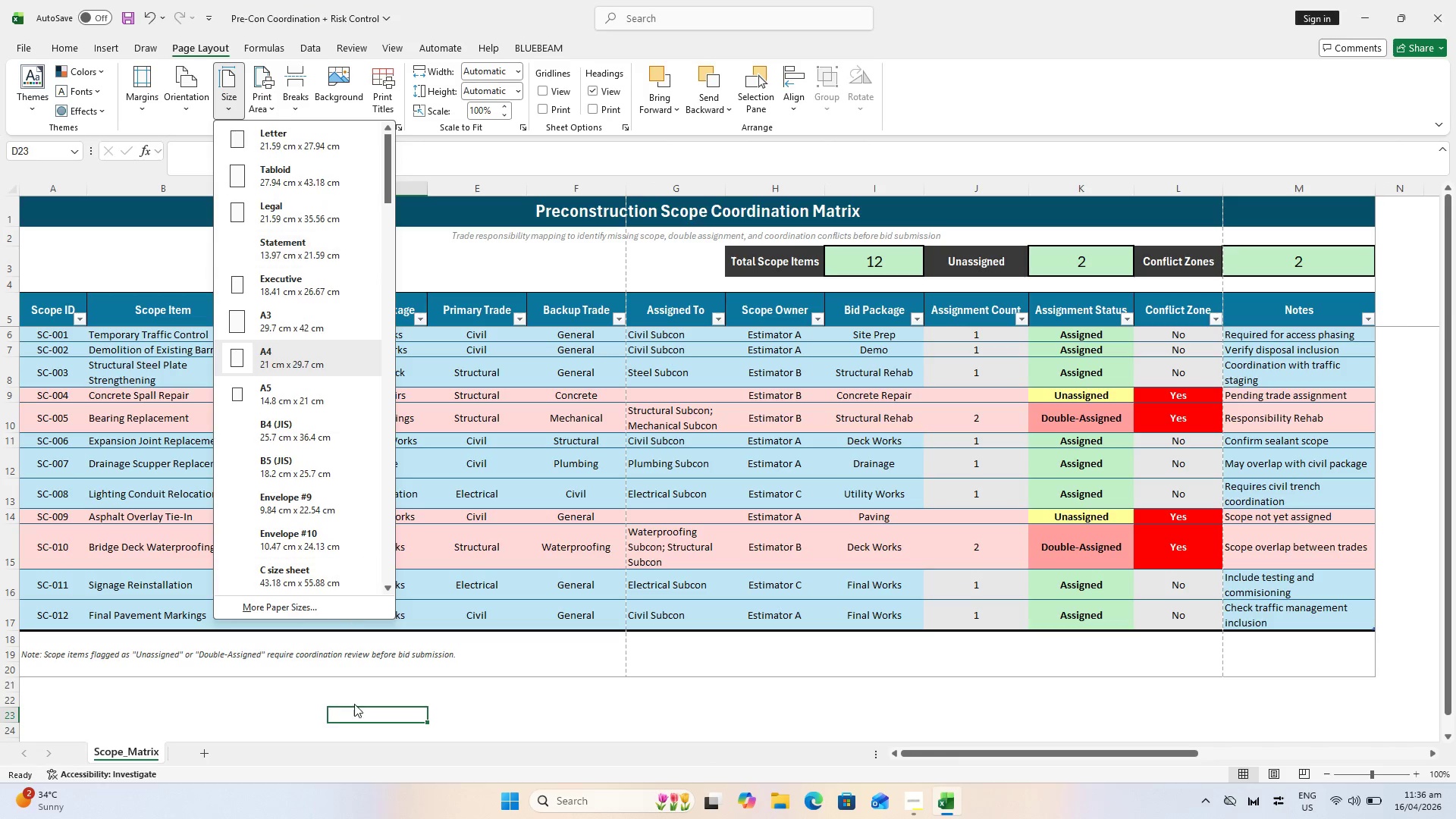 
wait(5.38)
 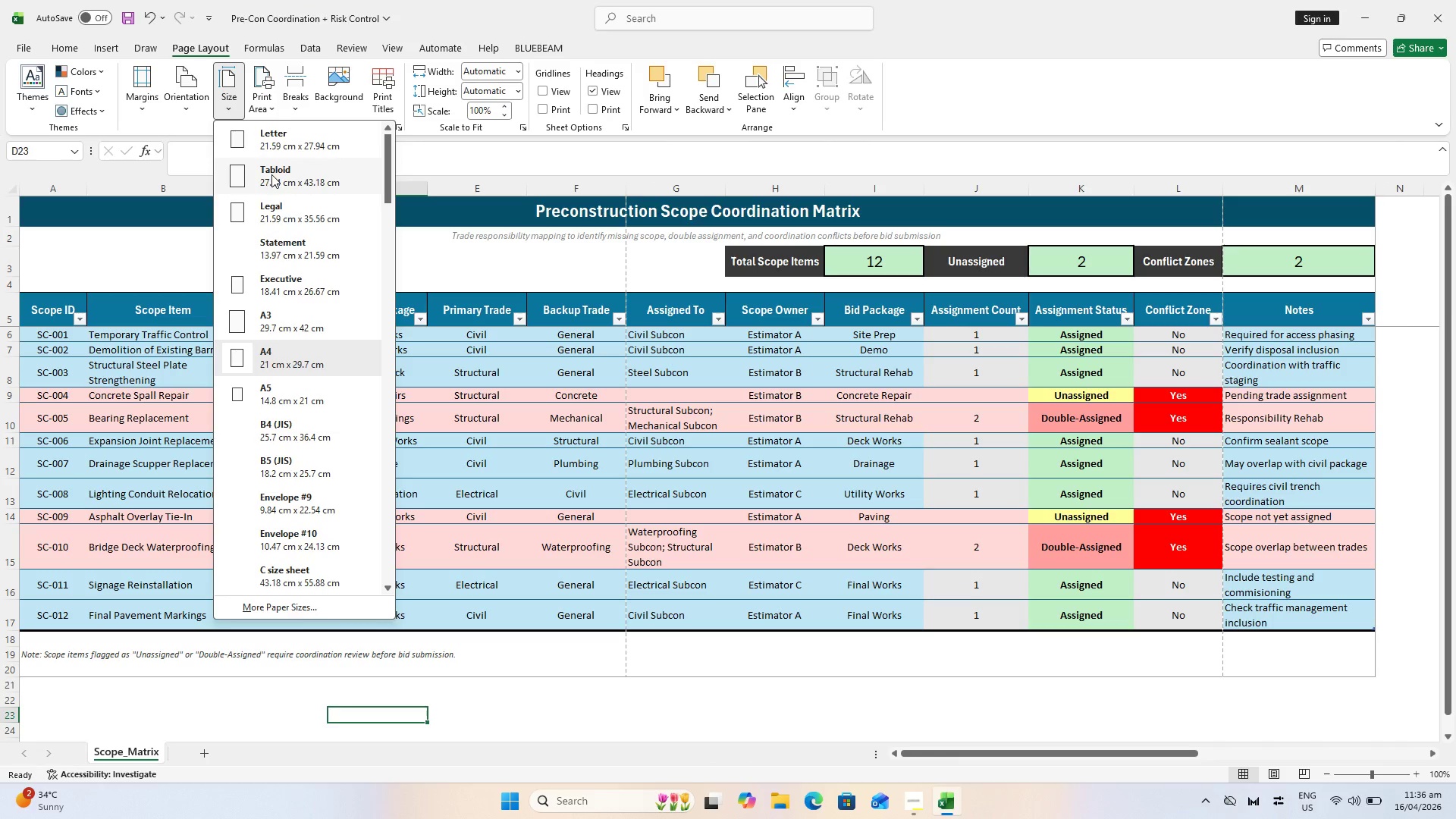 
left_click([309, 617])
 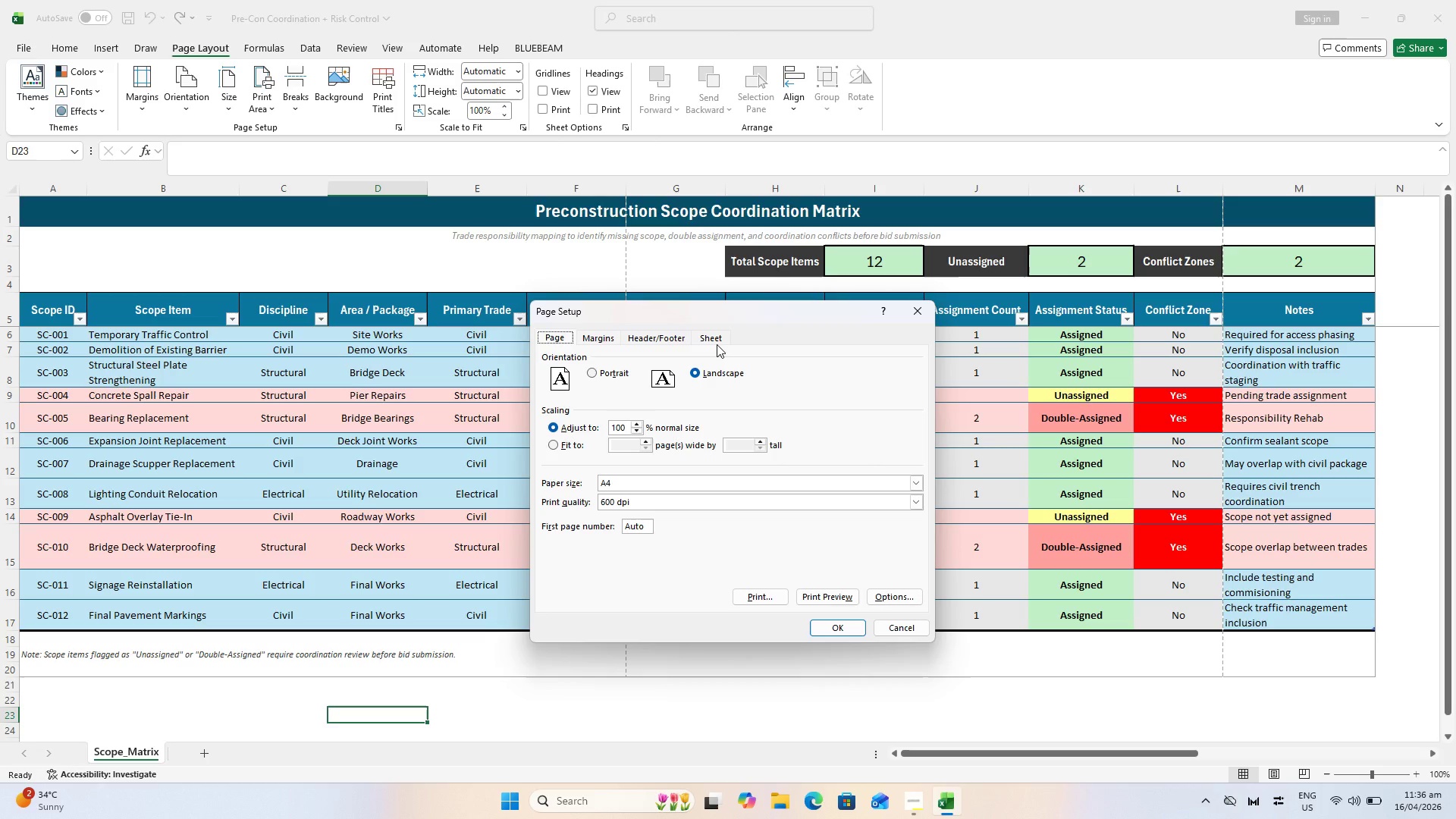 
wait(5.25)
 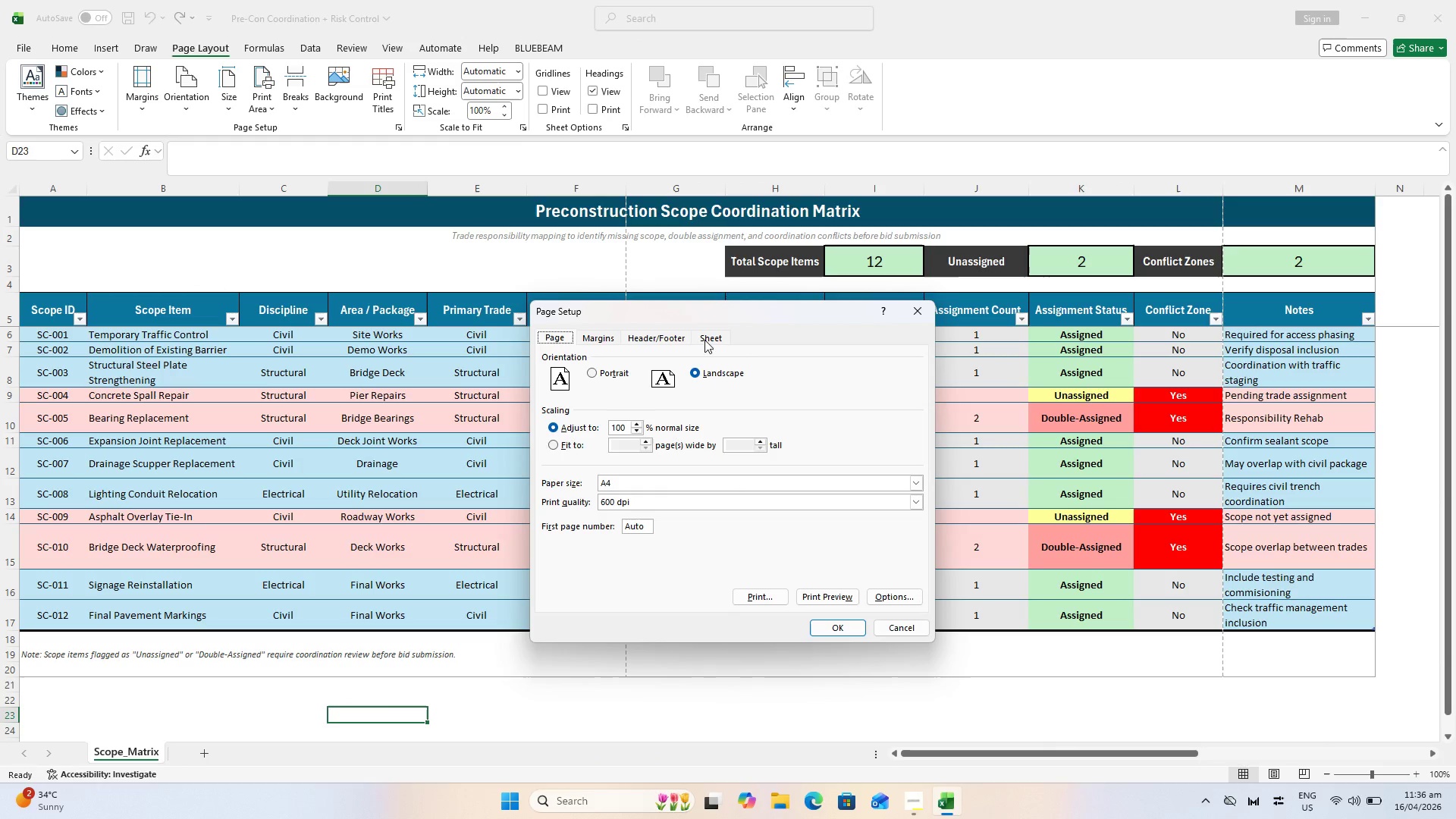 
left_click([713, 338])
 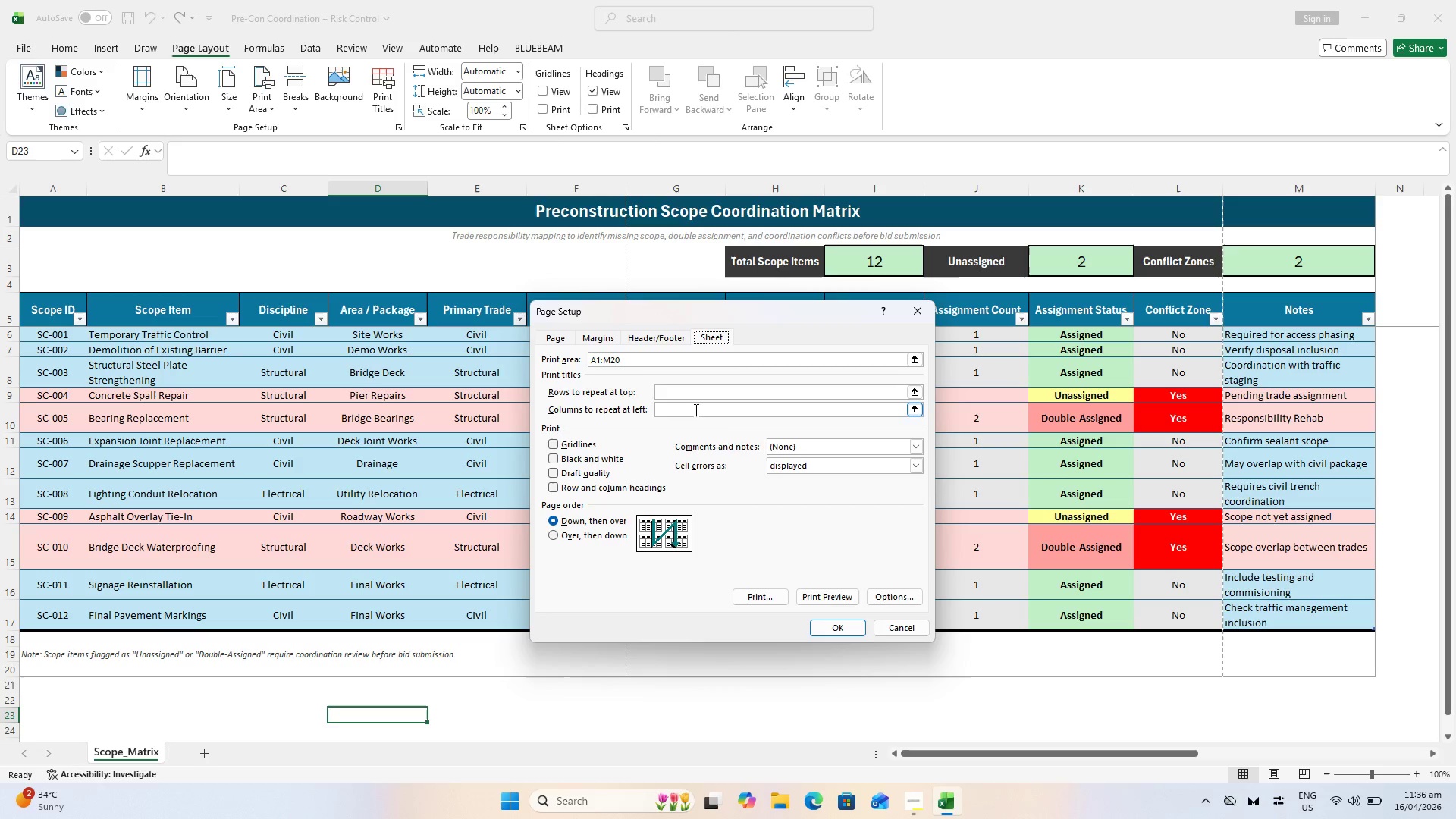 
wait(8.27)
 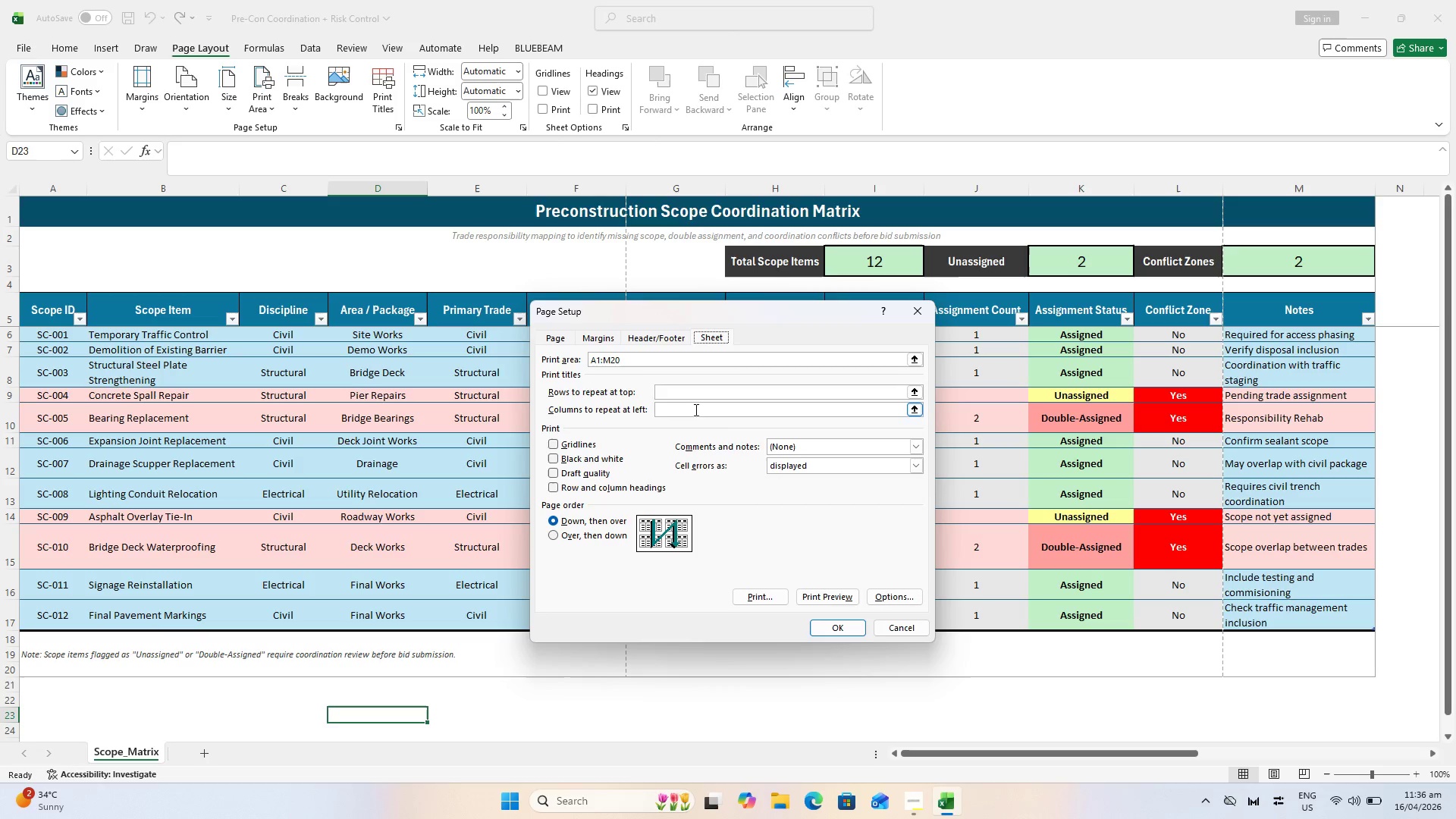 
left_click([657, 339])
 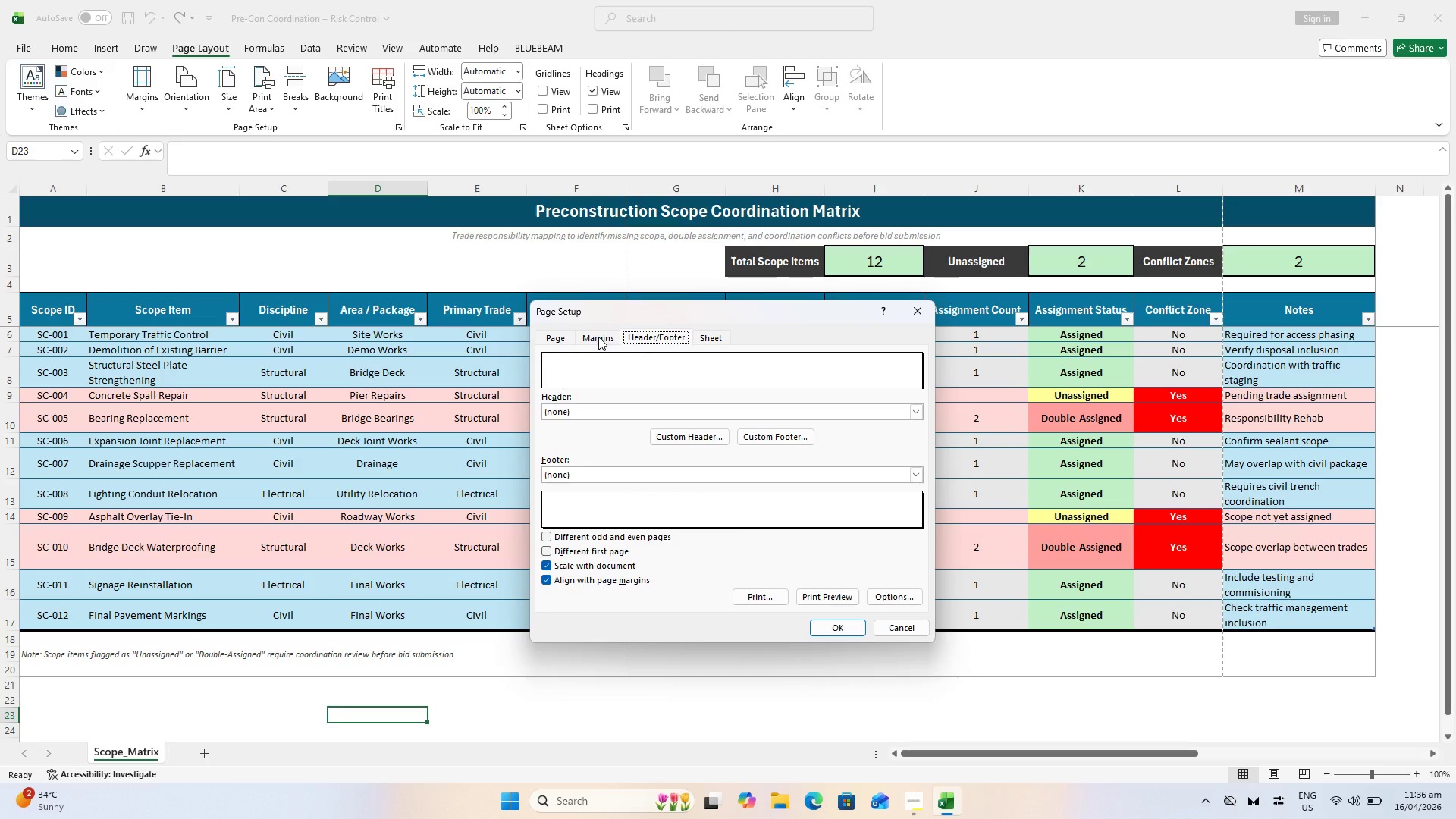 
left_click([598, 337])
 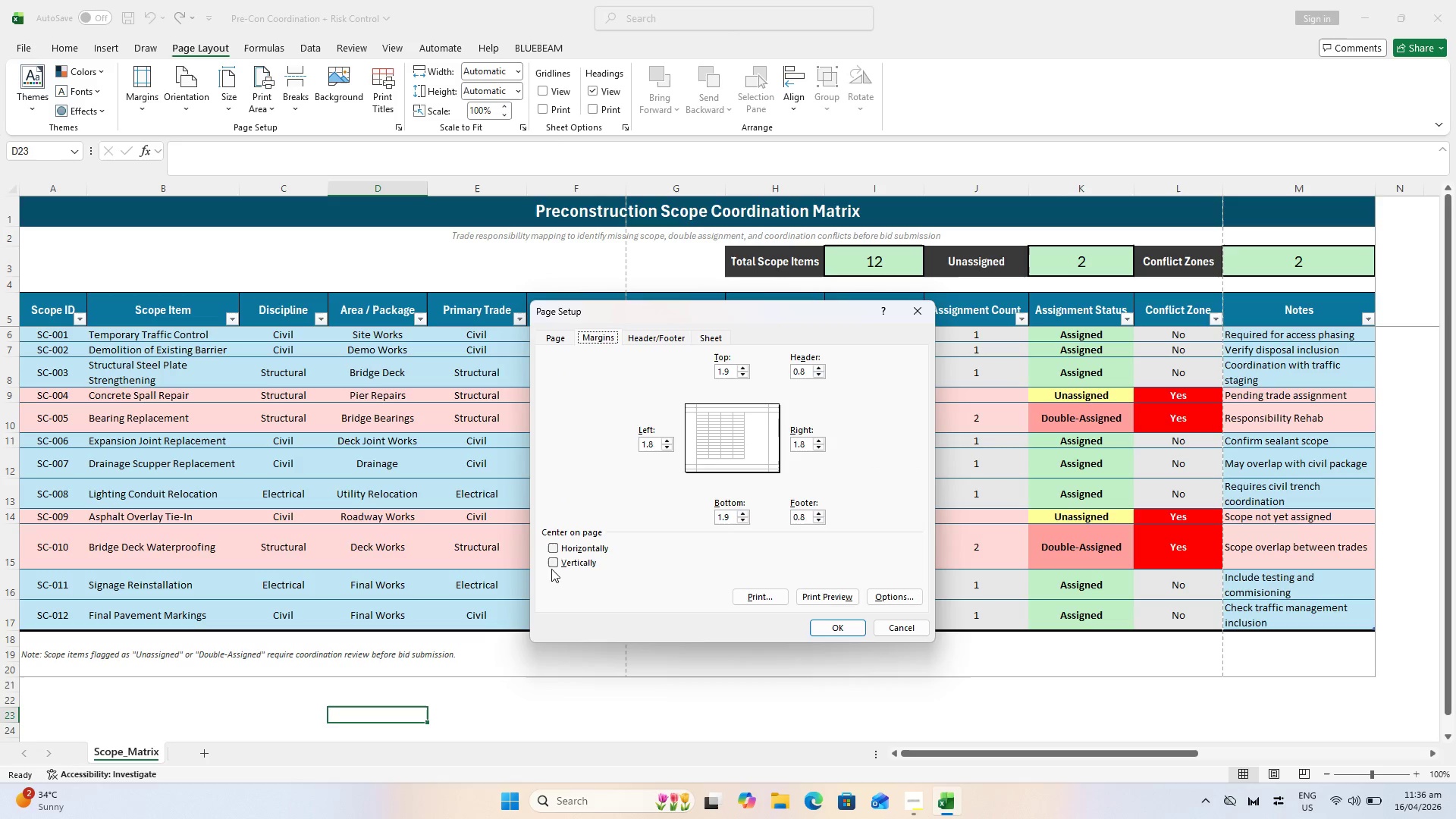 
left_click([557, 554])
 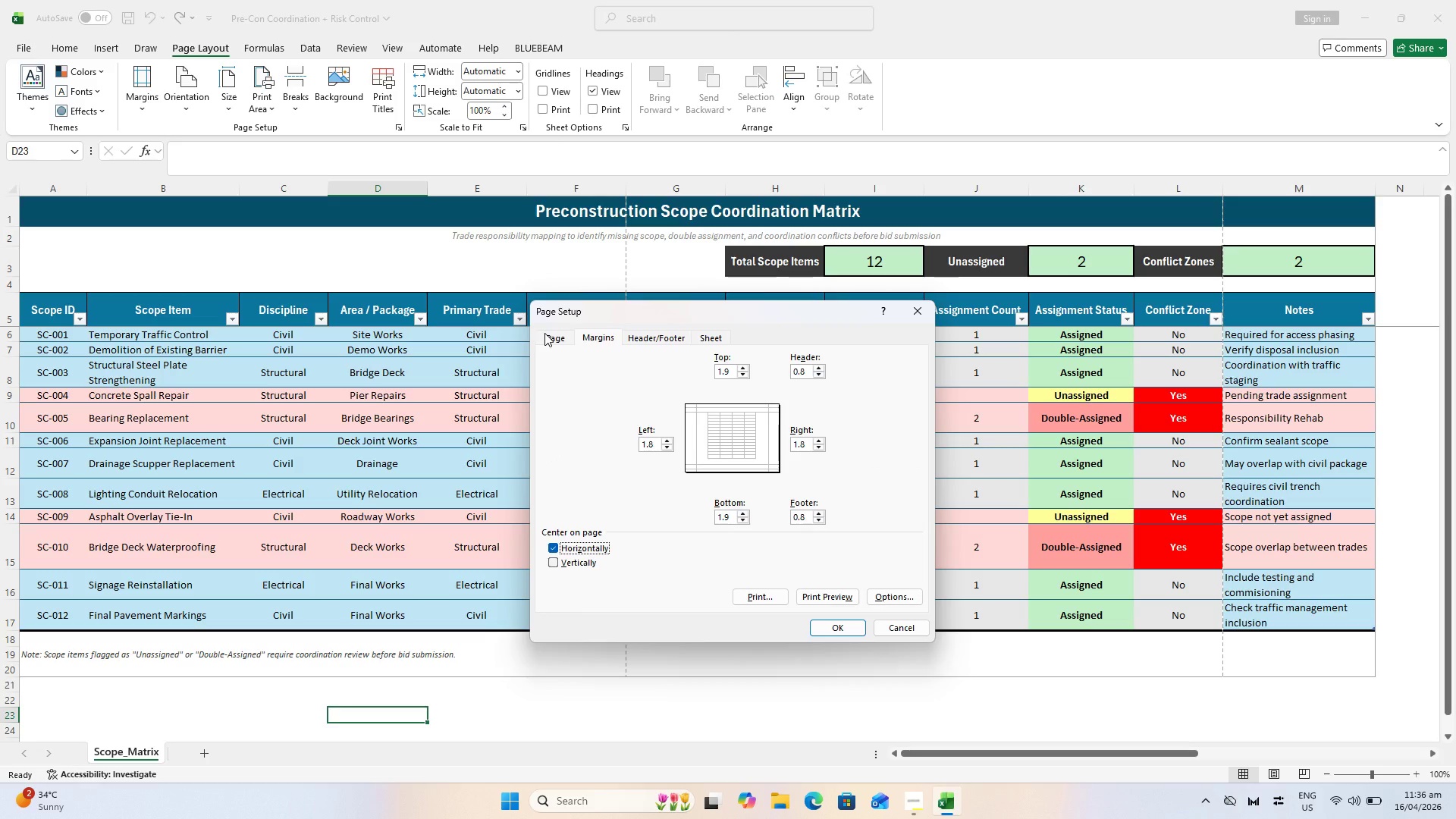 
left_click([545, 333])
 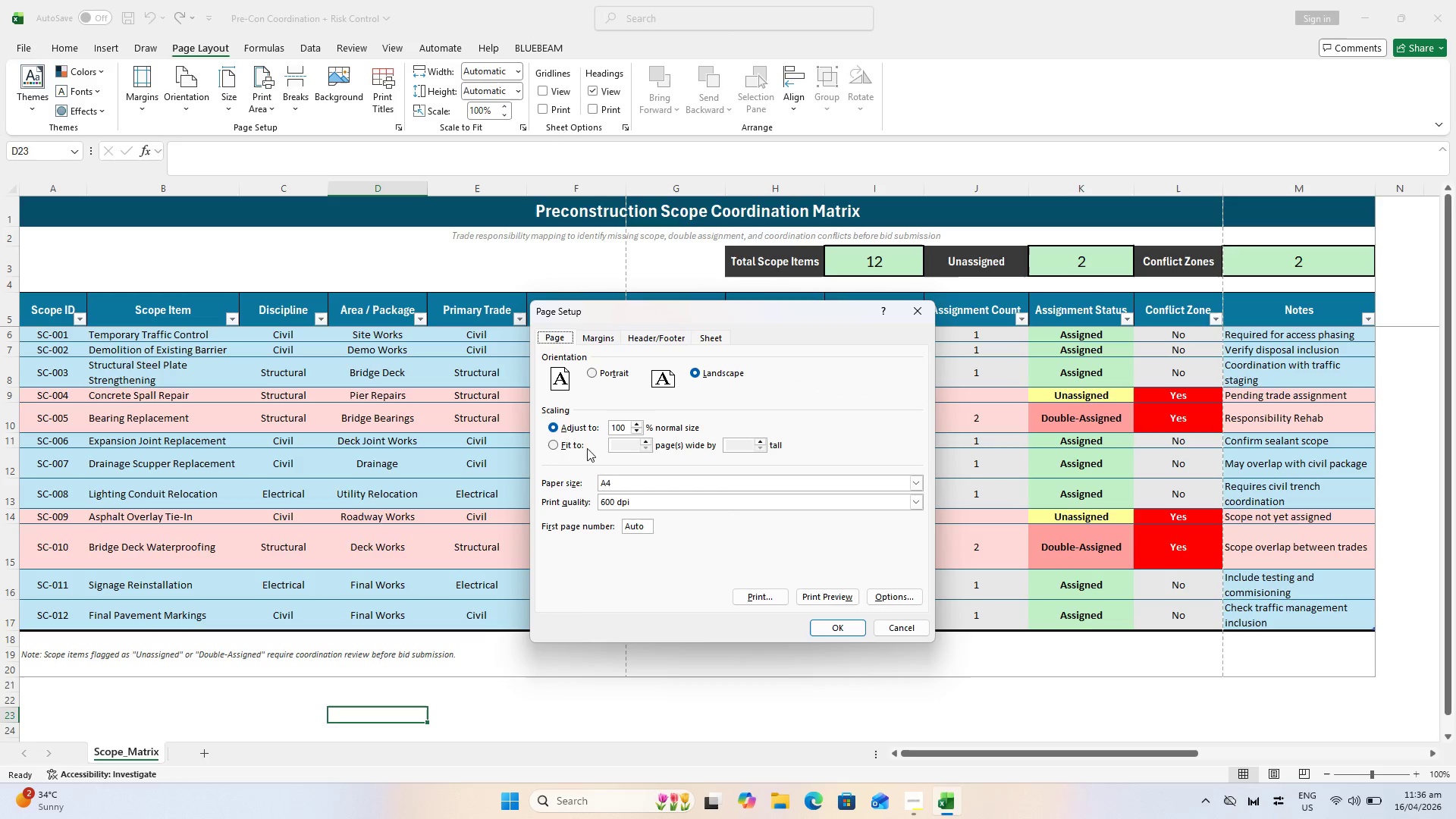 
left_click([548, 447])
 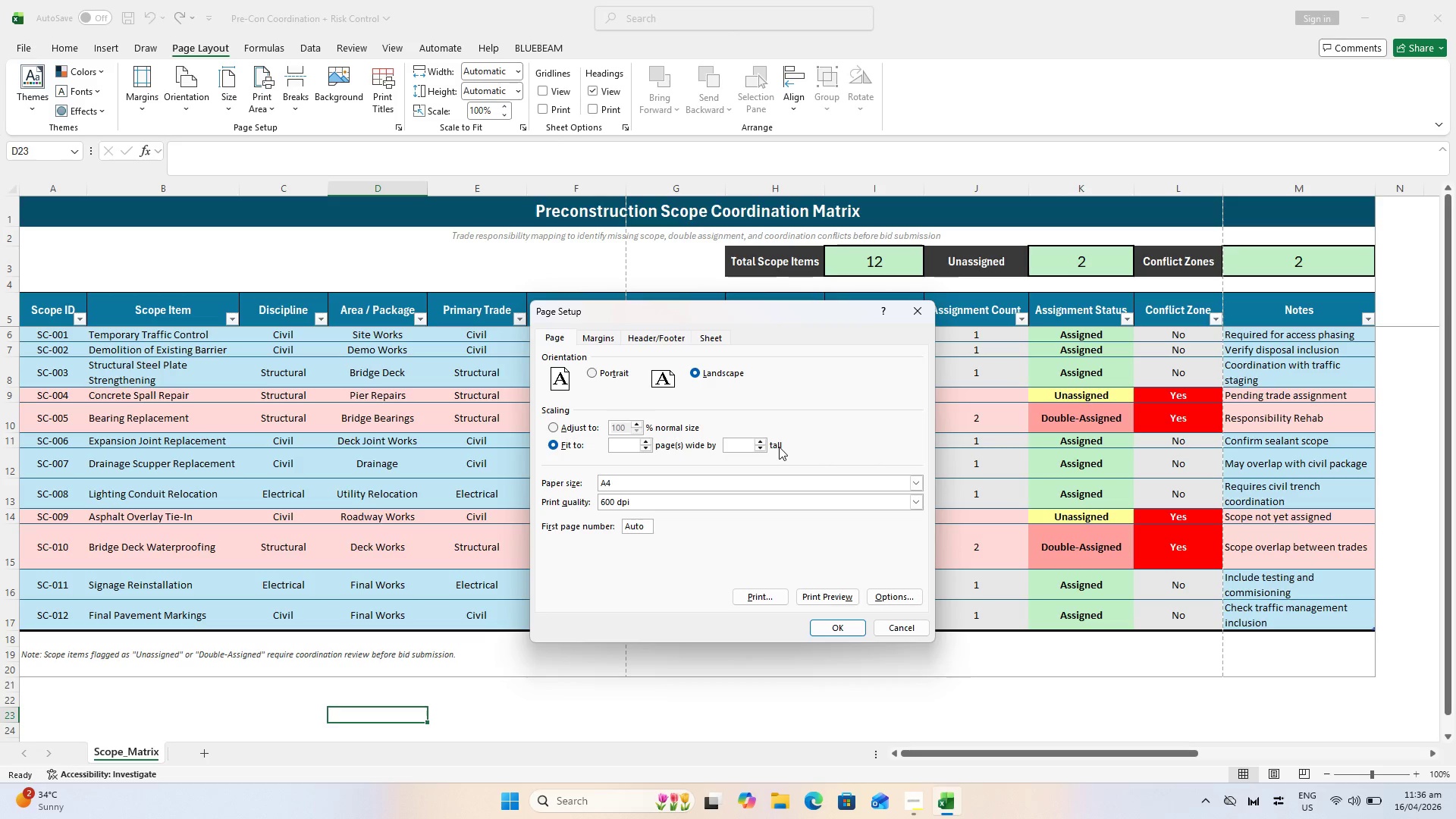 
wait(7.56)
 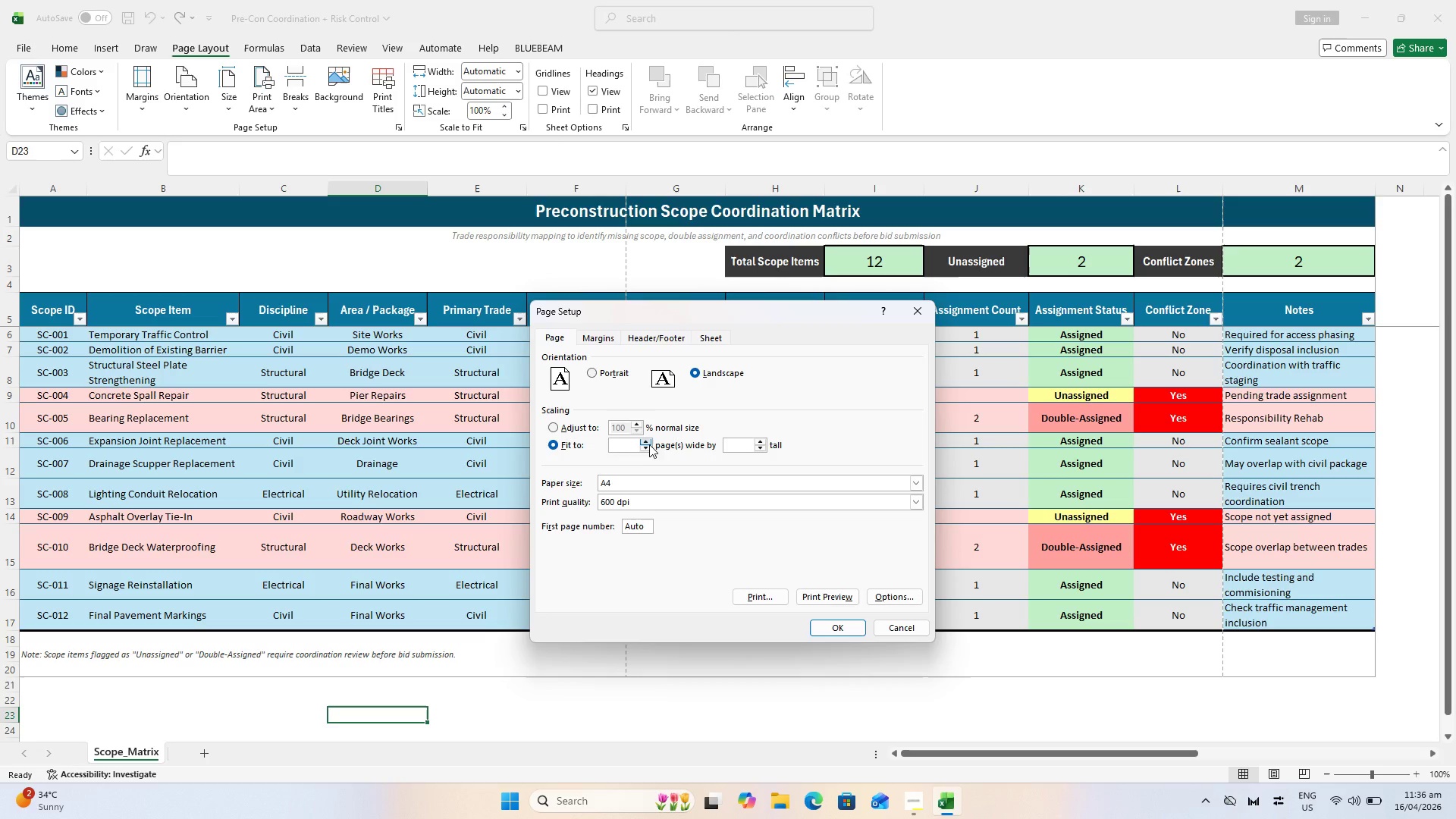 
left_click([910, 484])
 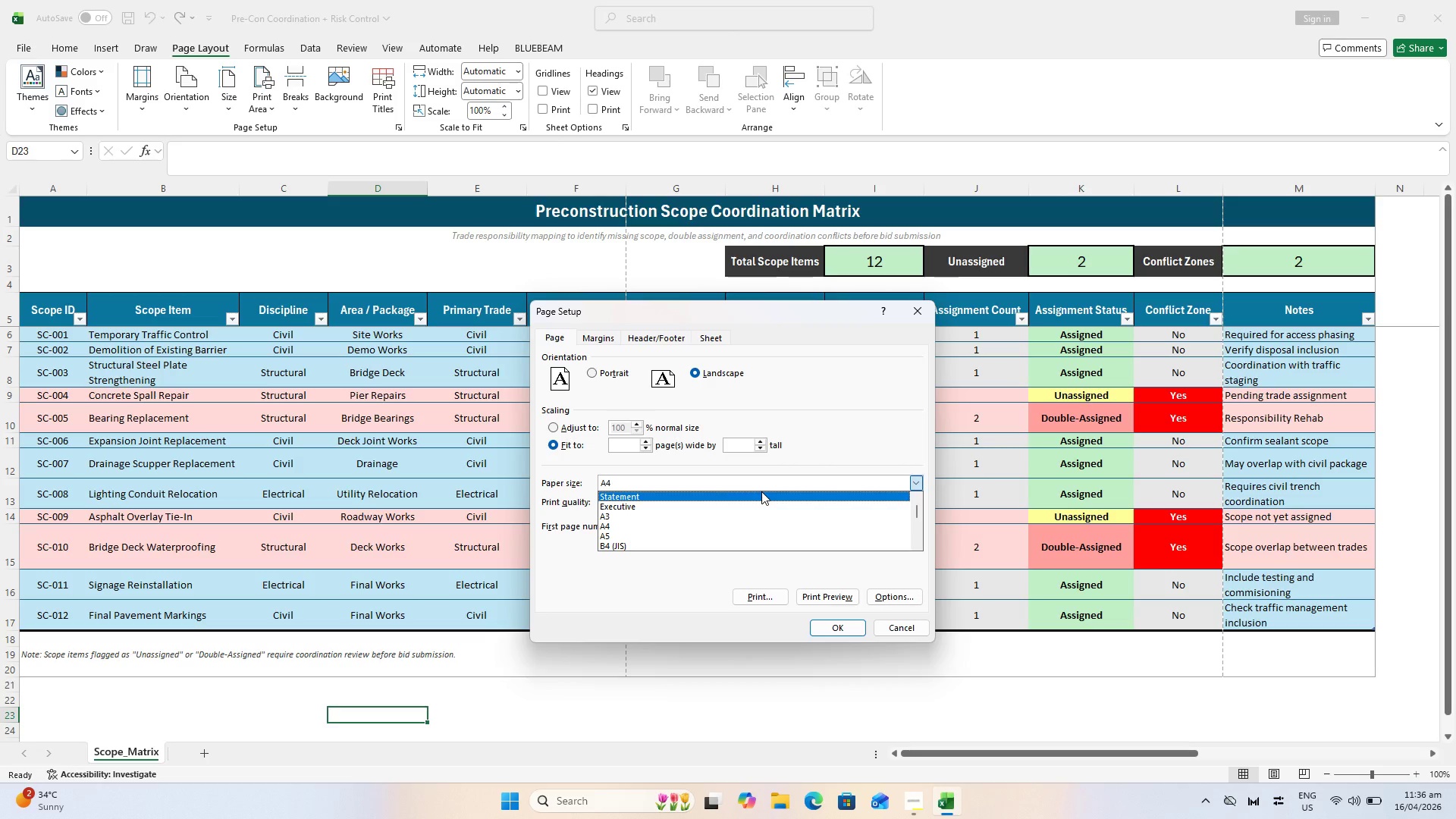 
wait(8.38)
 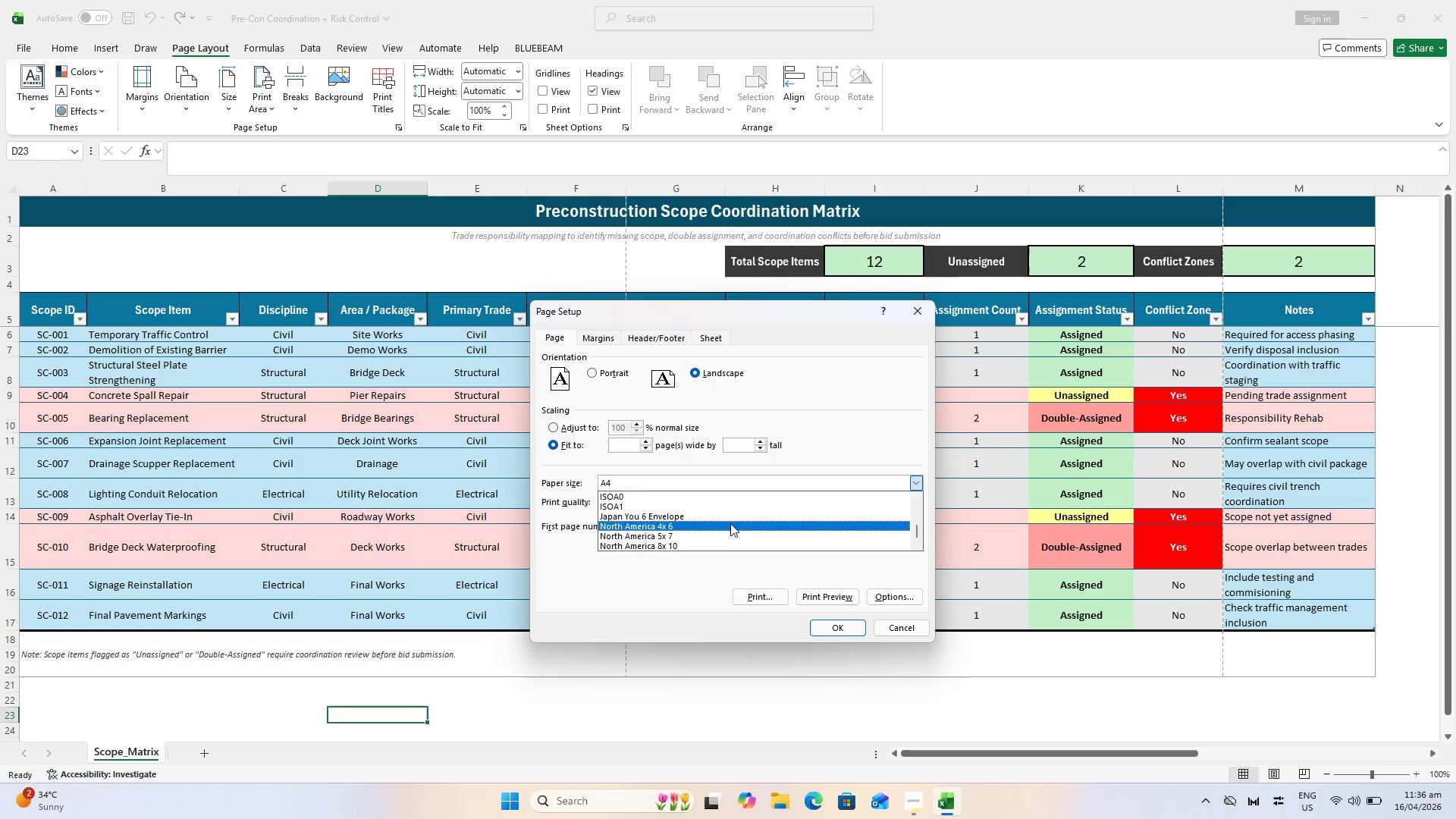 
key(Escape)
 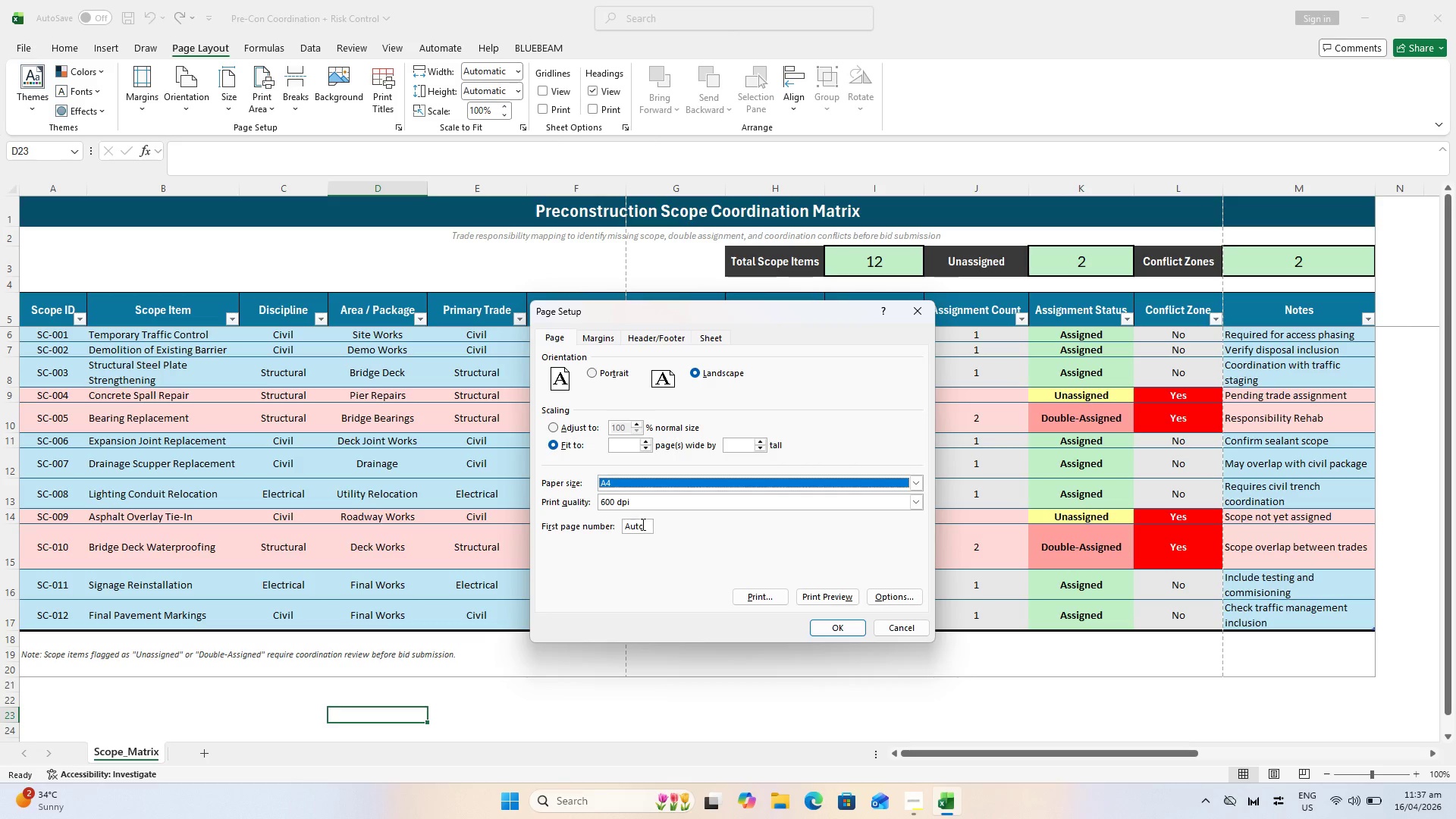 
scroll: coordinate [730, 523], scroll_direction: down, amount: 87.0
 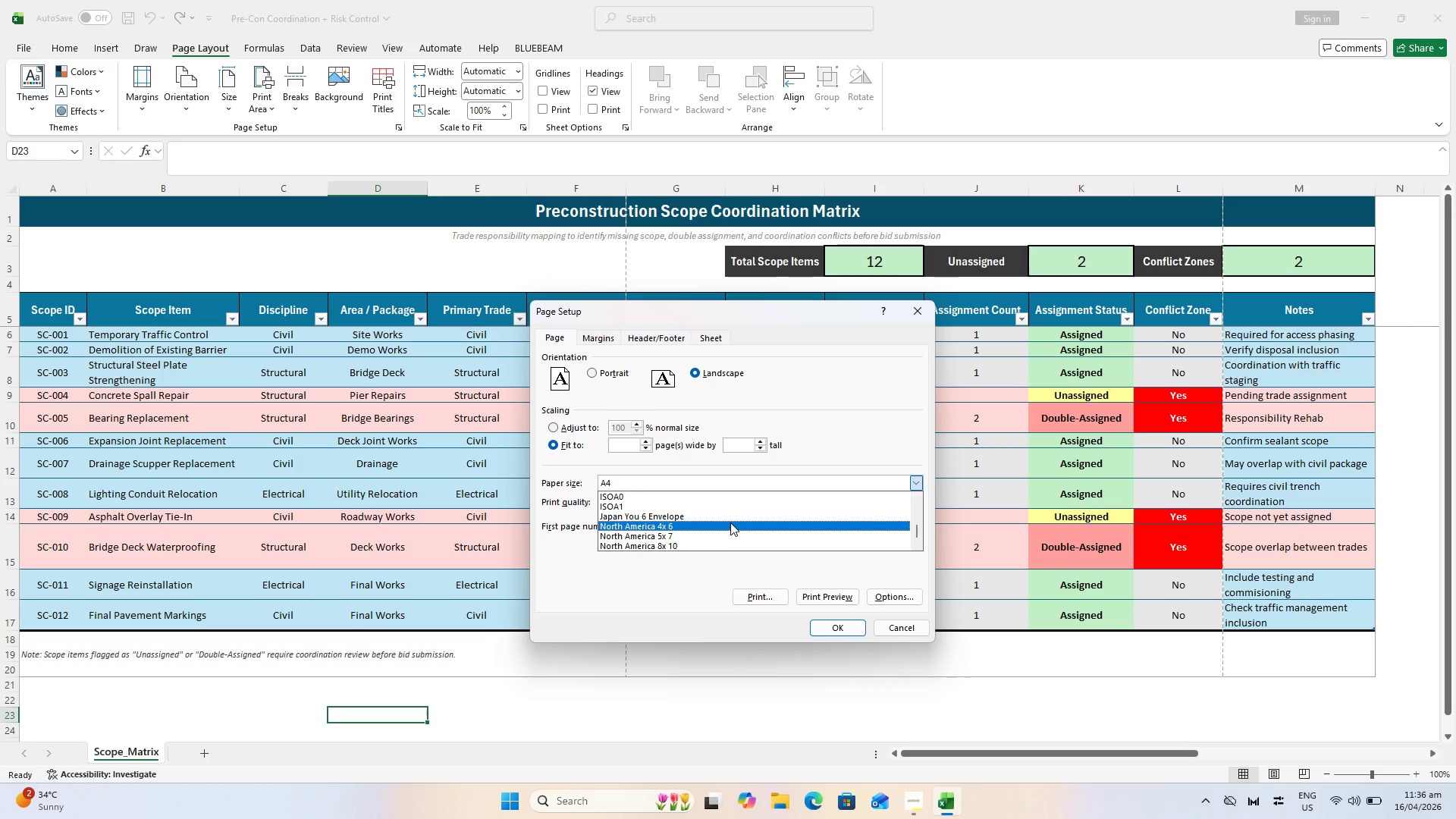 
left_click([642, 524])
 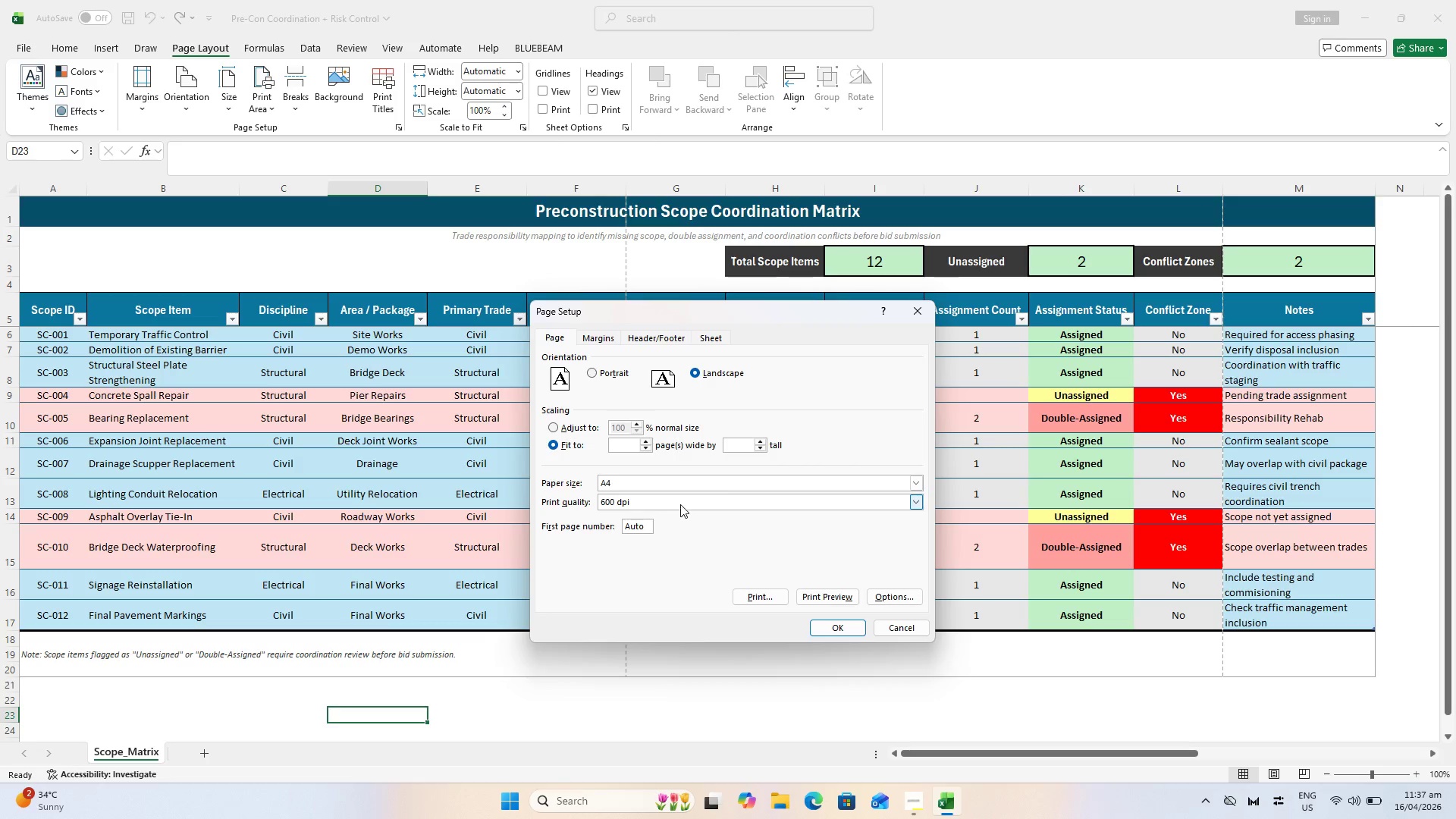 
key(Escape)
 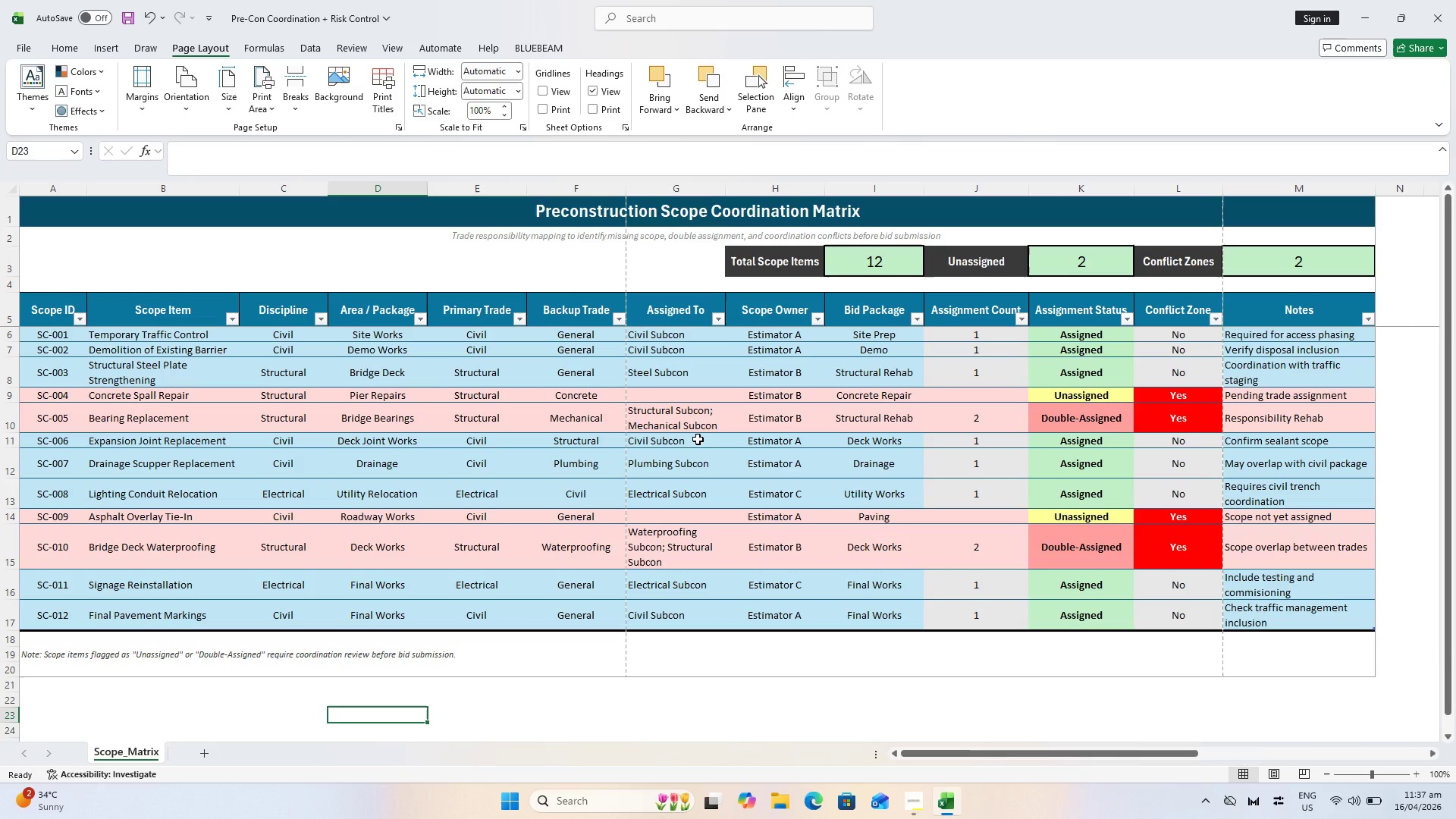 
key(Control+P)
 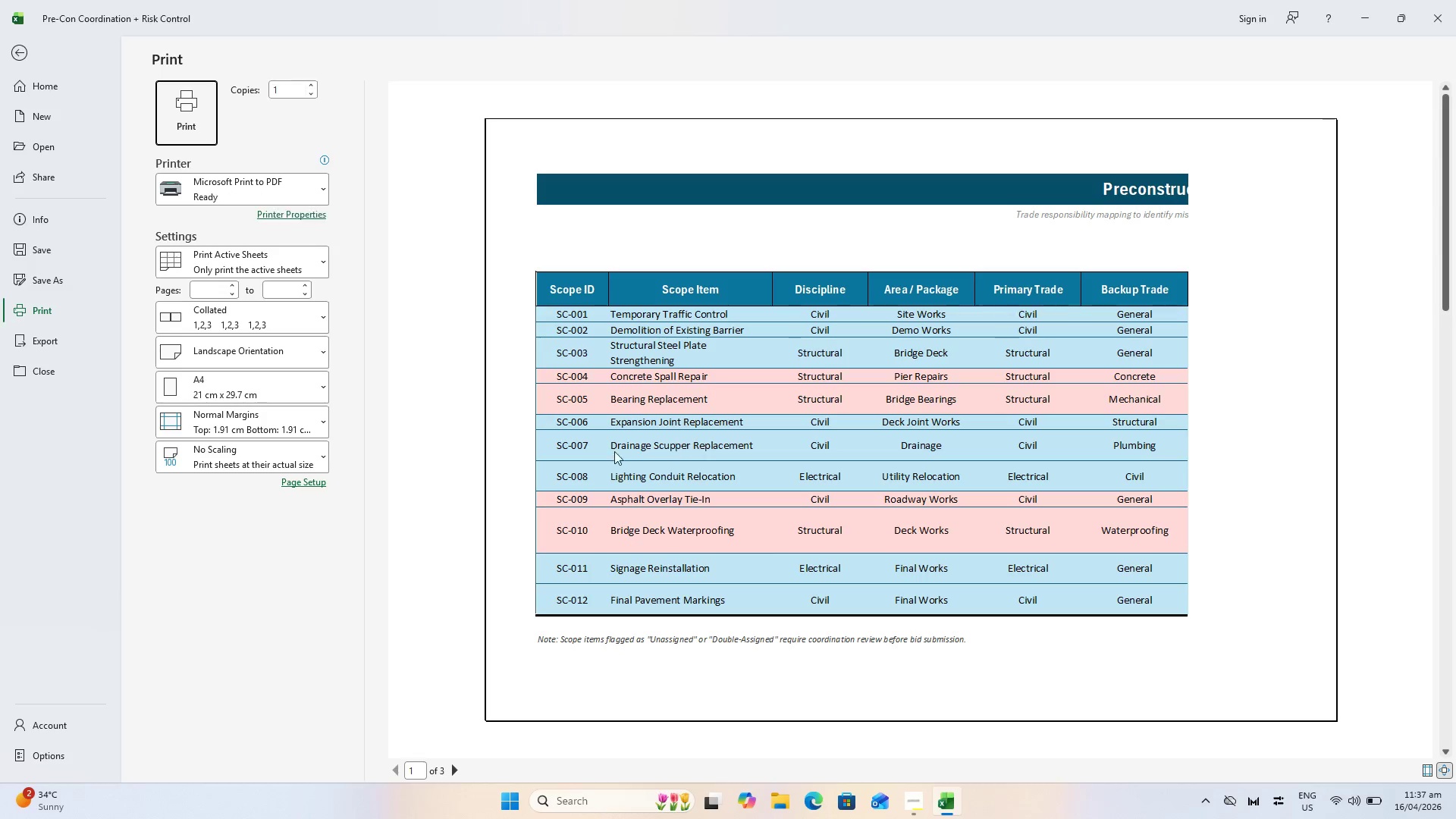 
key(Escape)
 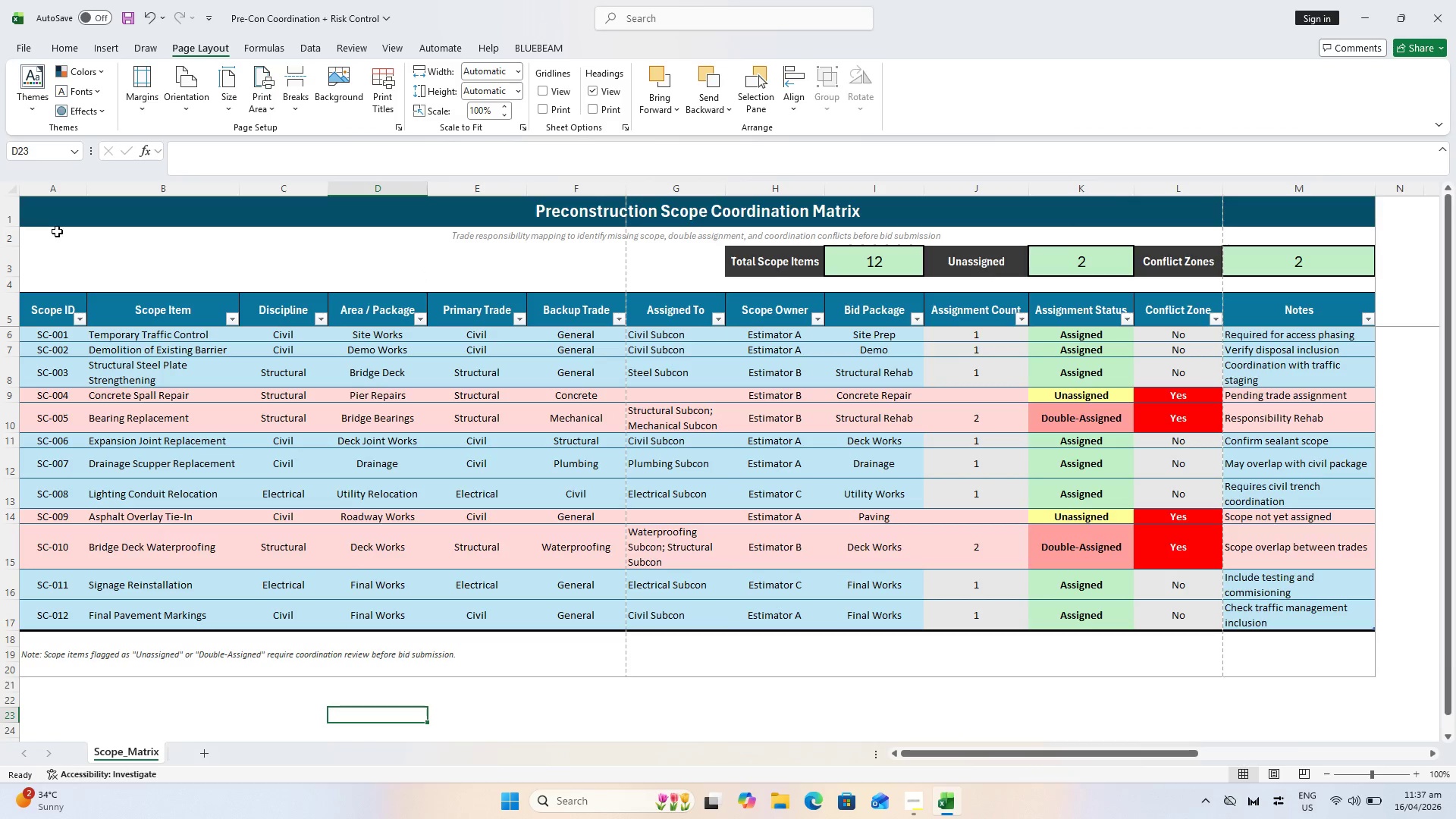 
scroll: coordinate [181, 305], scroll_direction: up, amount: 2.0
 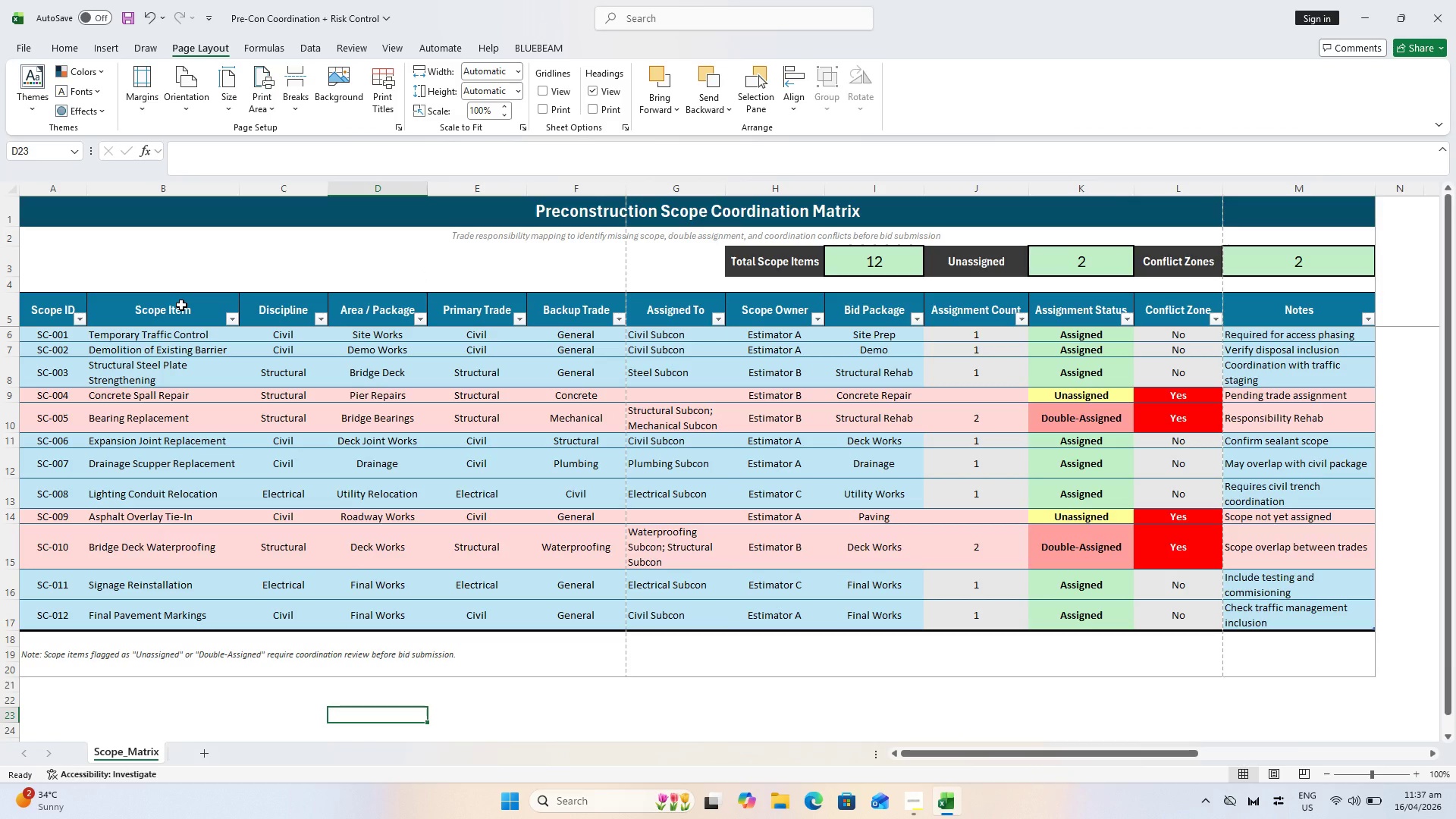 
hold_key(key=ControlLeft, duration=0.48)
 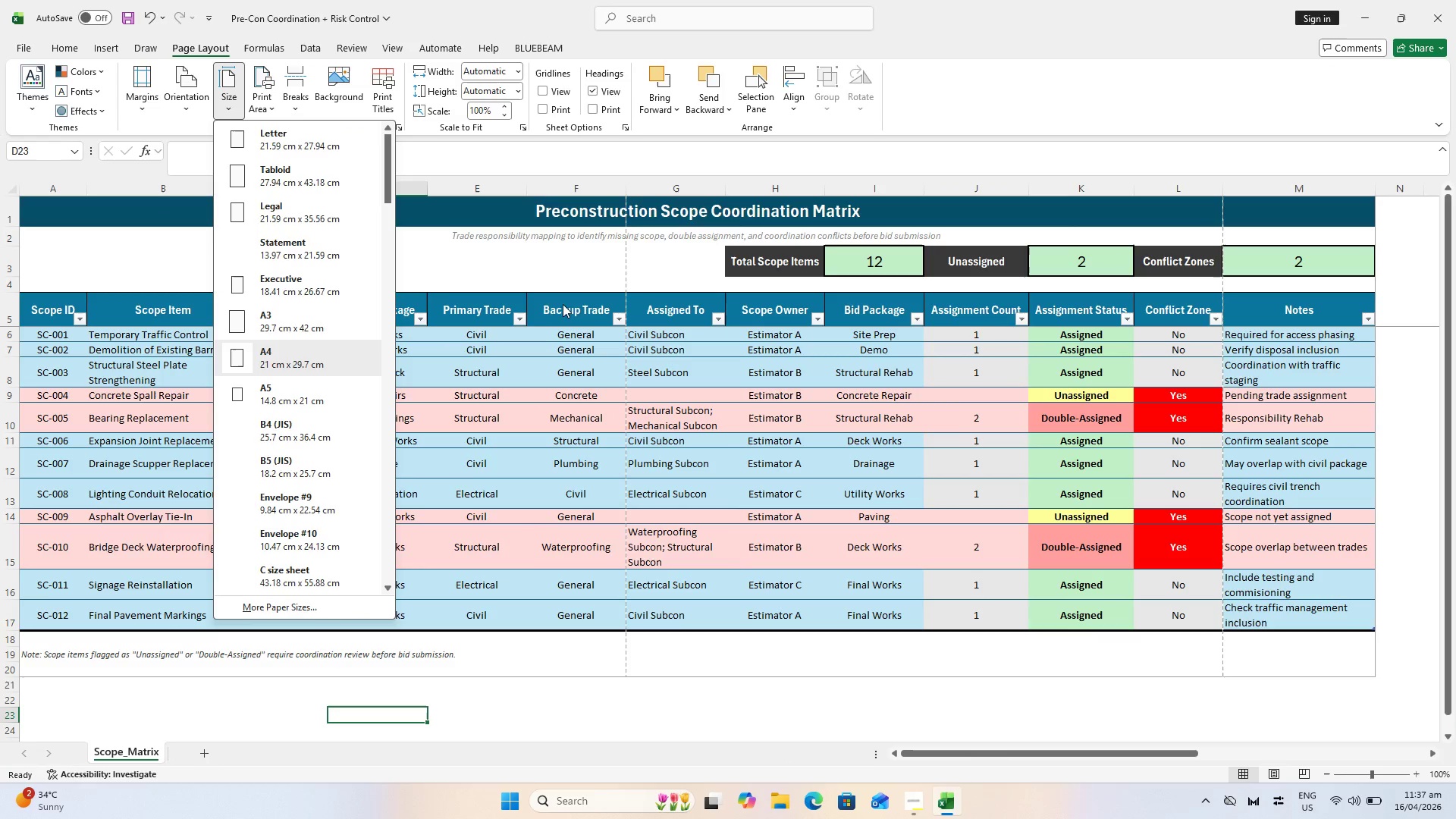 
key(Escape)
 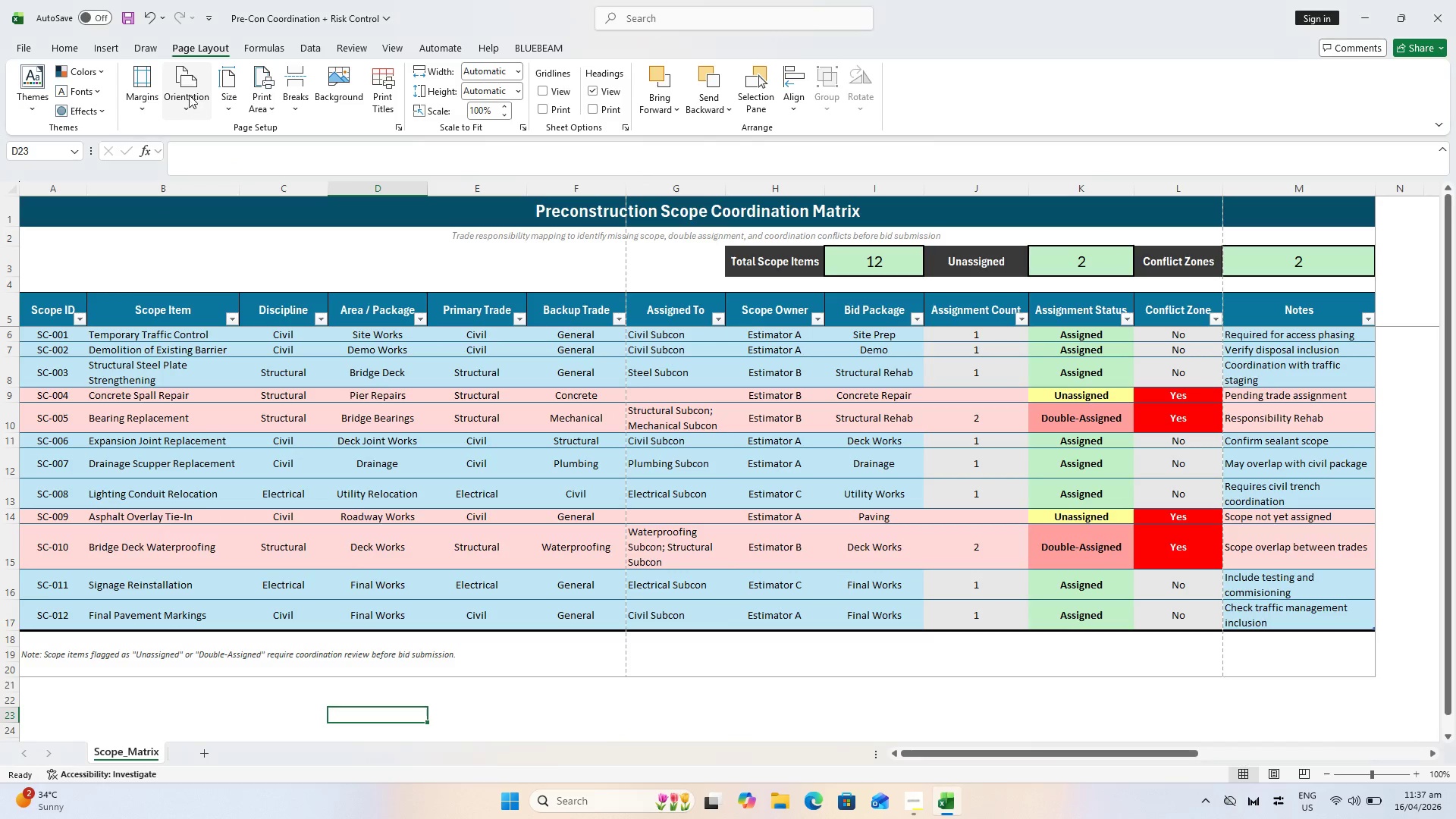 
left_click([189, 95])
 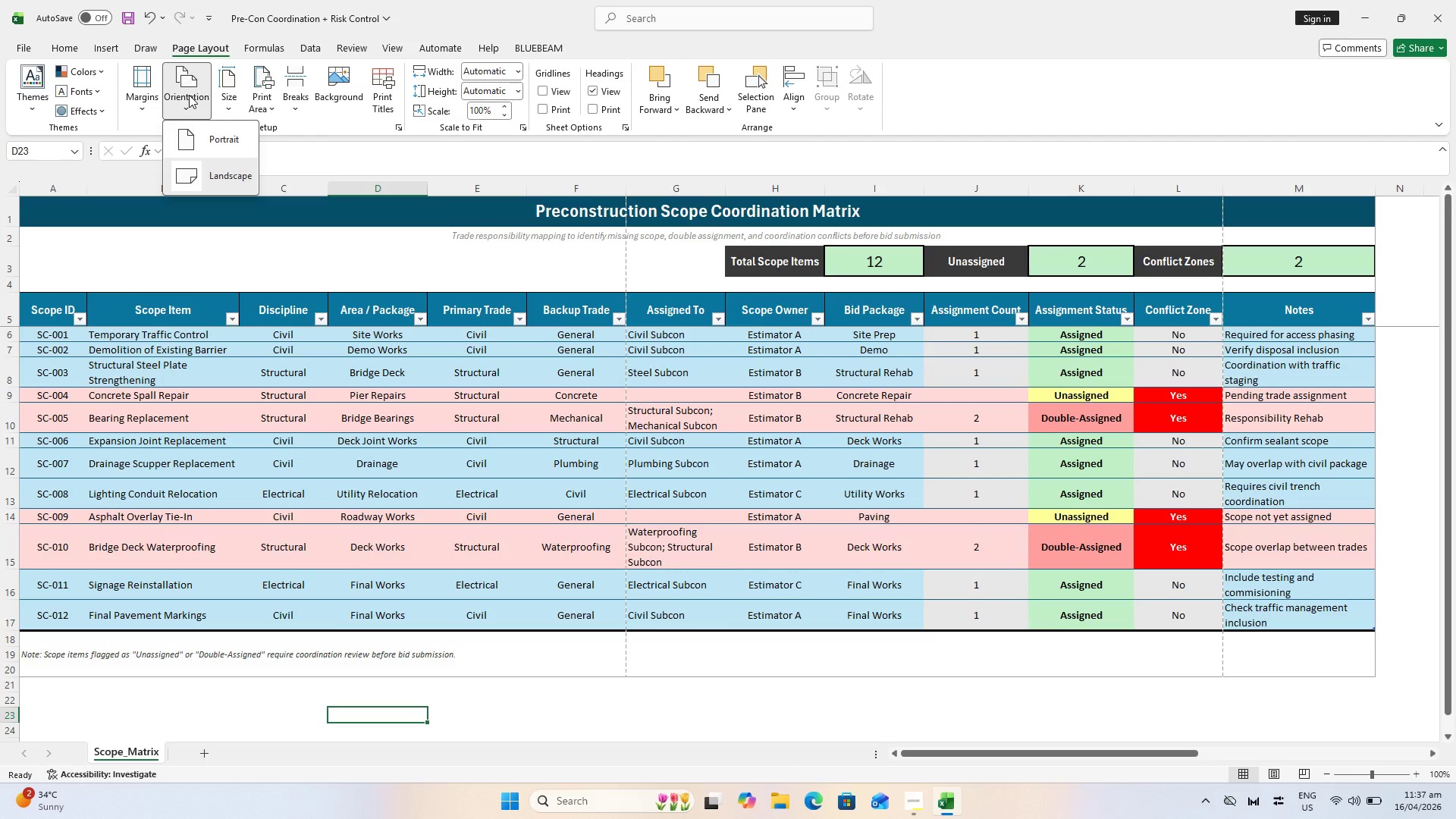 
key(Escape)
 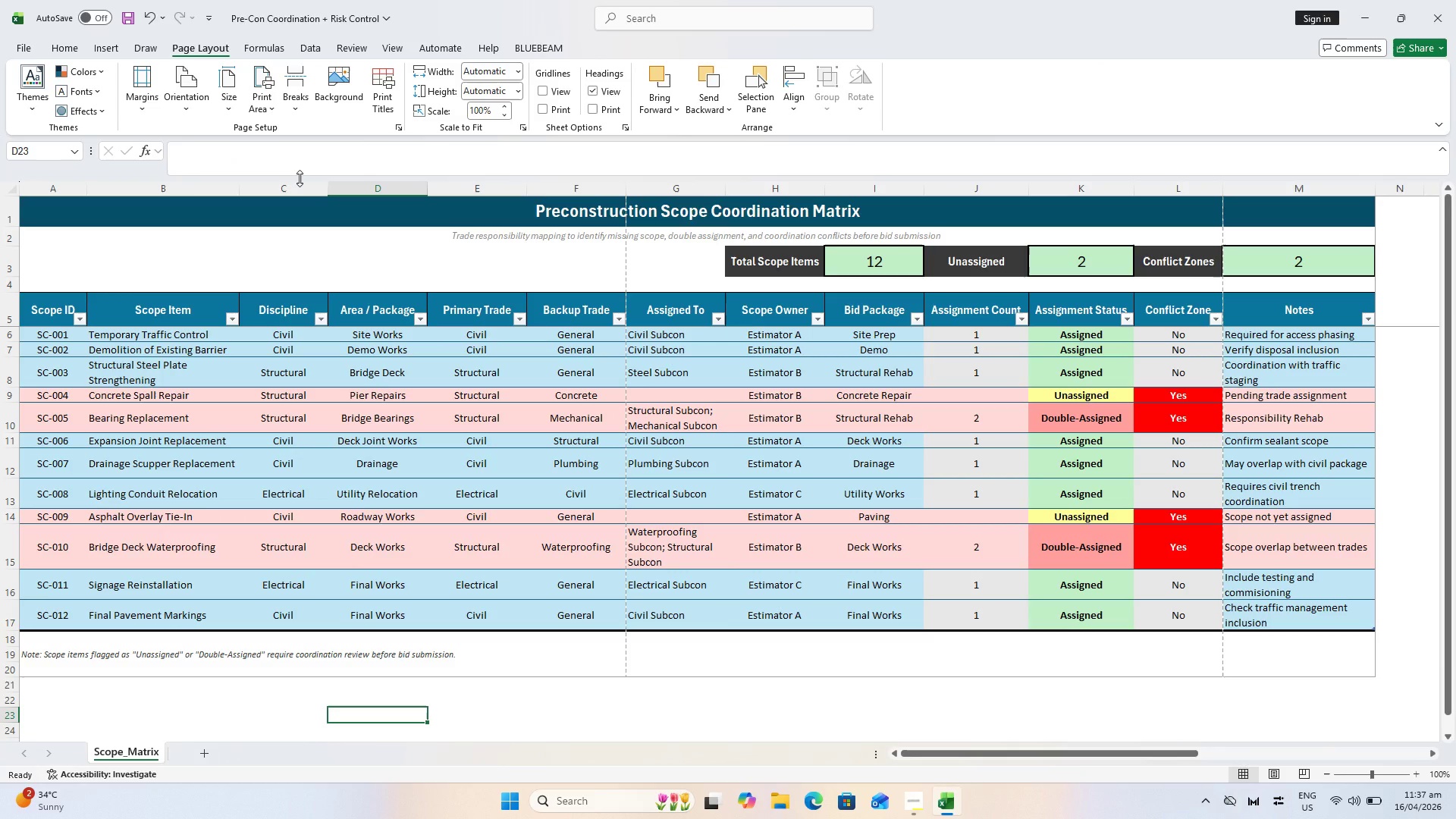 
key(Control+P)
 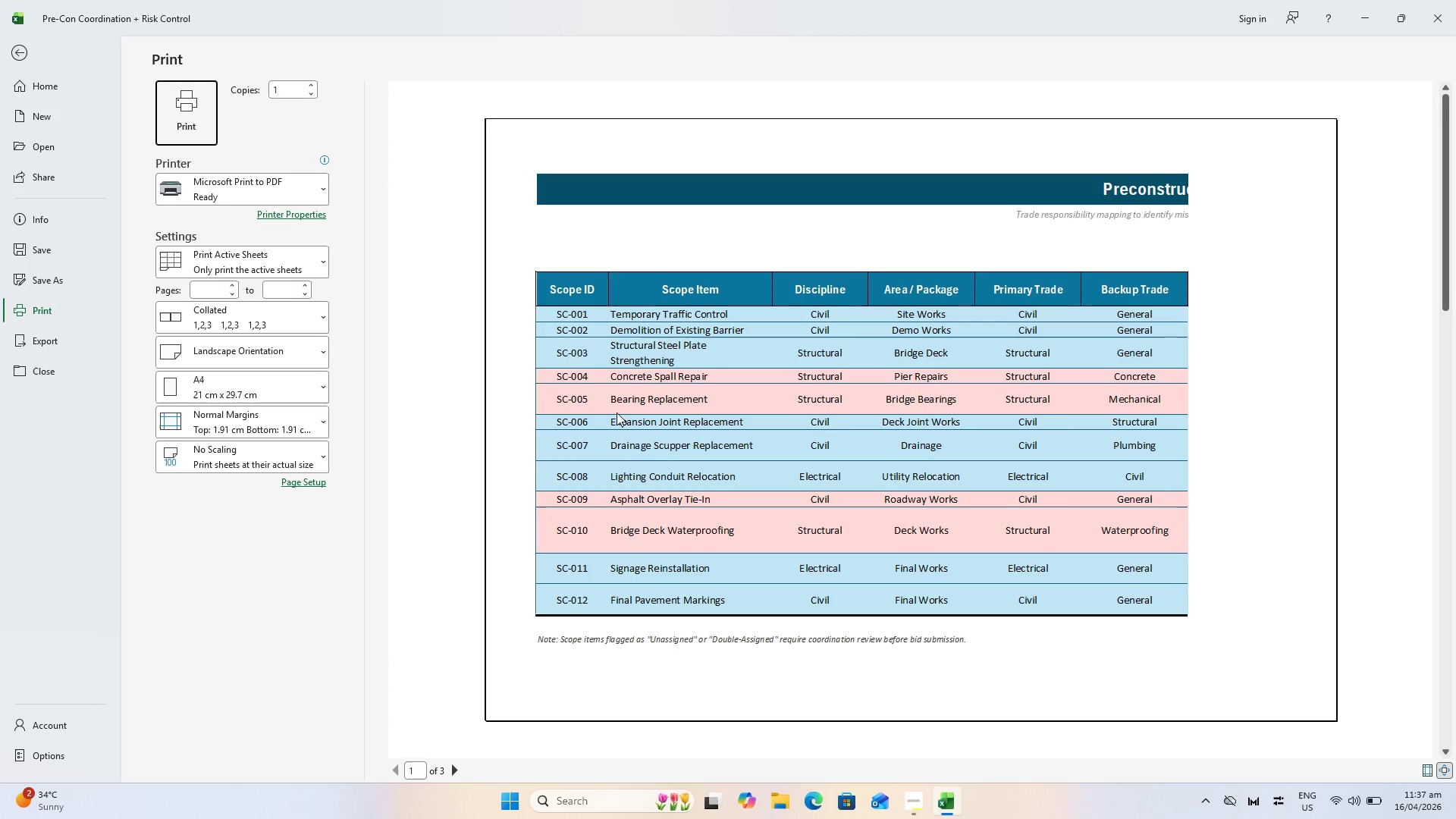 
key(Escape)
 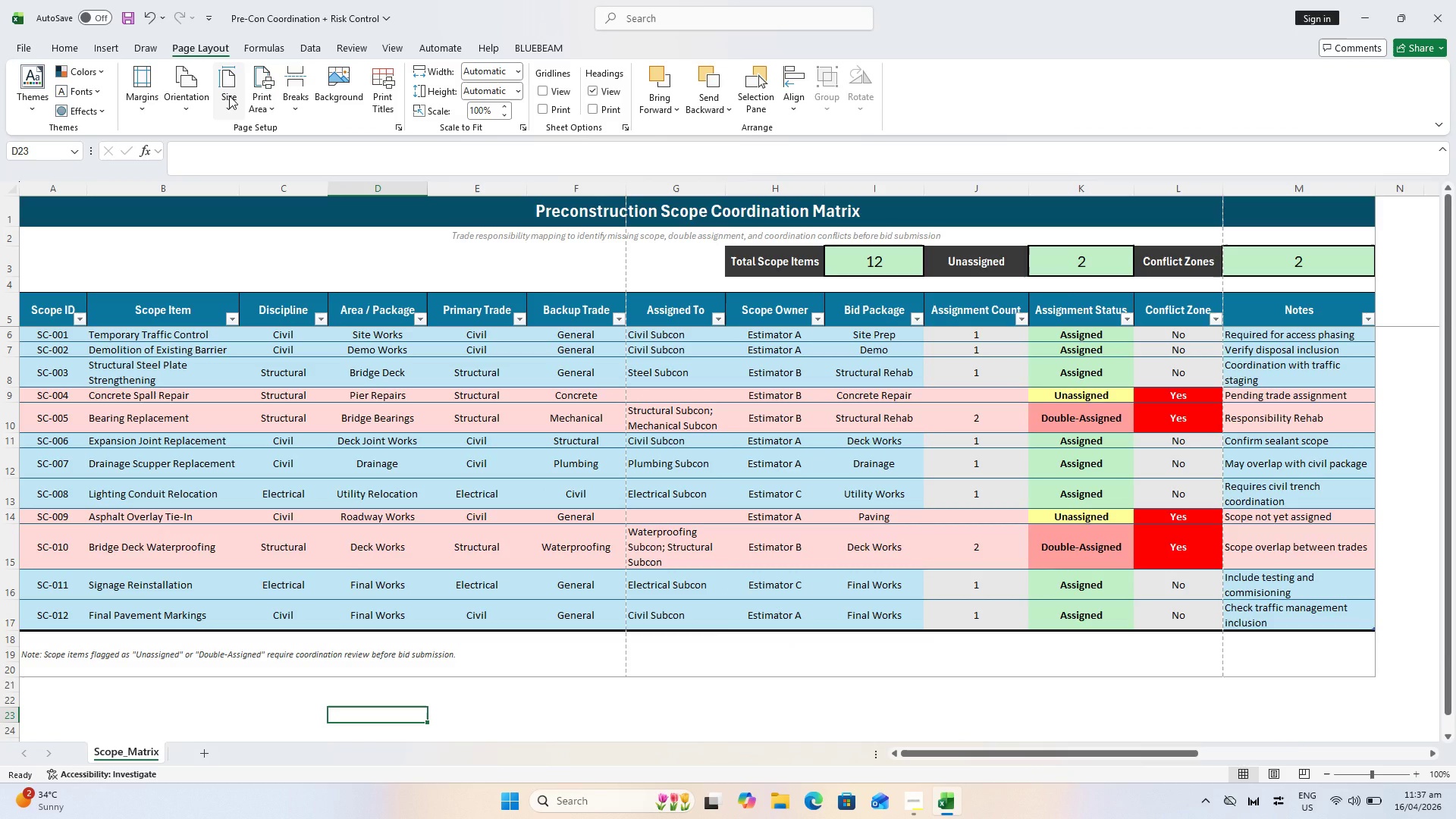 
left_click([229, 96])
 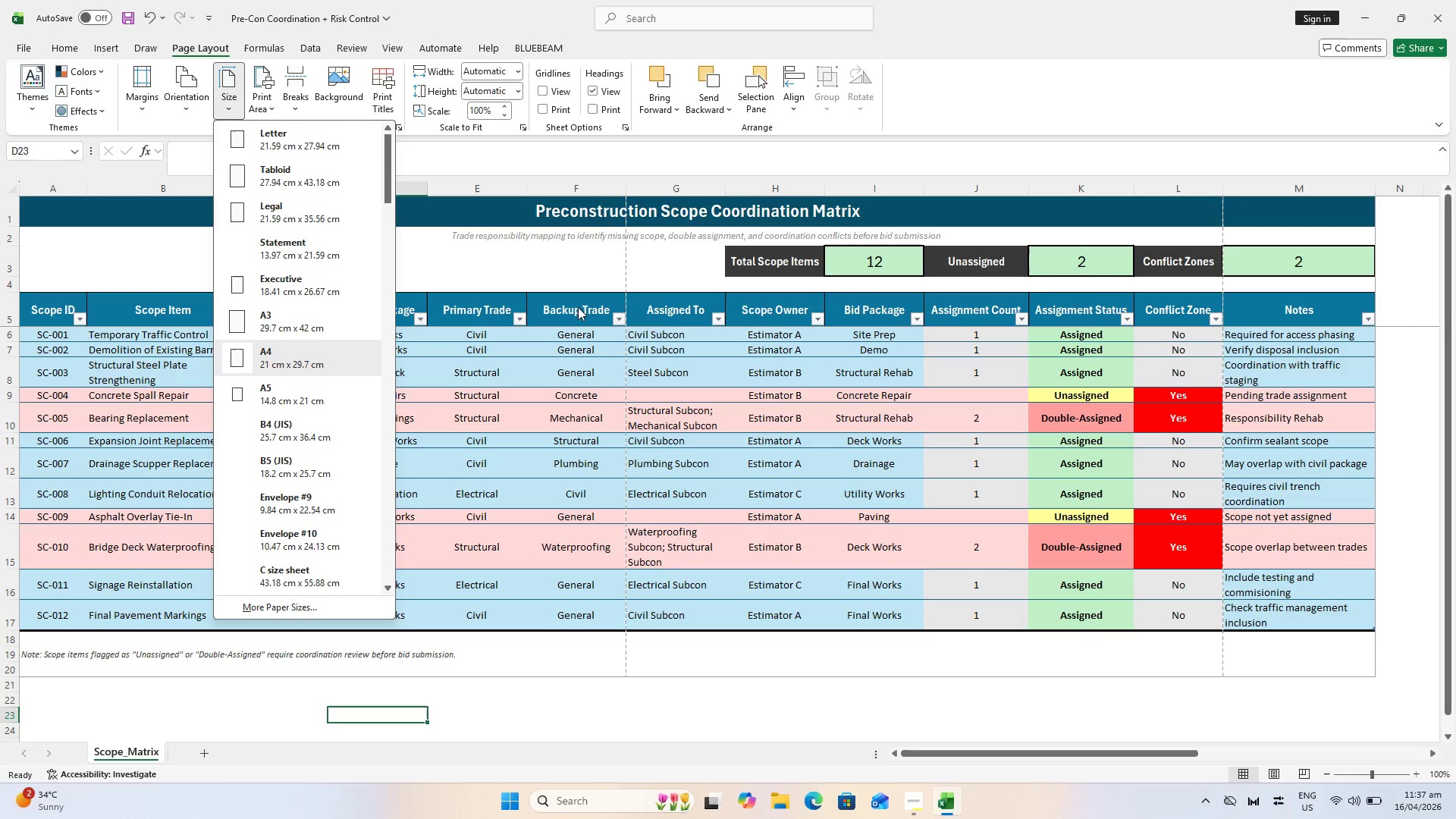 
wait(6.75)
 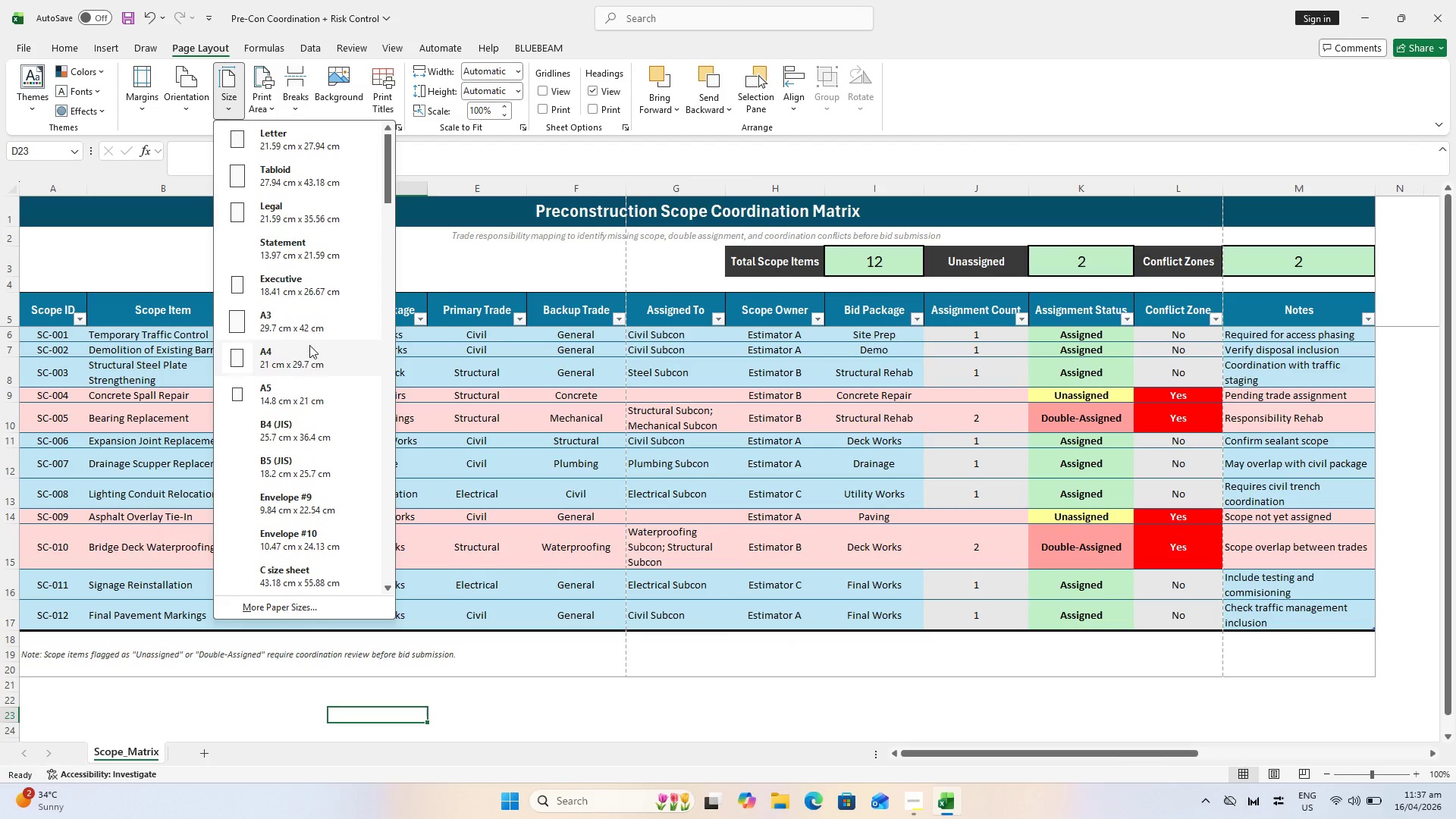 
mouse_move([686, 311])
 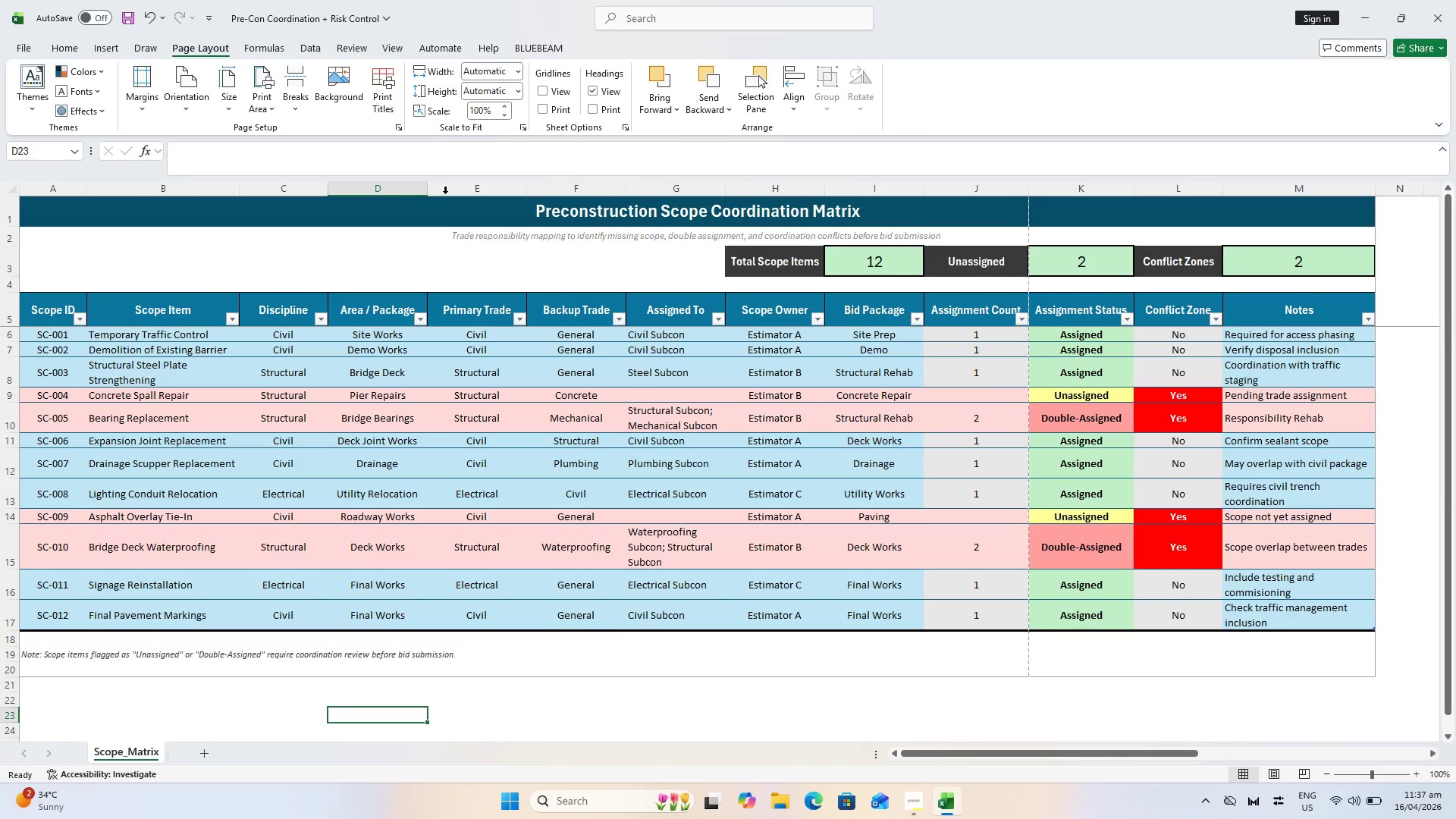 
wait(10.74)
 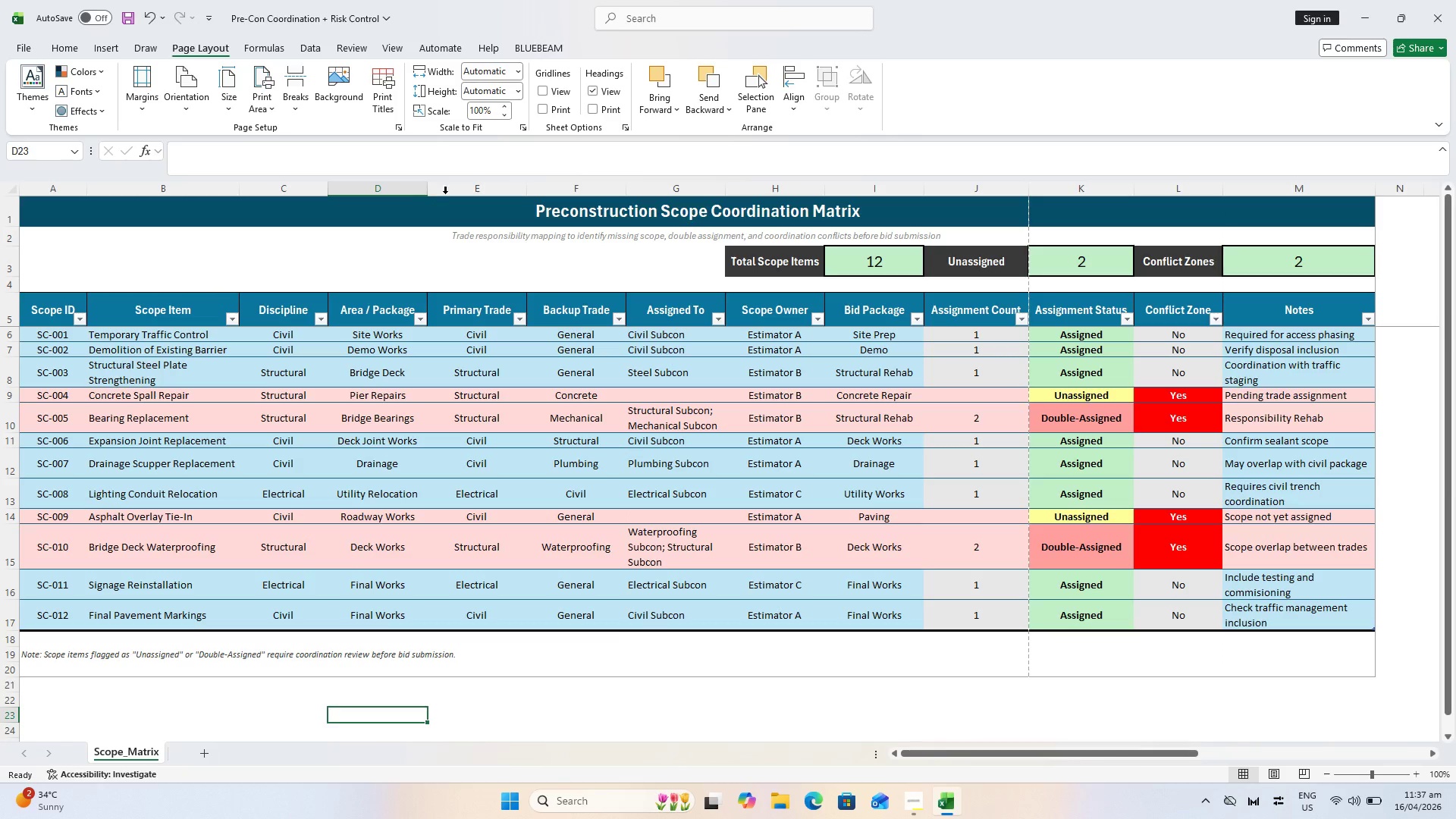 
left_click([222, 95])
 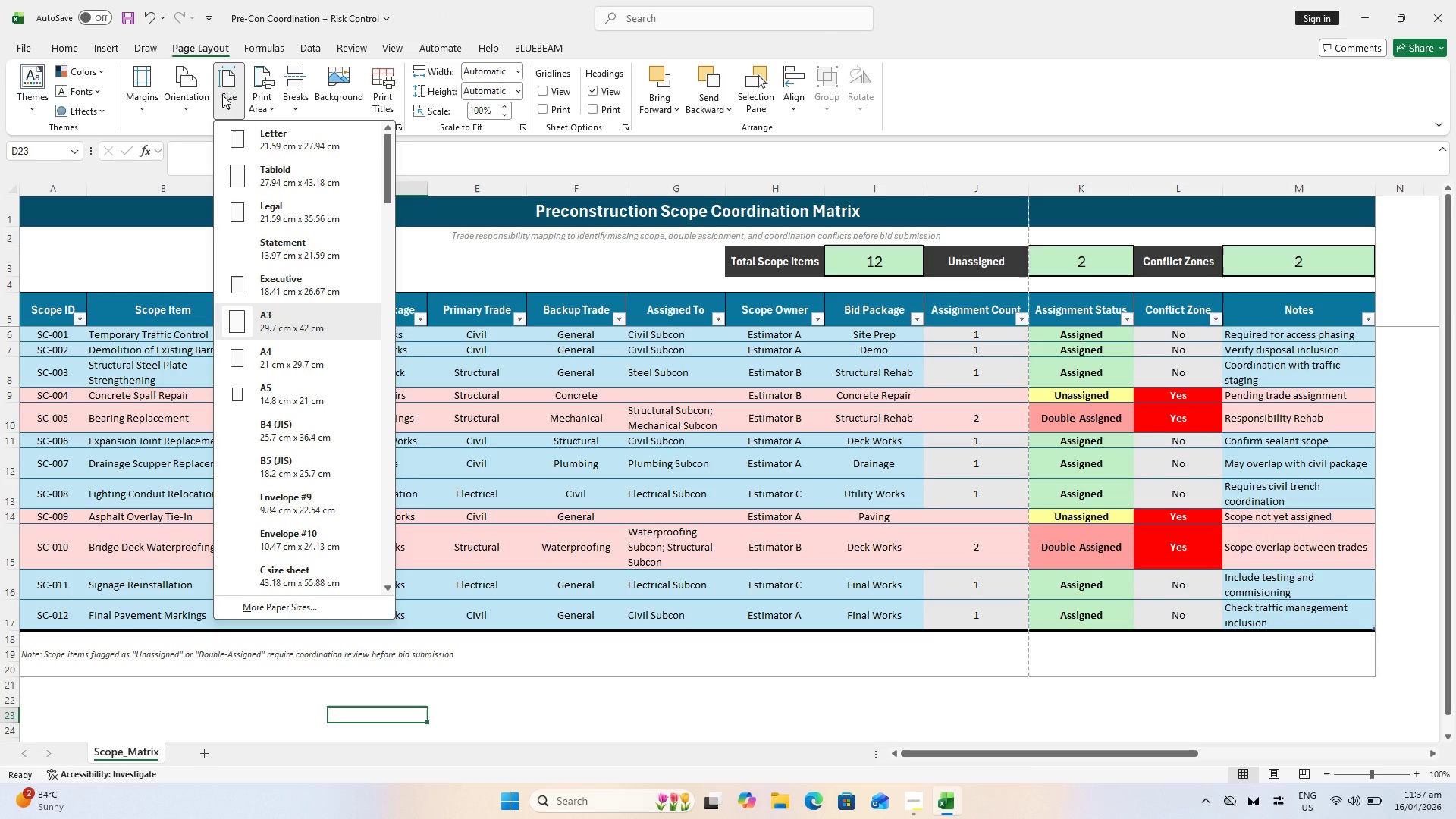 
left_click([222, 95])
 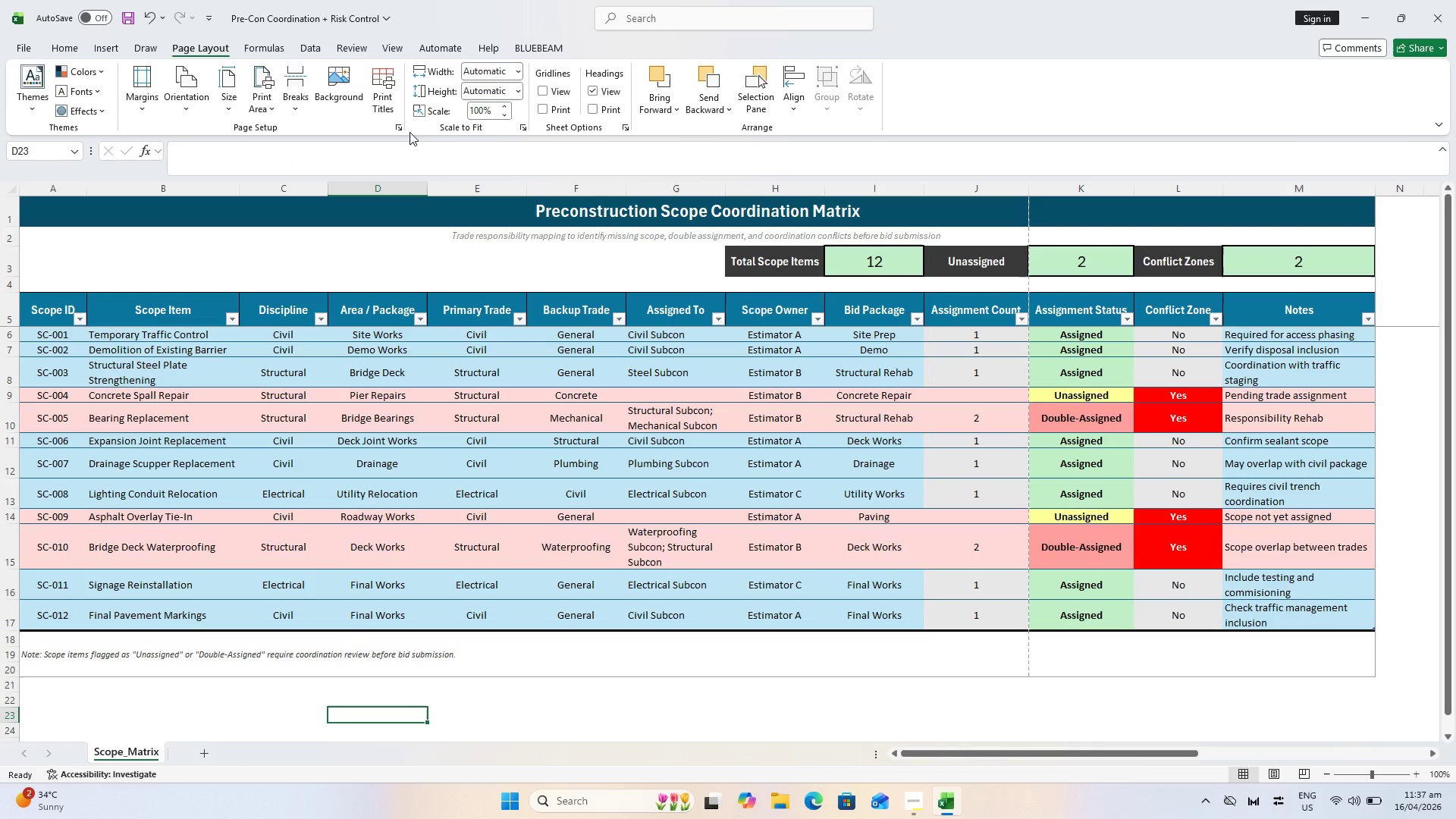 
left_click([403, 130])
 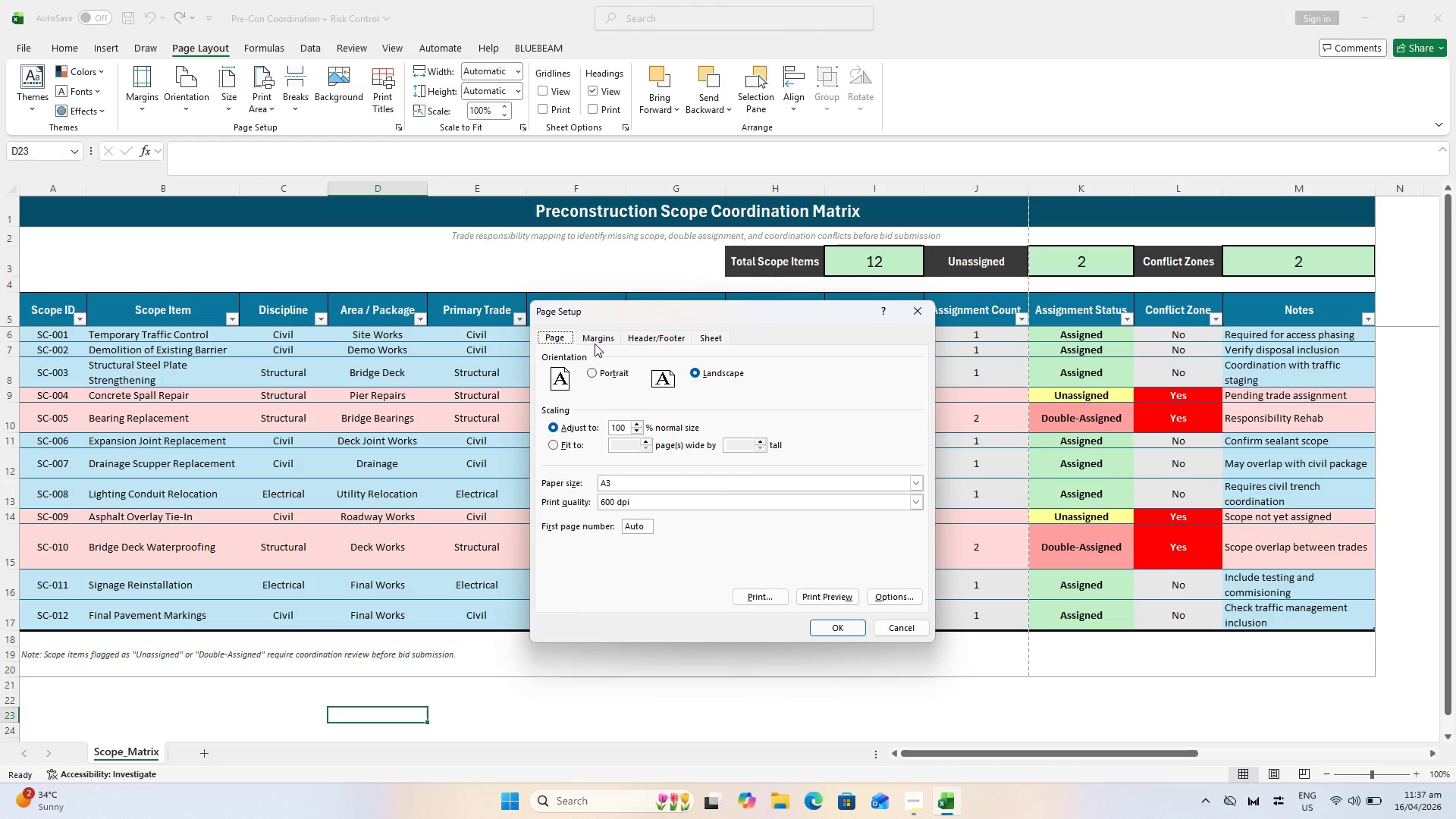 
wait(8.19)
 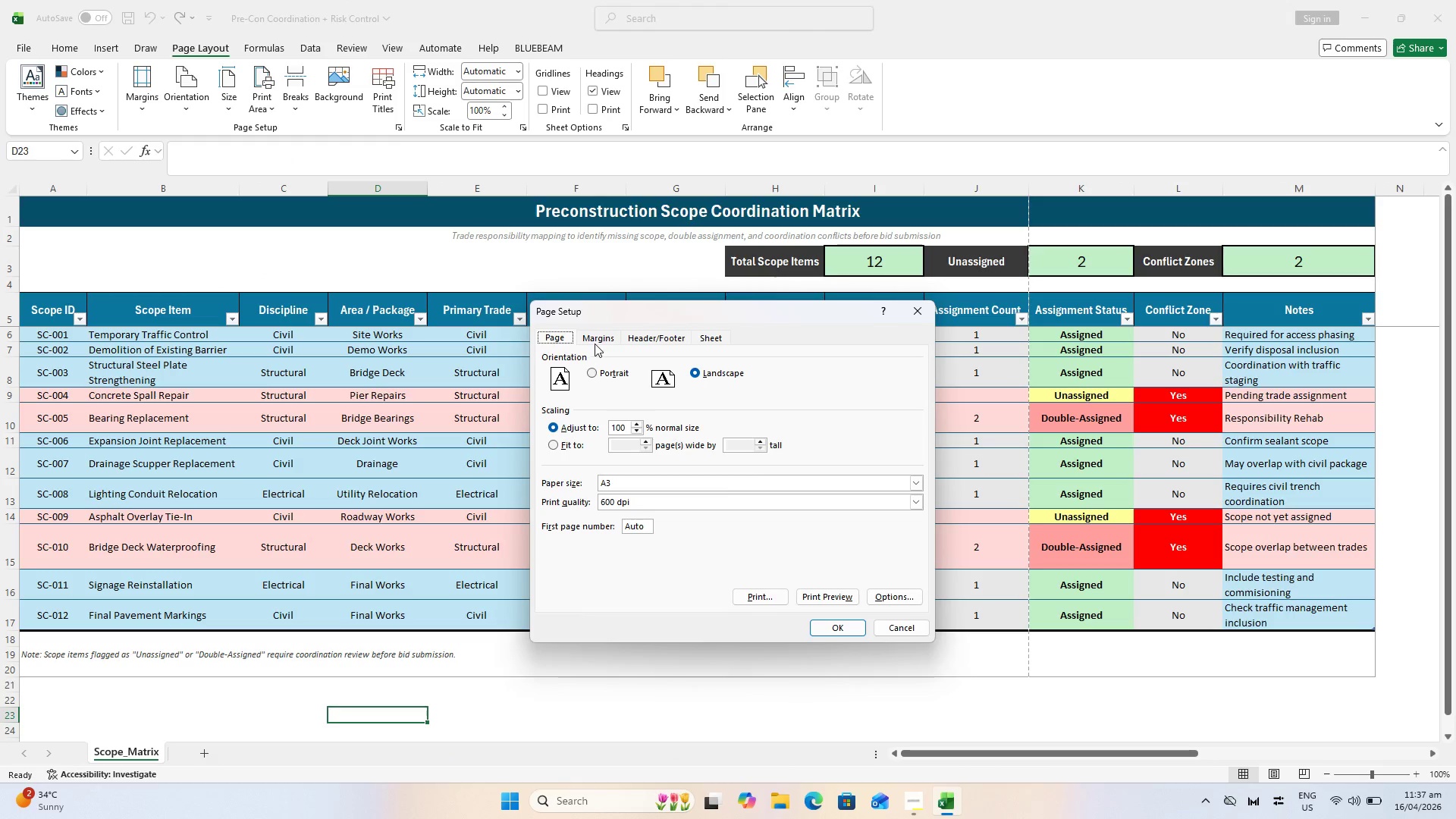 
left_click([552, 335])
 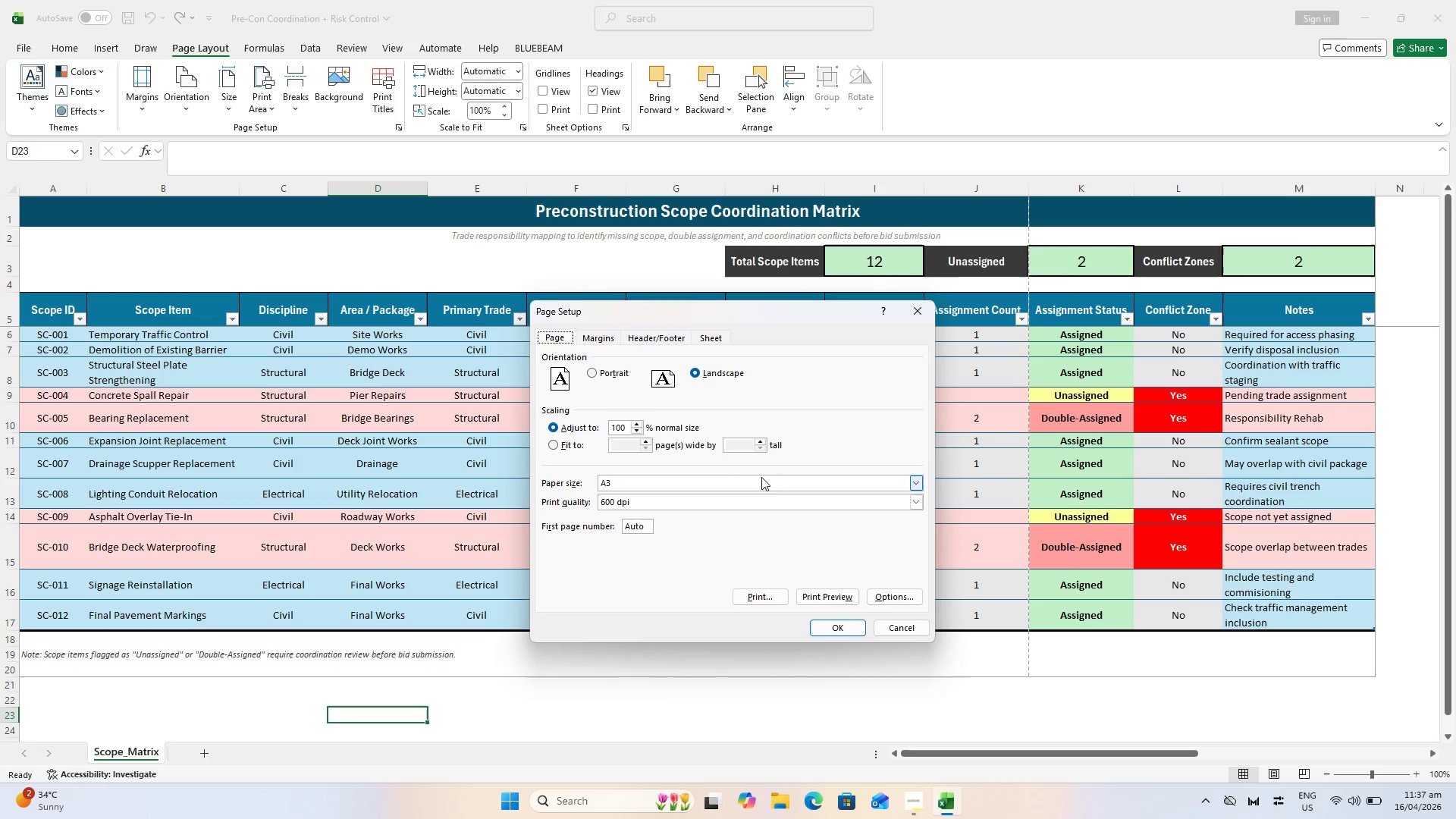 
left_click([922, 318])
 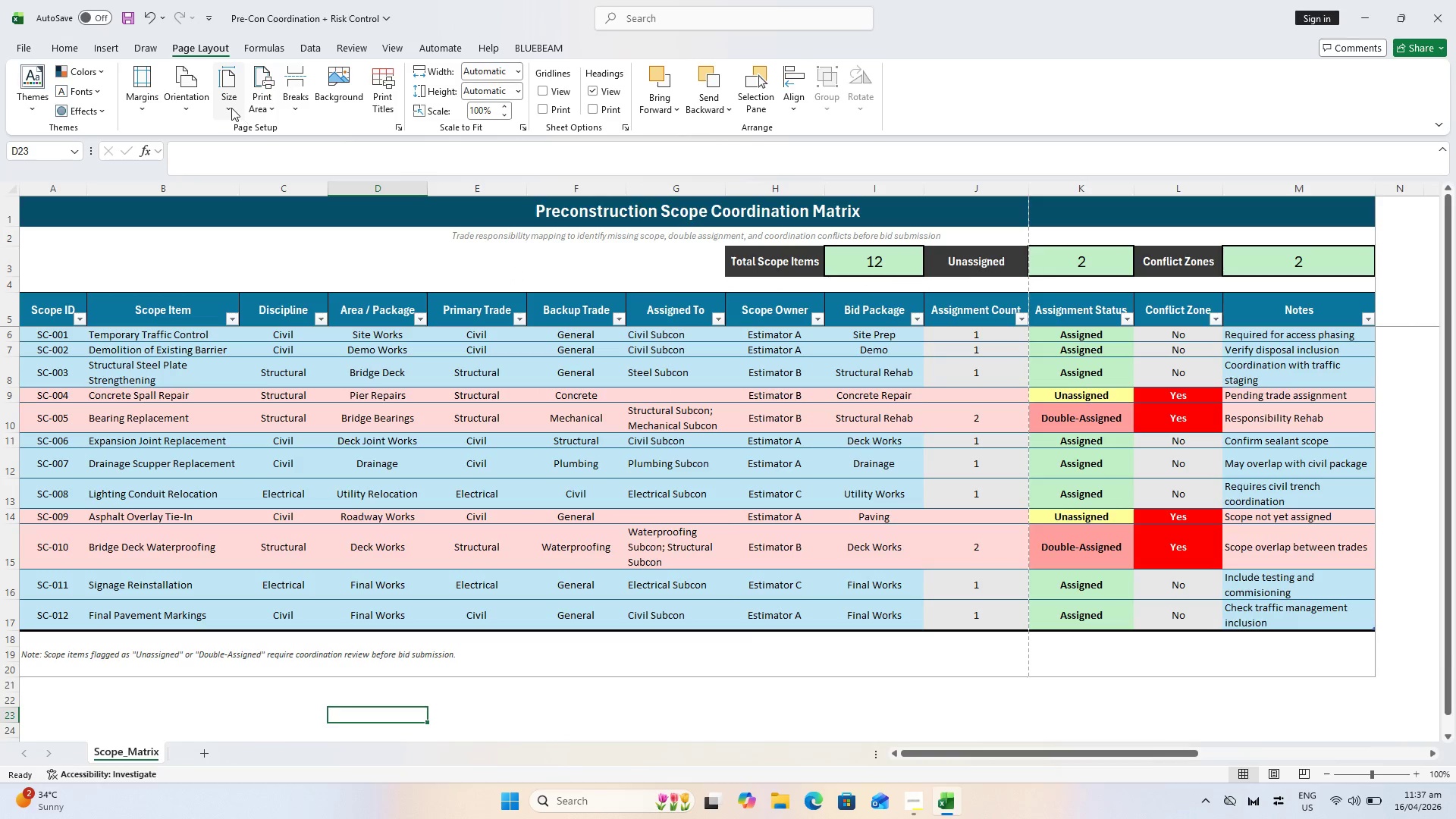 
left_click([231, 108])
 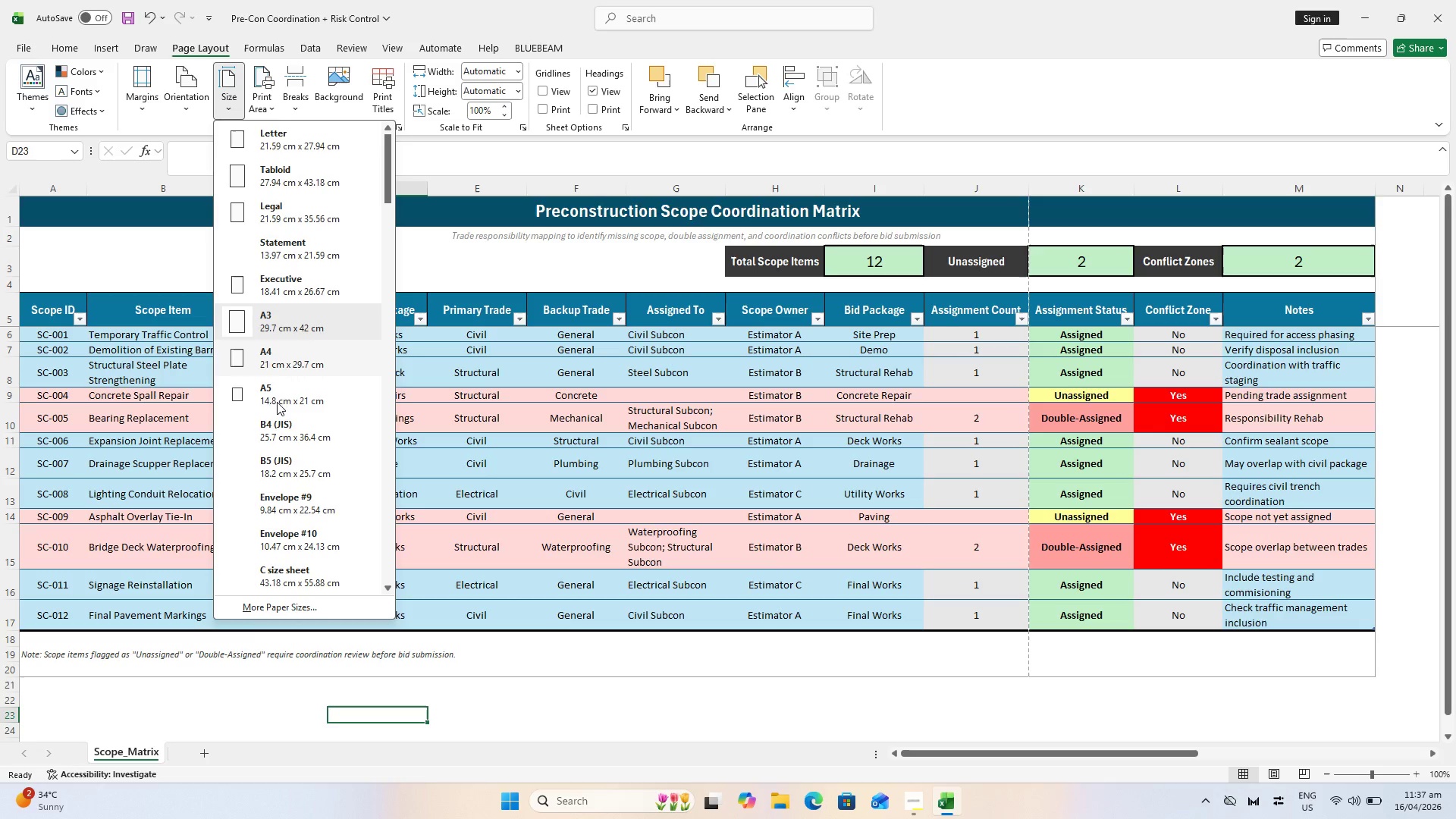 
left_click([315, 607])
 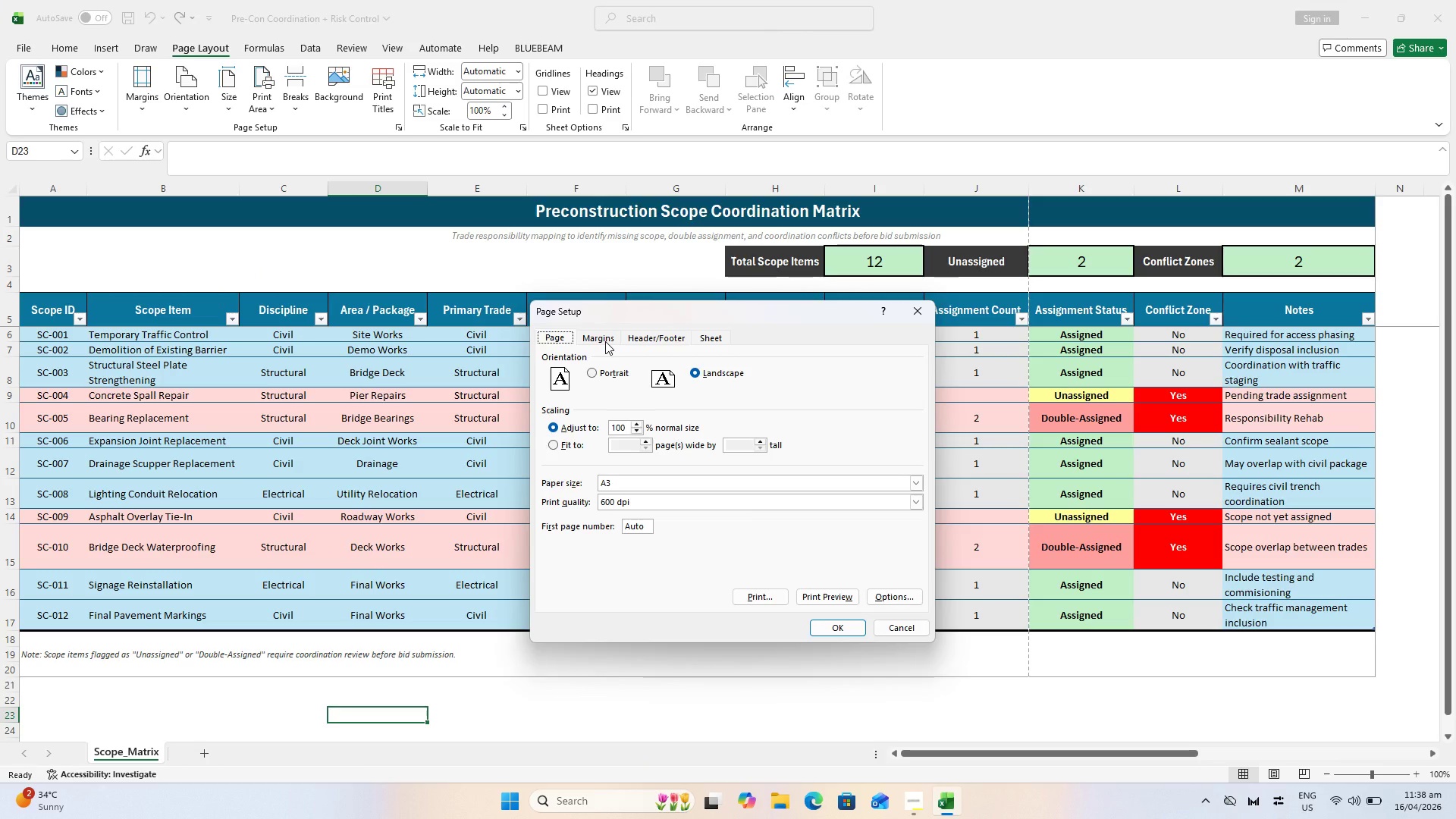 
wait(6.59)
 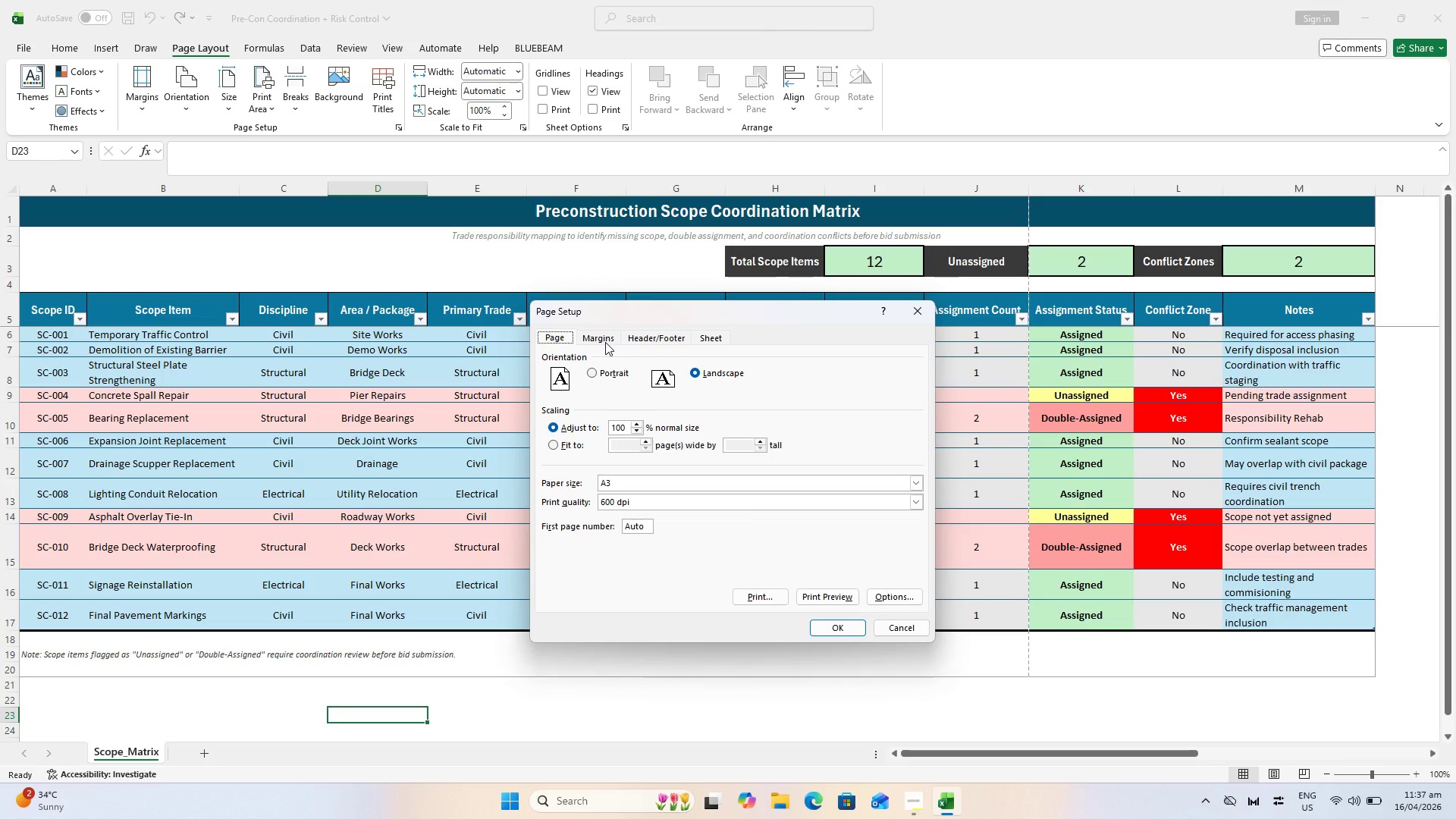 
left_click([605, 341])
 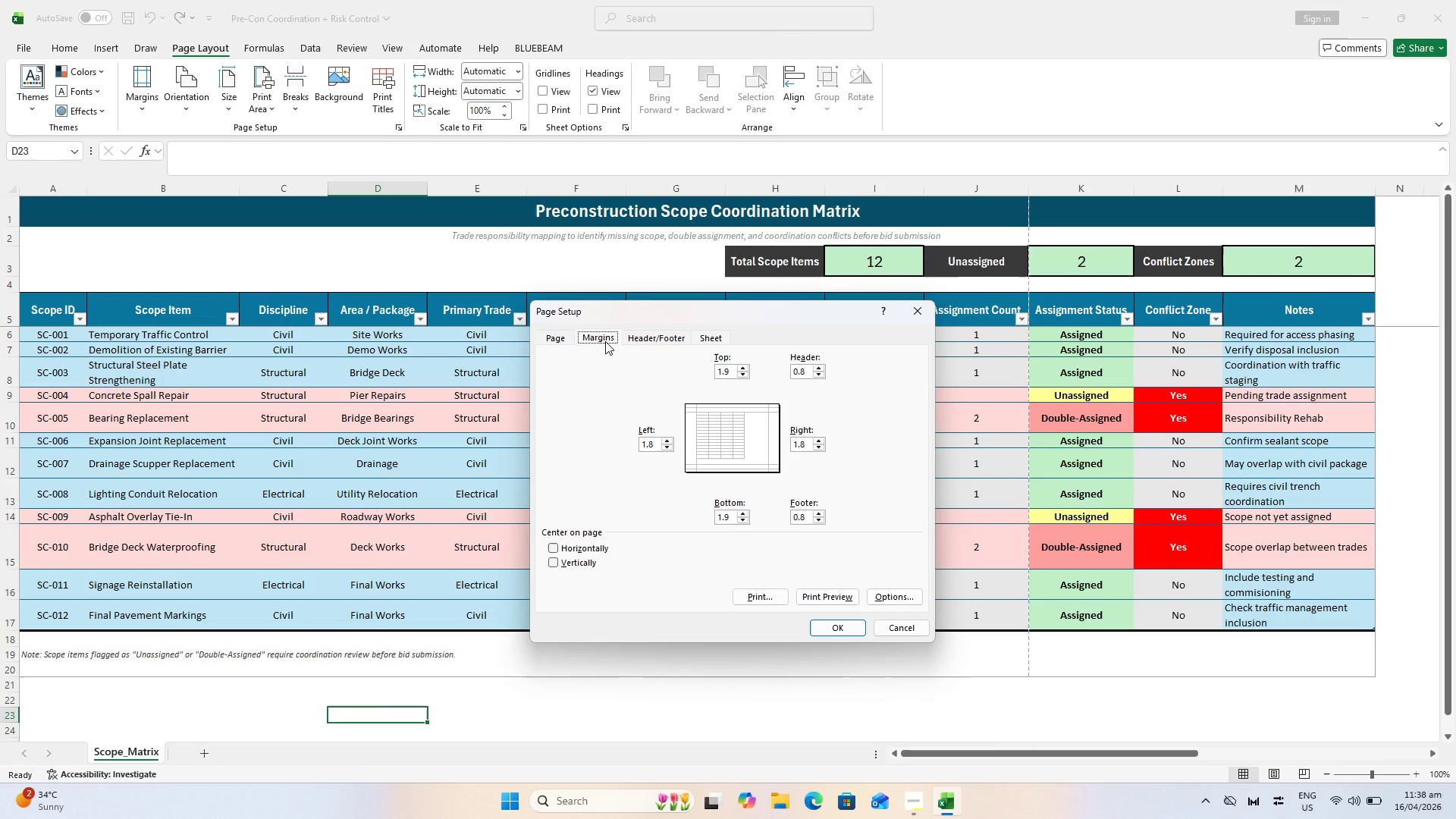 
left_click([566, 338])
 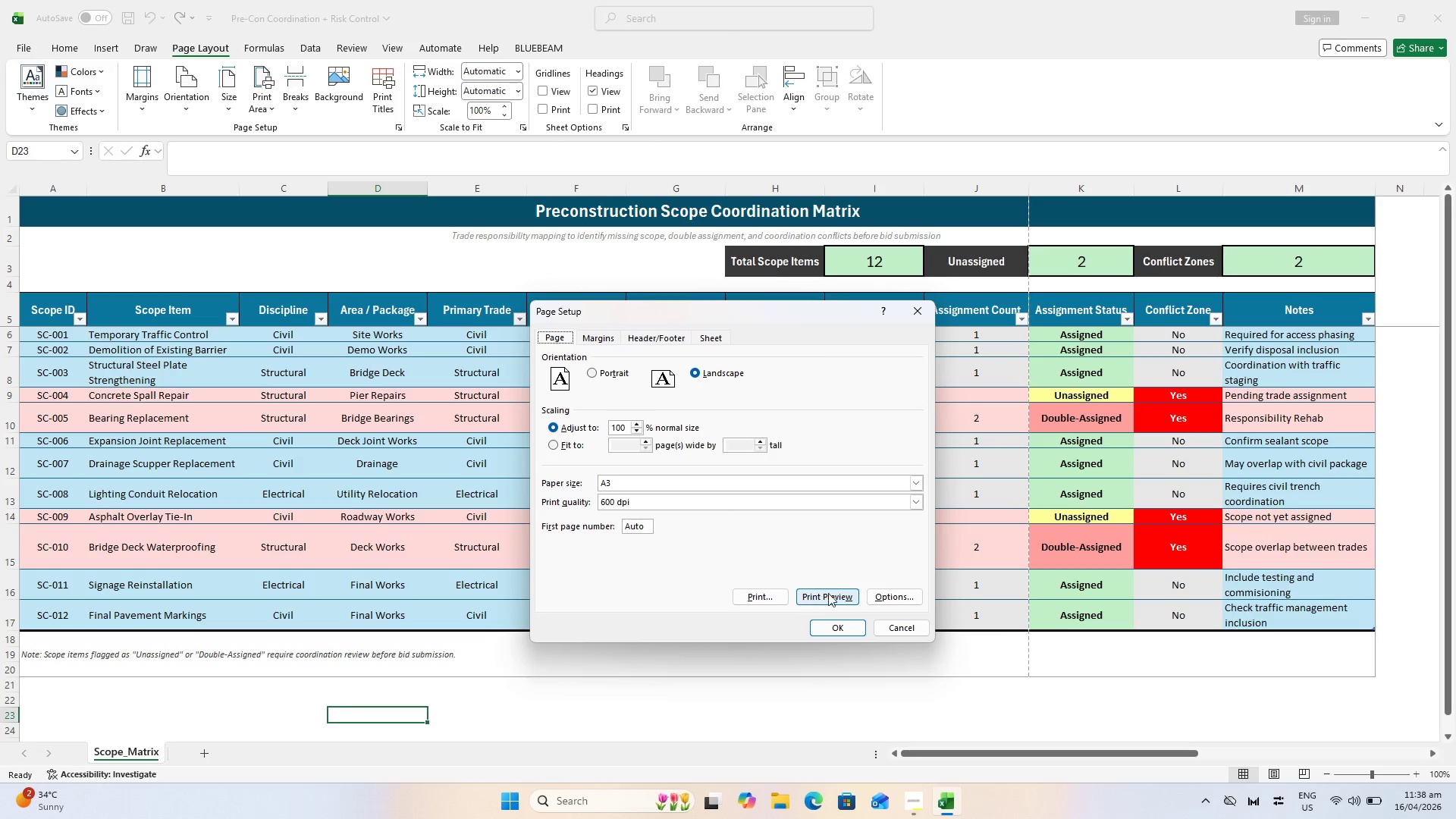 
left_click([895, 591])
 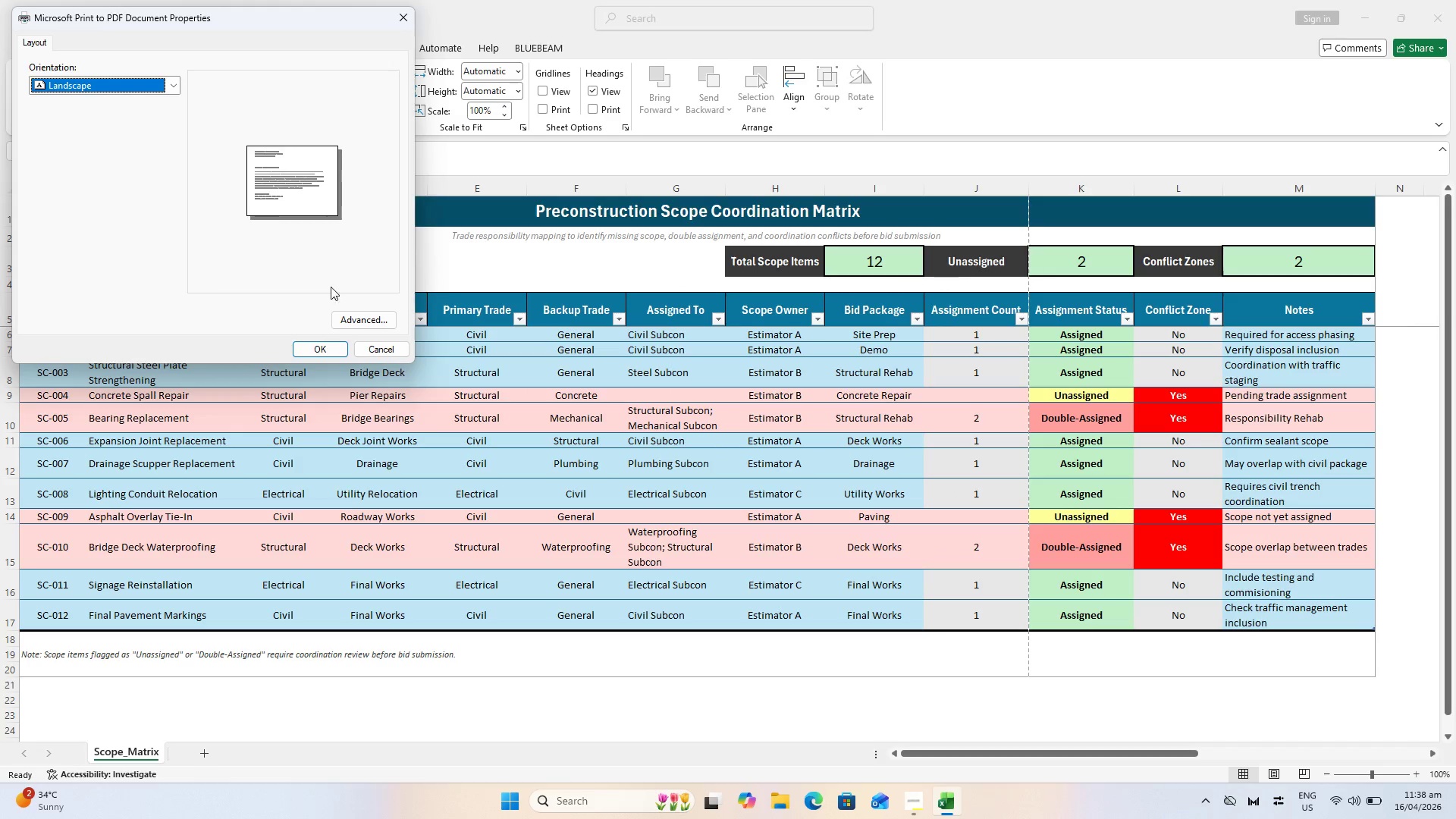 
left_click([367, 323])
 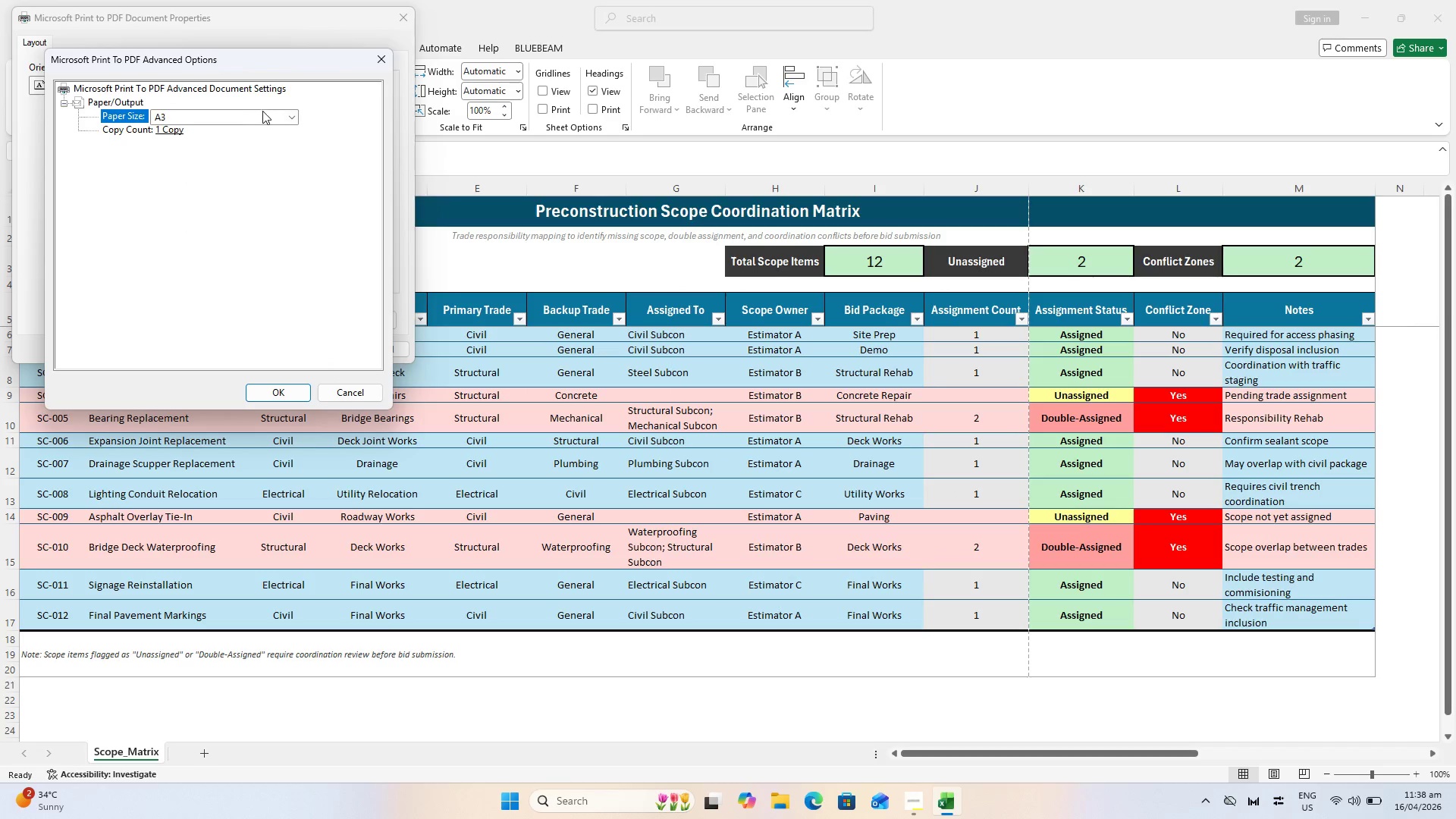 
left_click([285, 118])
 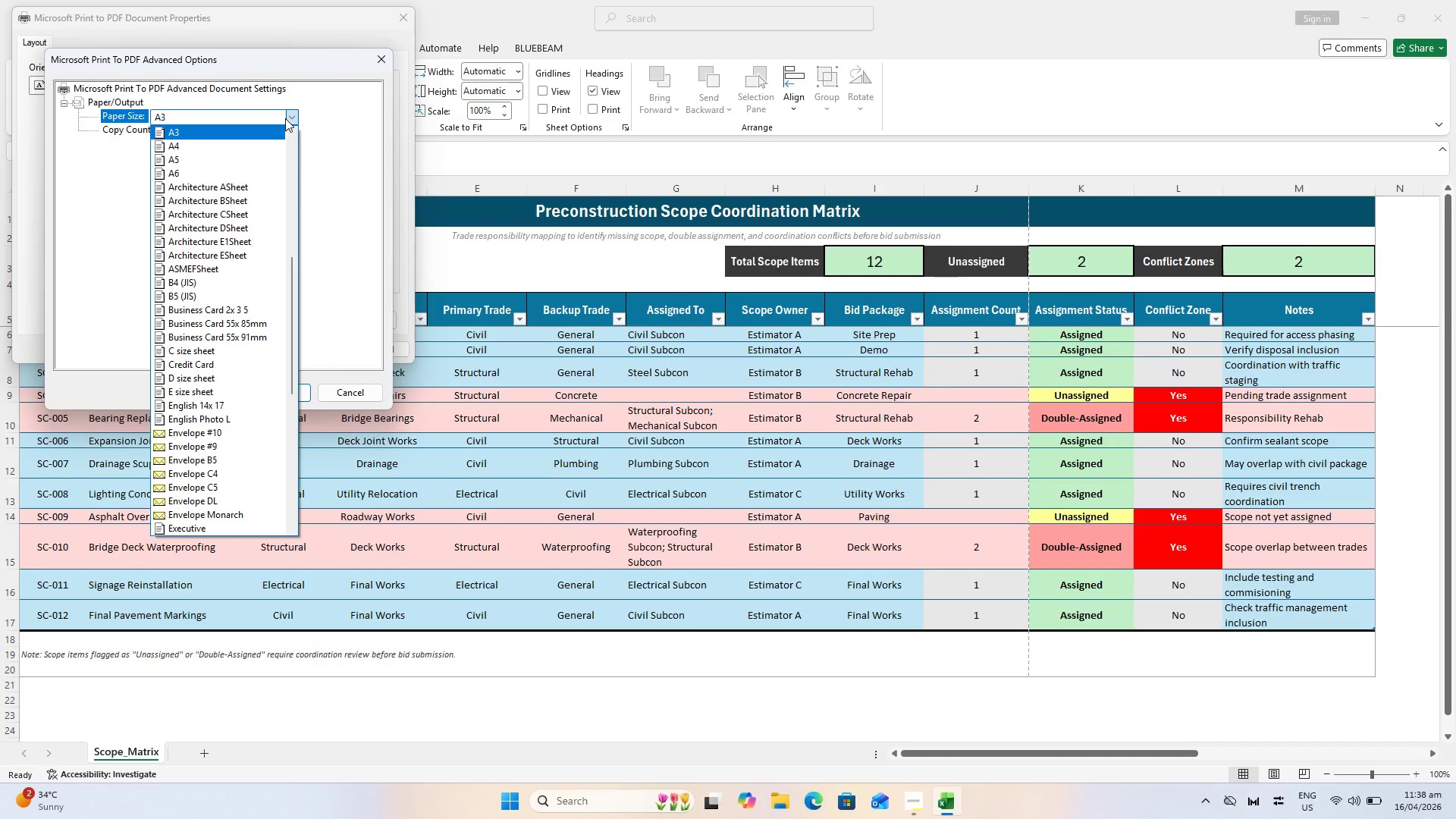 
left_click([285, 118])
 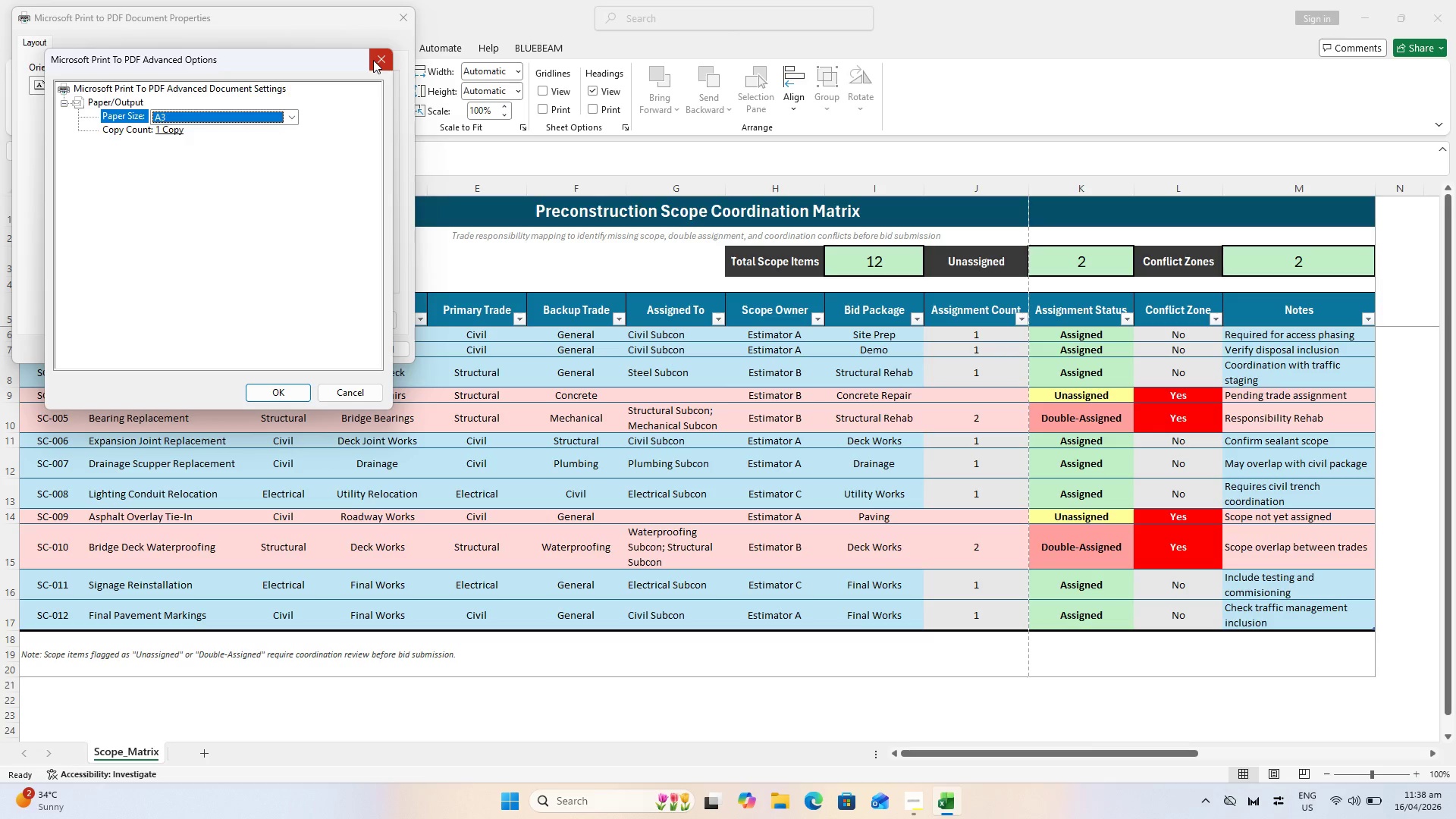 
left_click([373, 60])
 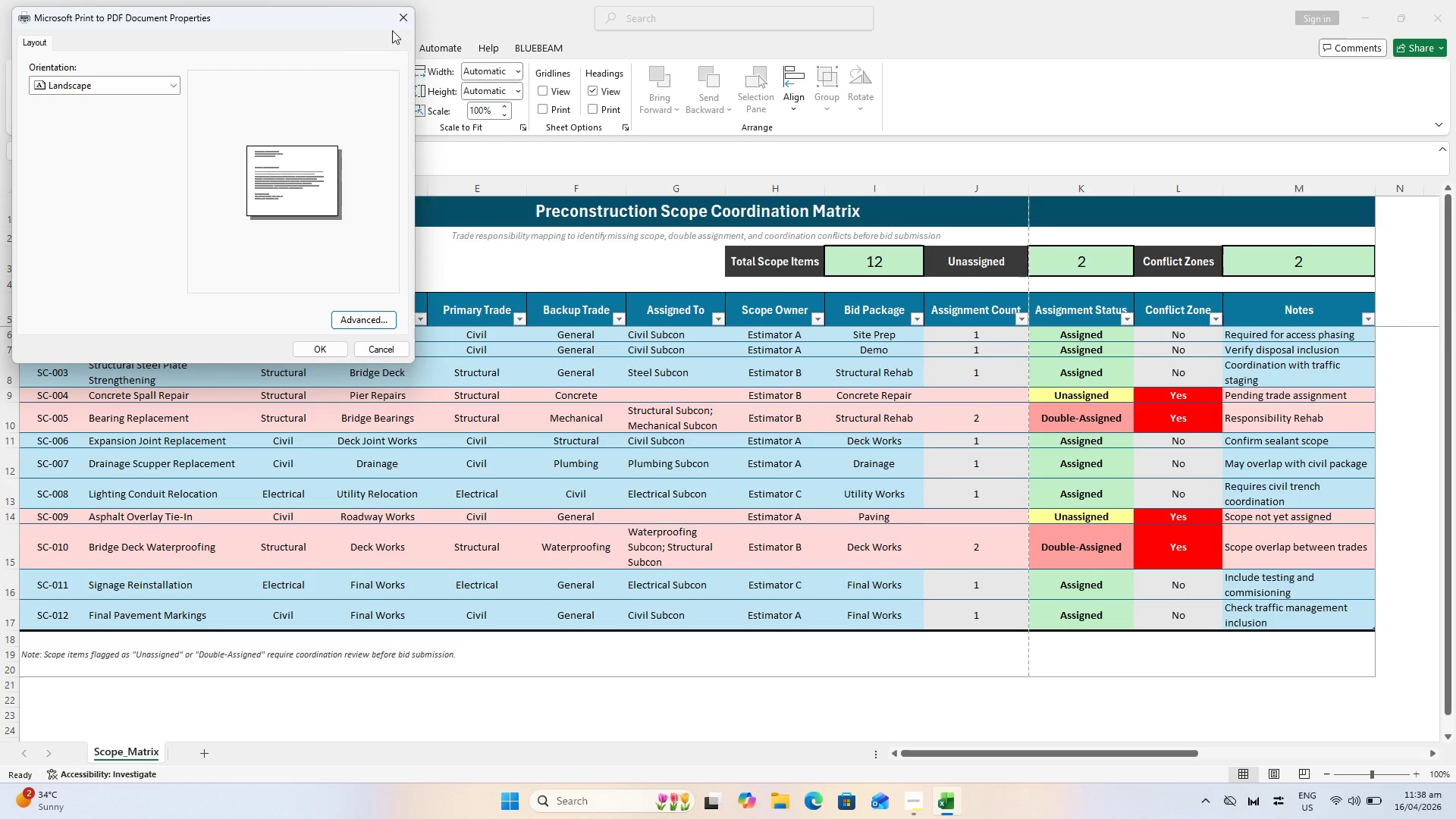 
left_click([397, 20])
 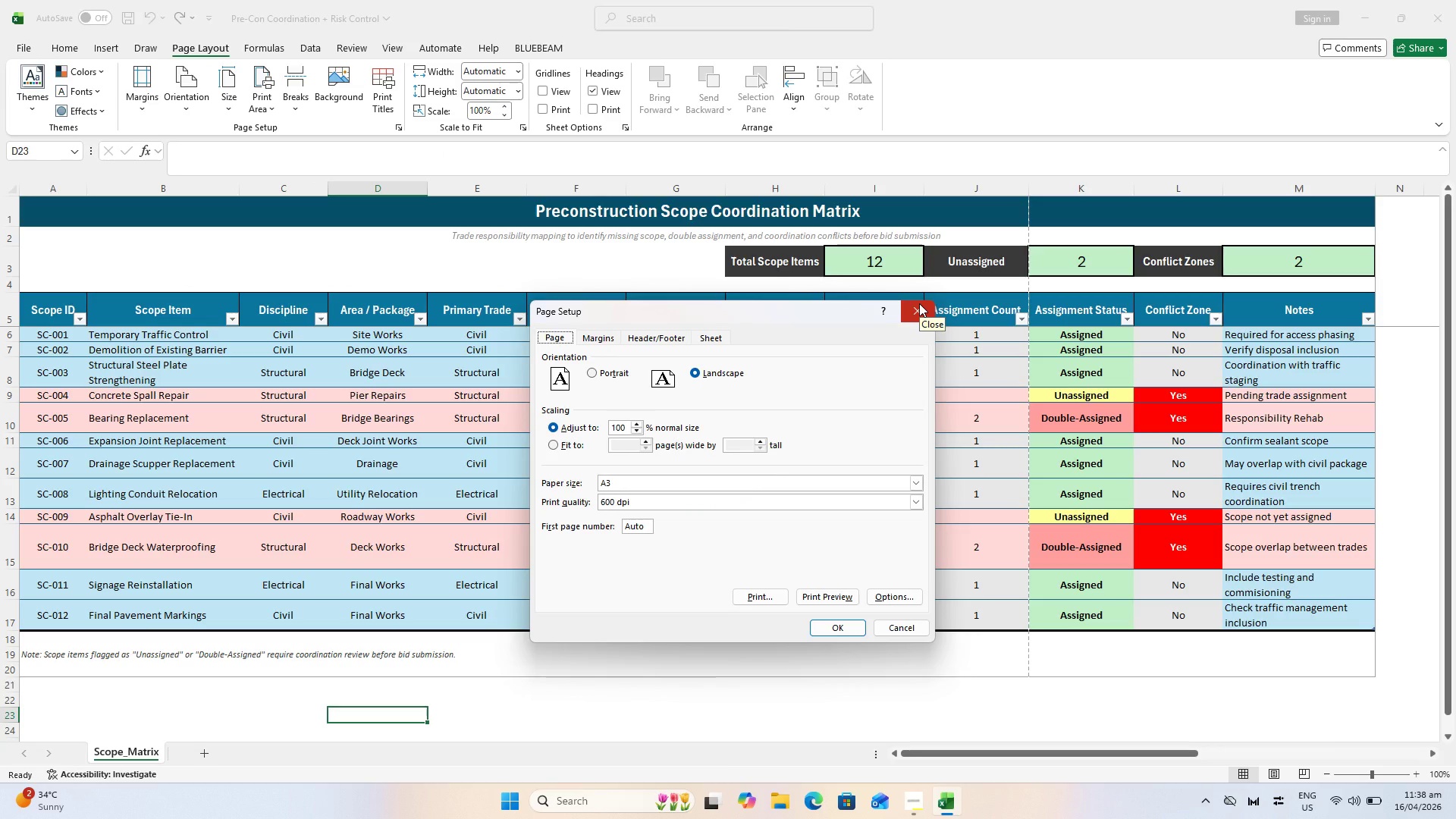 
wait(5.31)
 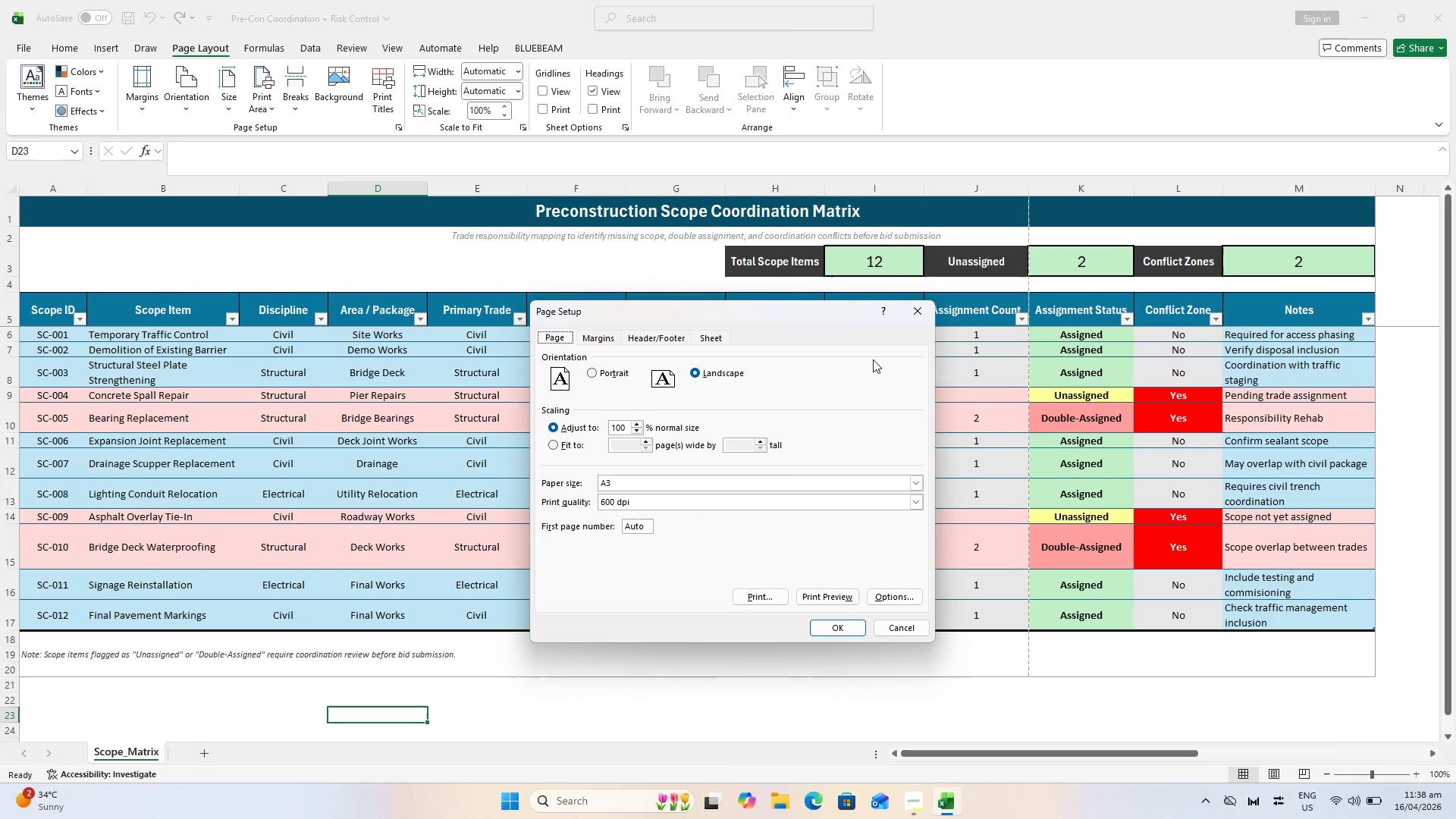 
left_click_drag(start_coordinate=[919, 303], to_coordinate=[896, 331])
 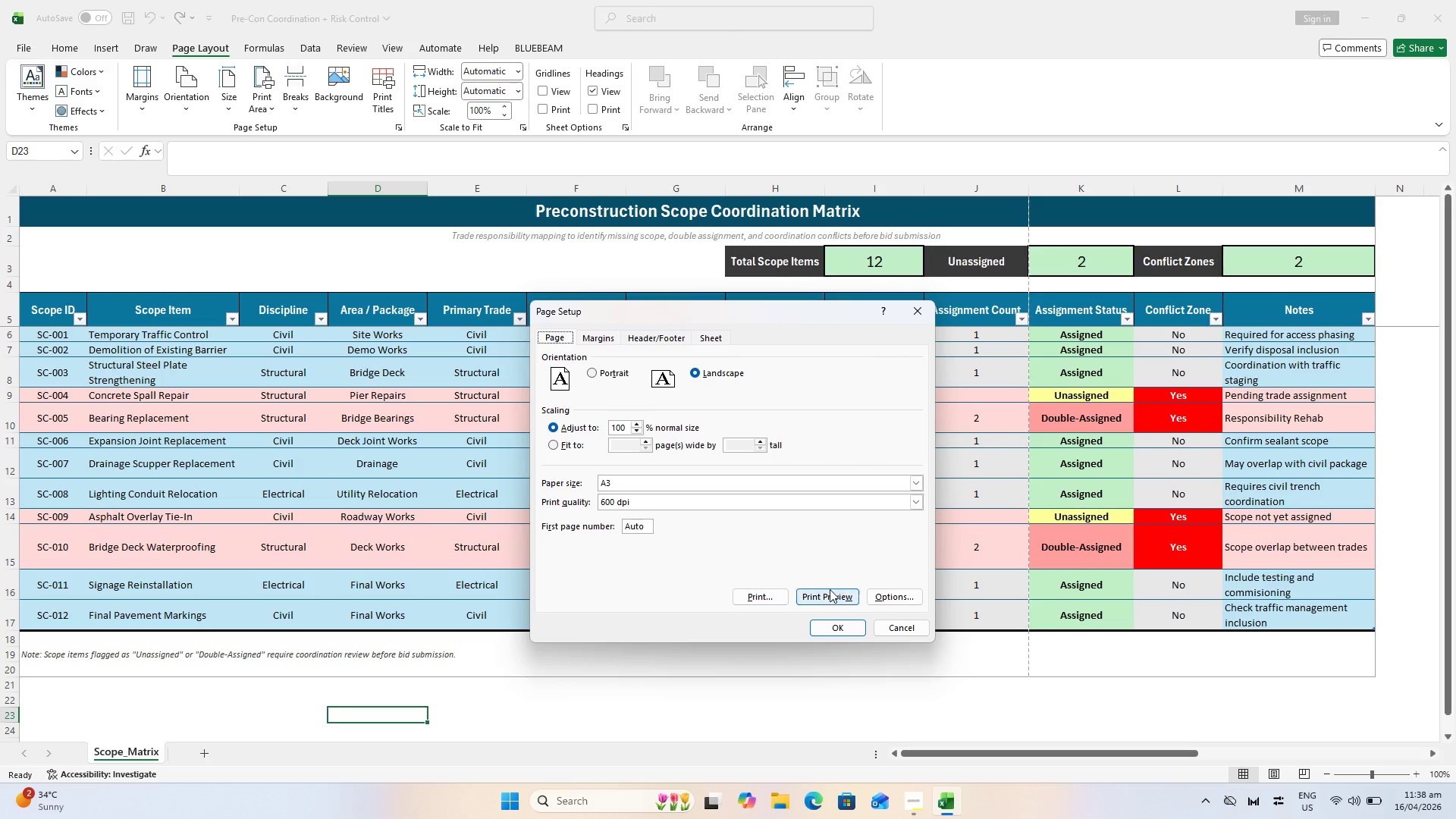 
left_click([830, 589])
 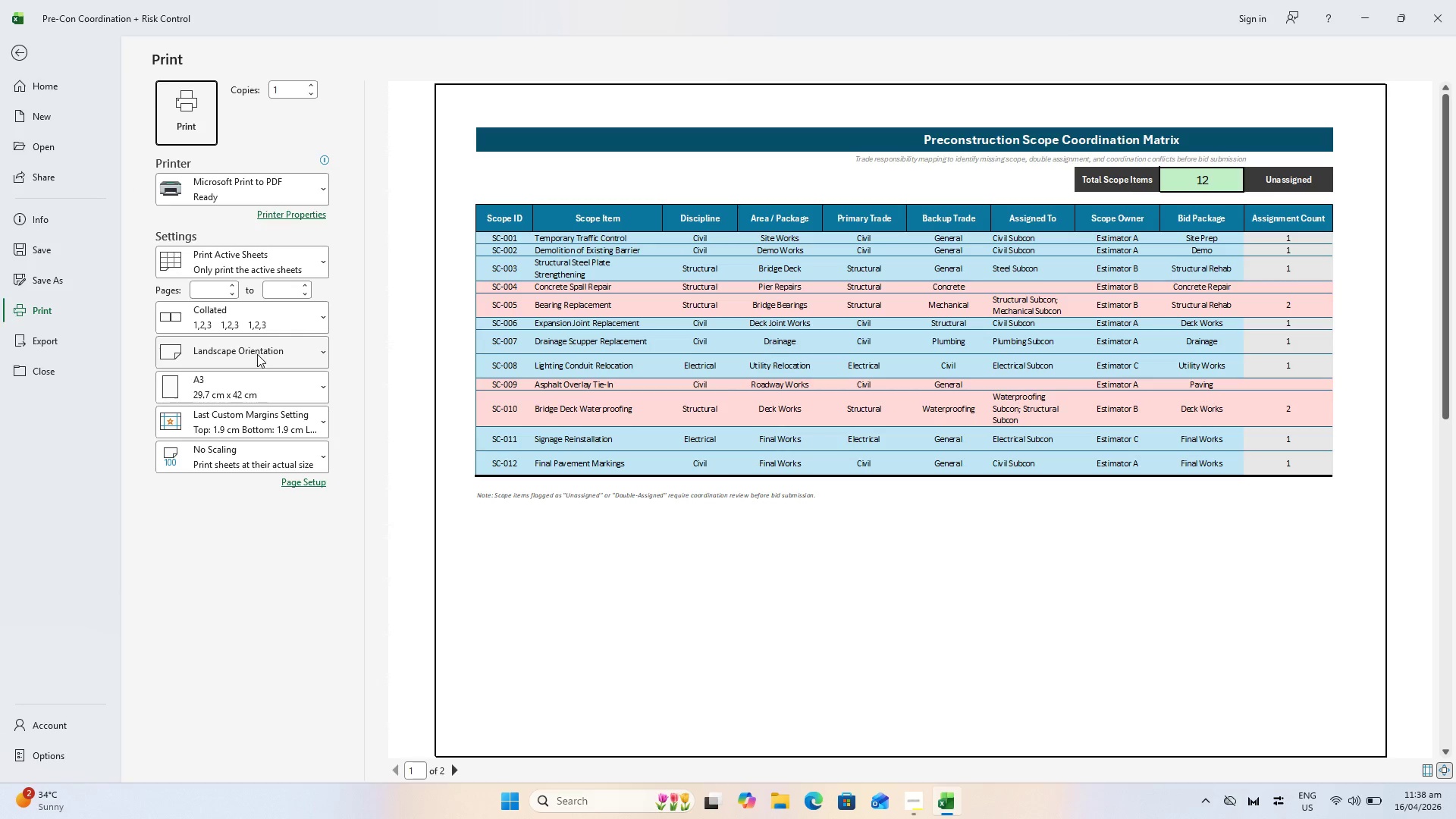 
left_click([15, 49])
 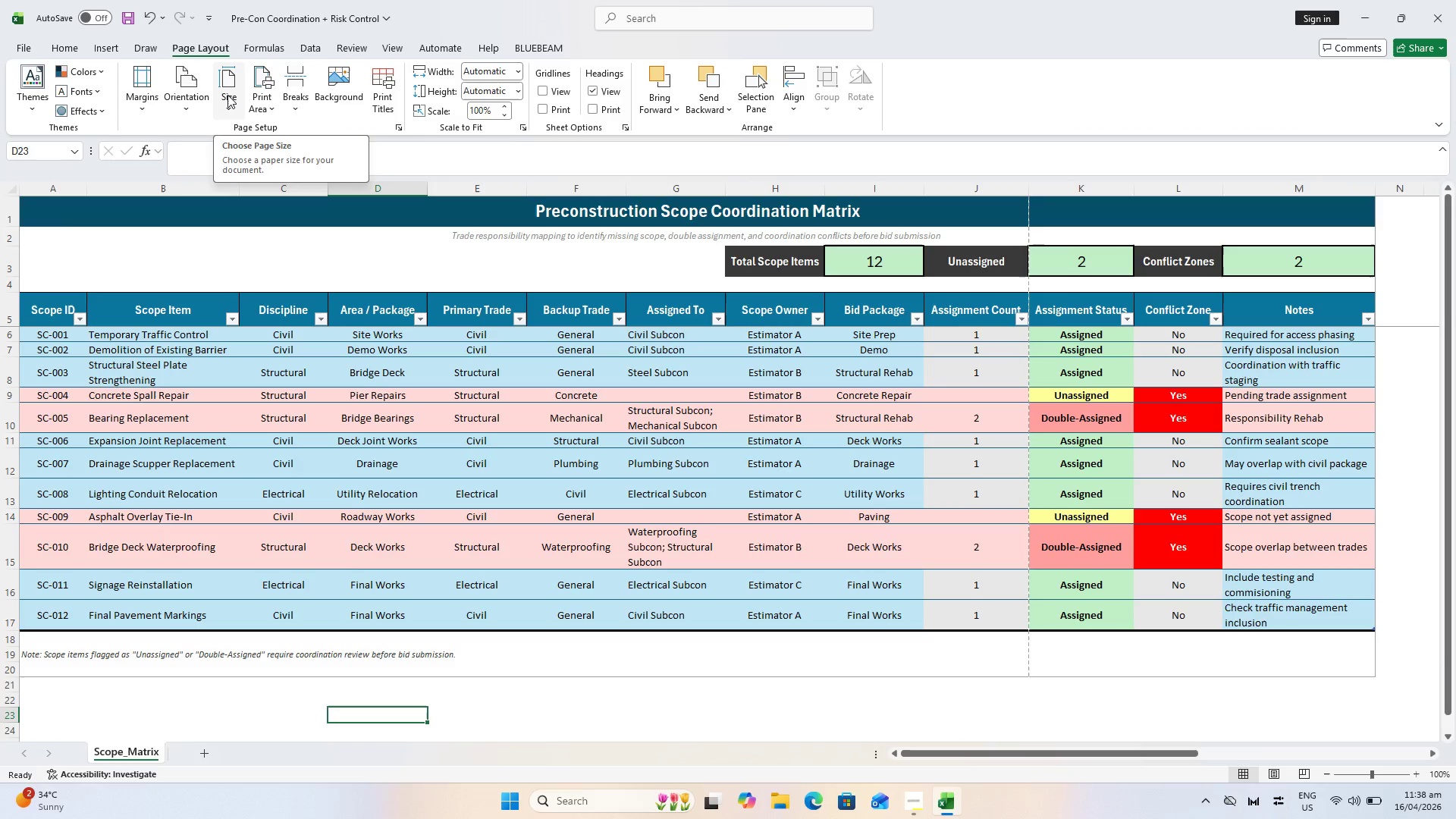 
left_click([228, 95])
 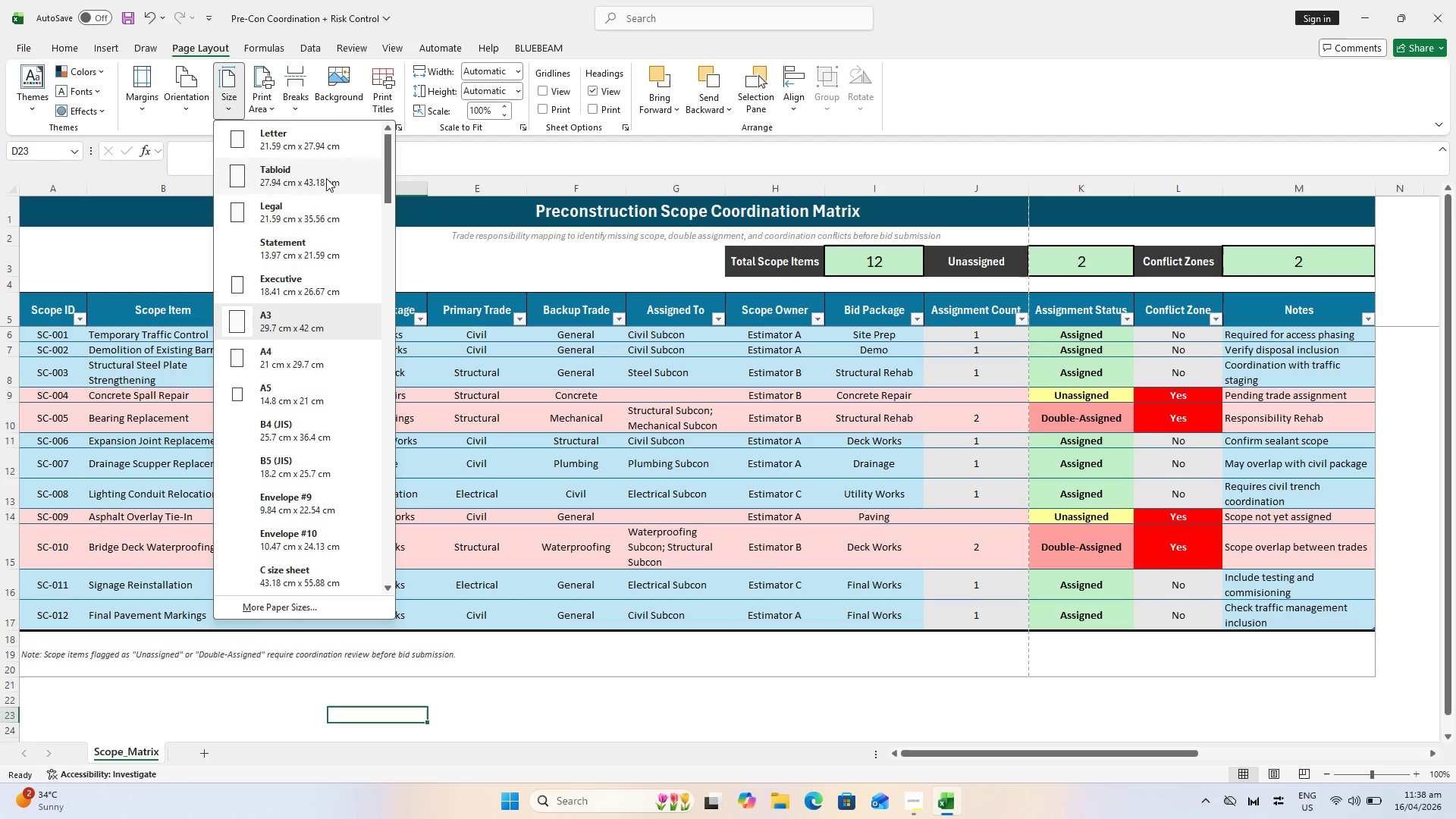 
wait(13.73)
 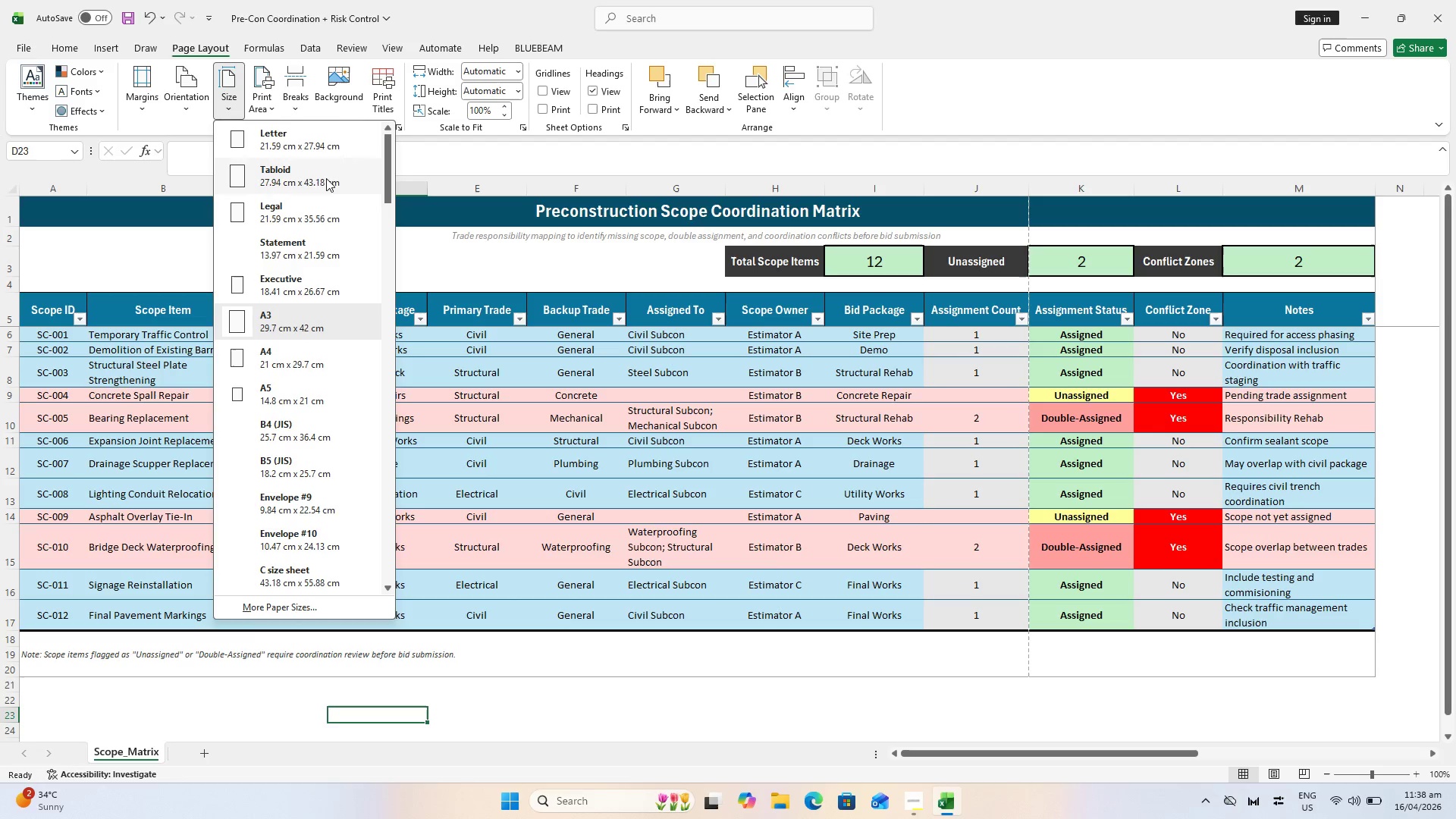 
left_click([329, 185])
 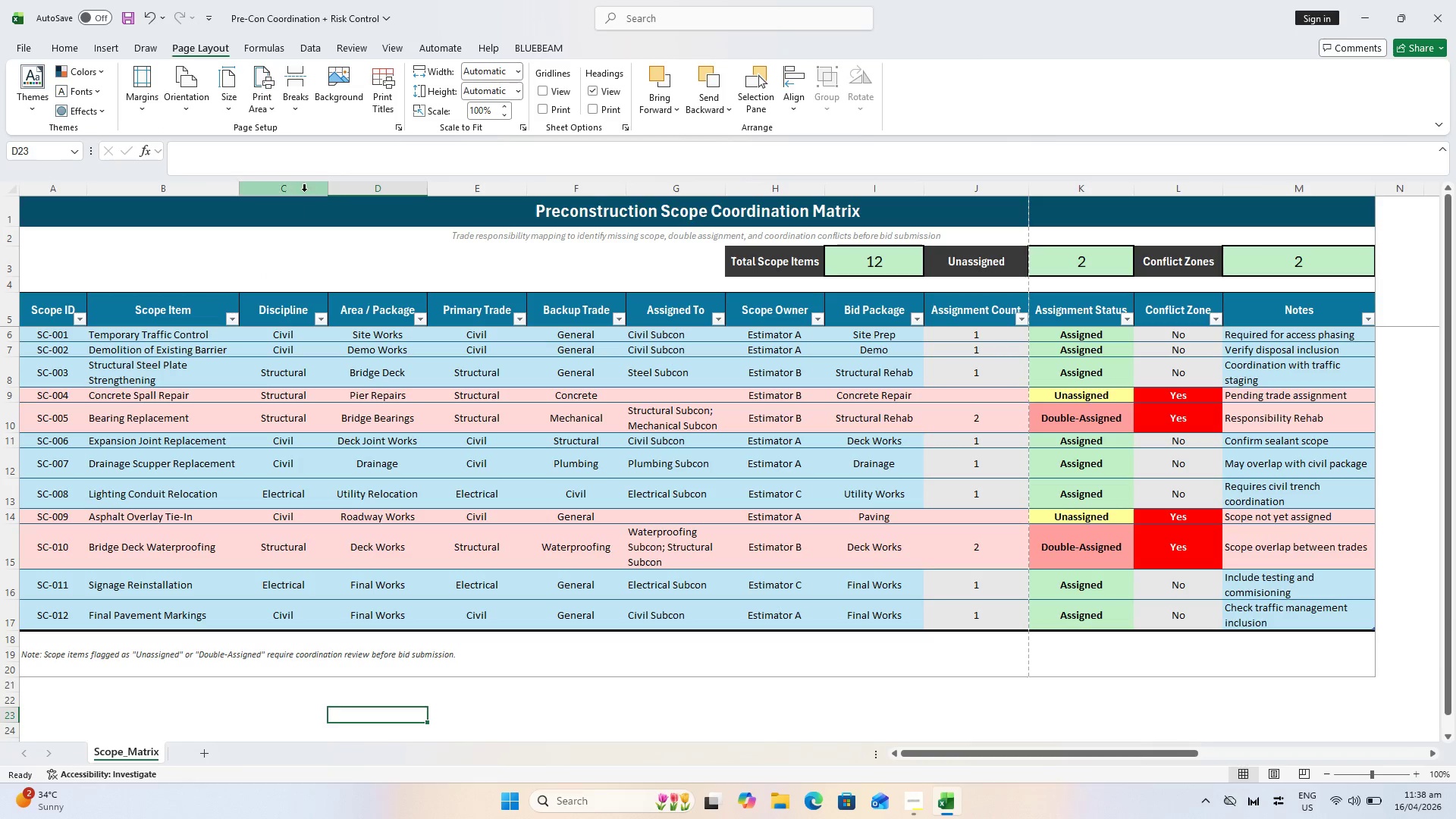 
scroll: coordinate [735, 546], scroll_direction: up, amount: 2.0
 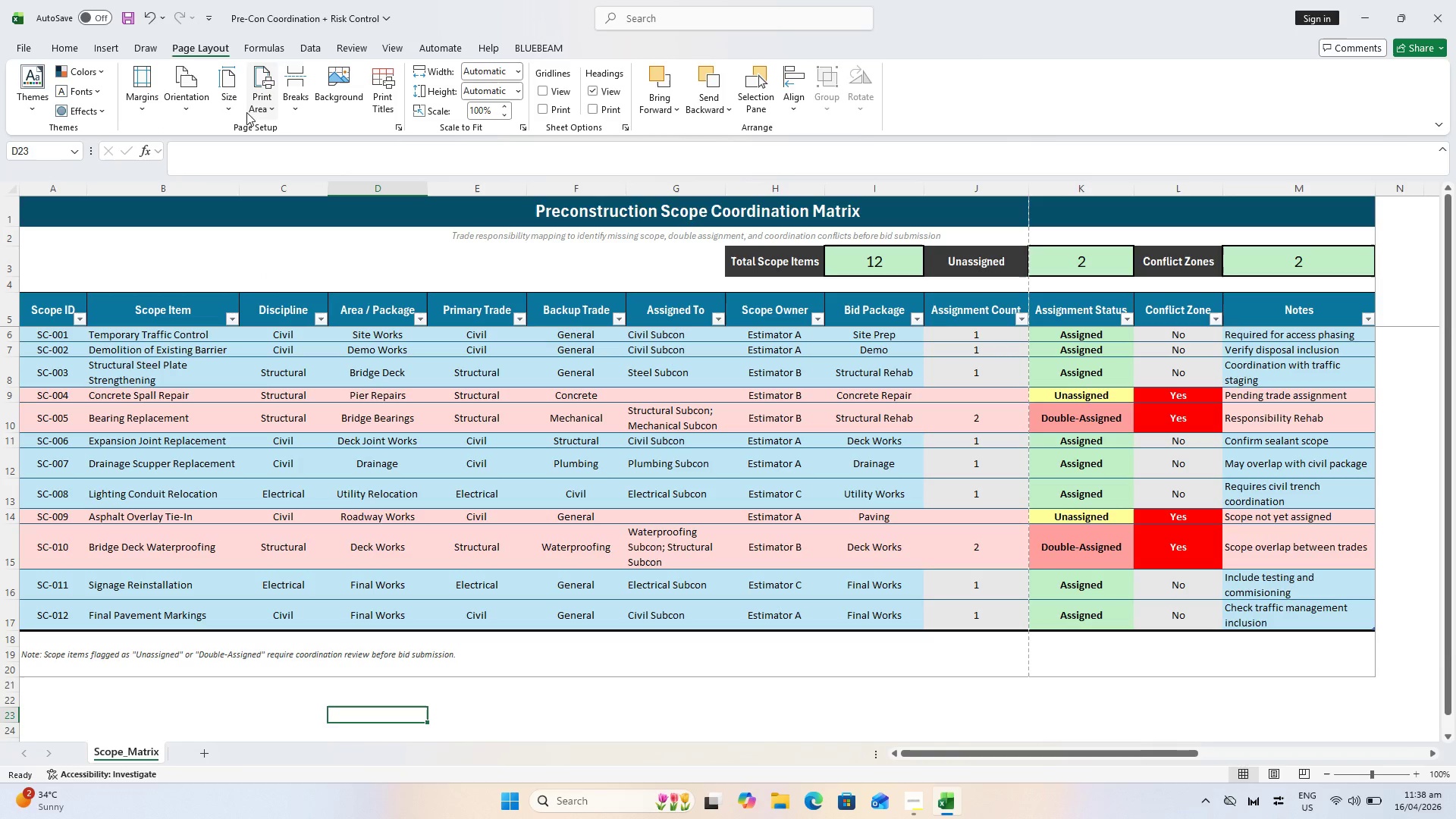 
left_click([240, 106])
 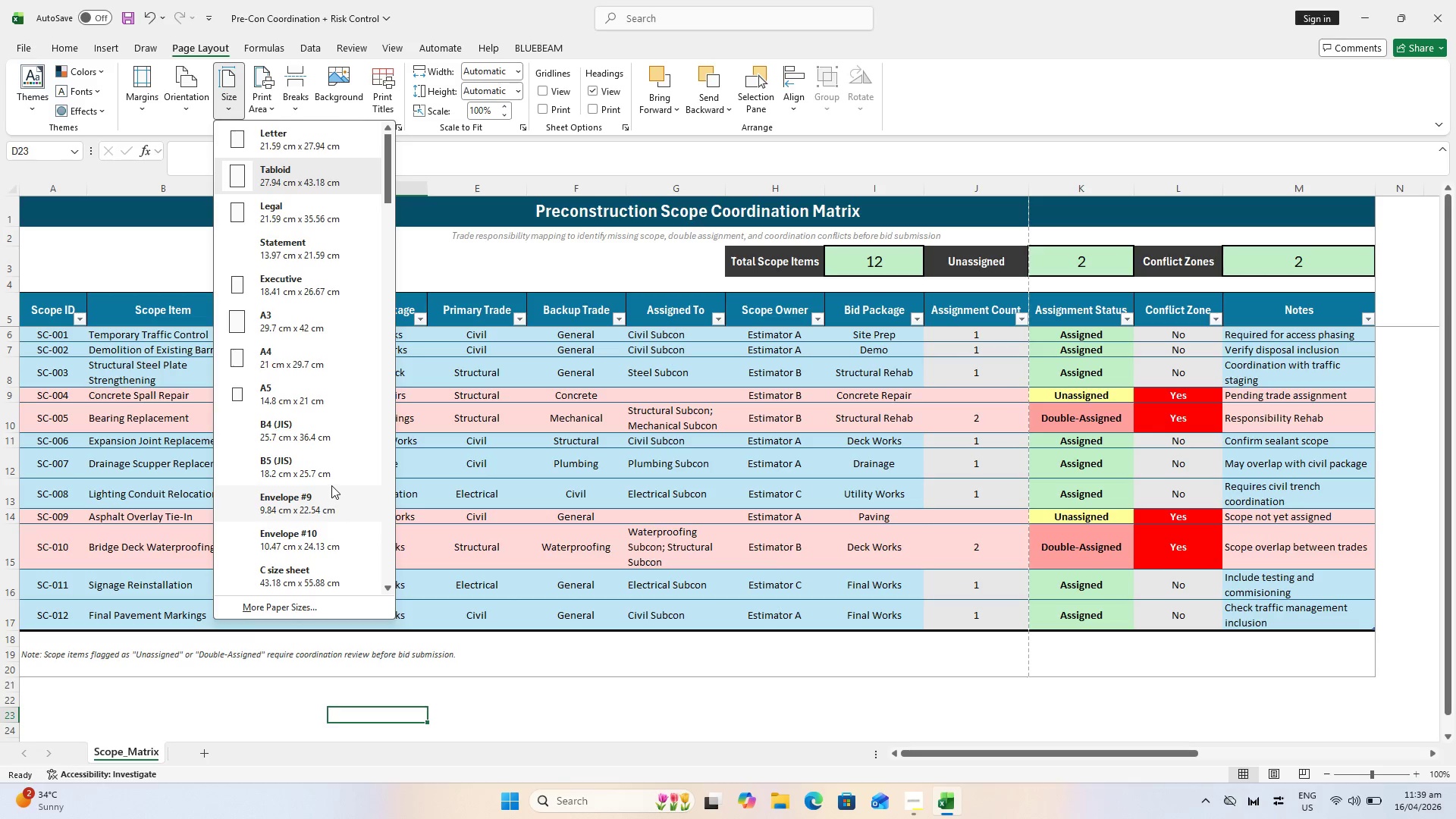 
wait(7.16)
 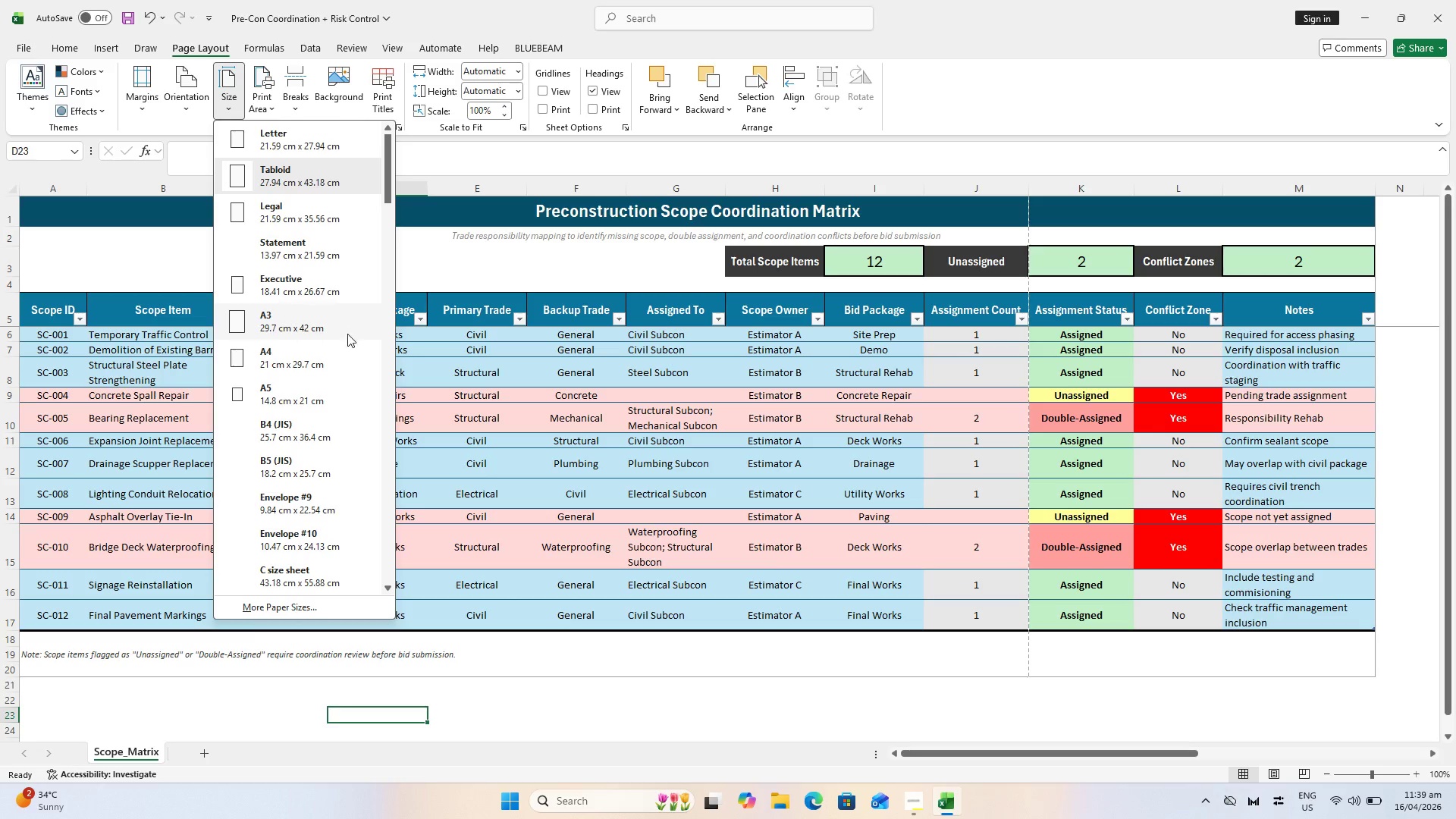 
scroll: coordinate [338, 541], scroll_direction: down, amount: 4.0
 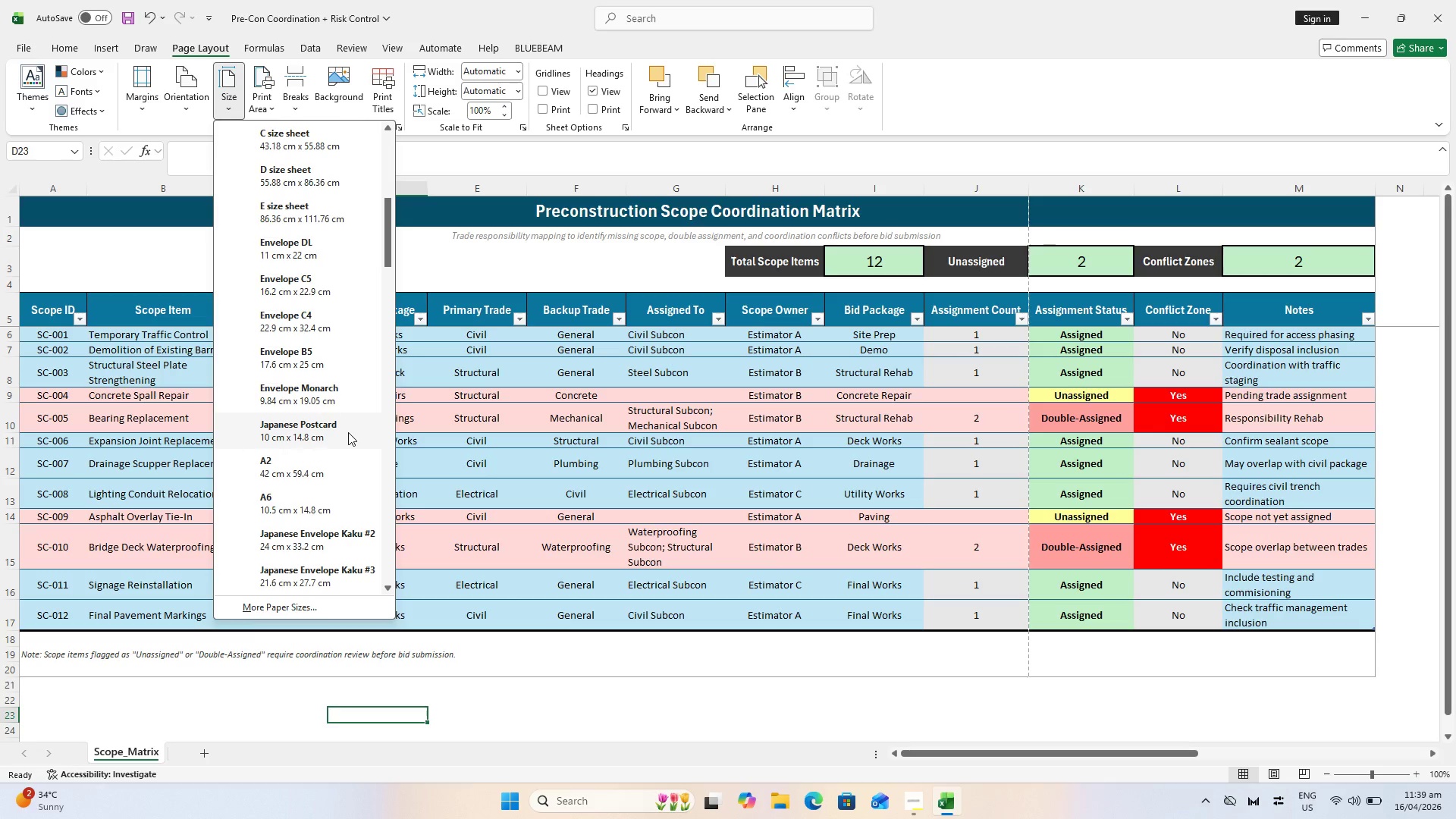 
wait(6.0)
 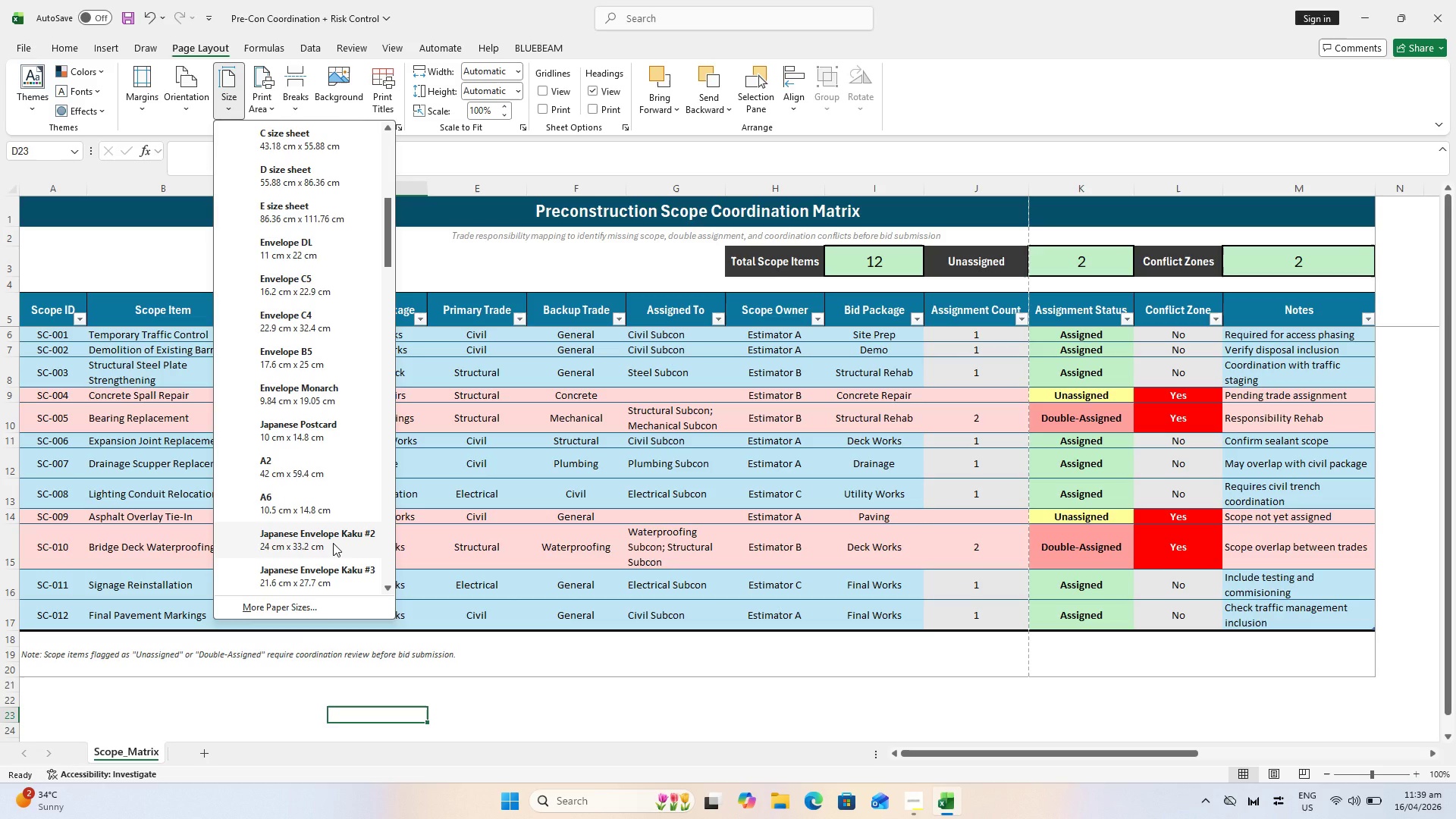 
scroll: coordinate [353, 541], scroll_direction: down, amount: 2.0
 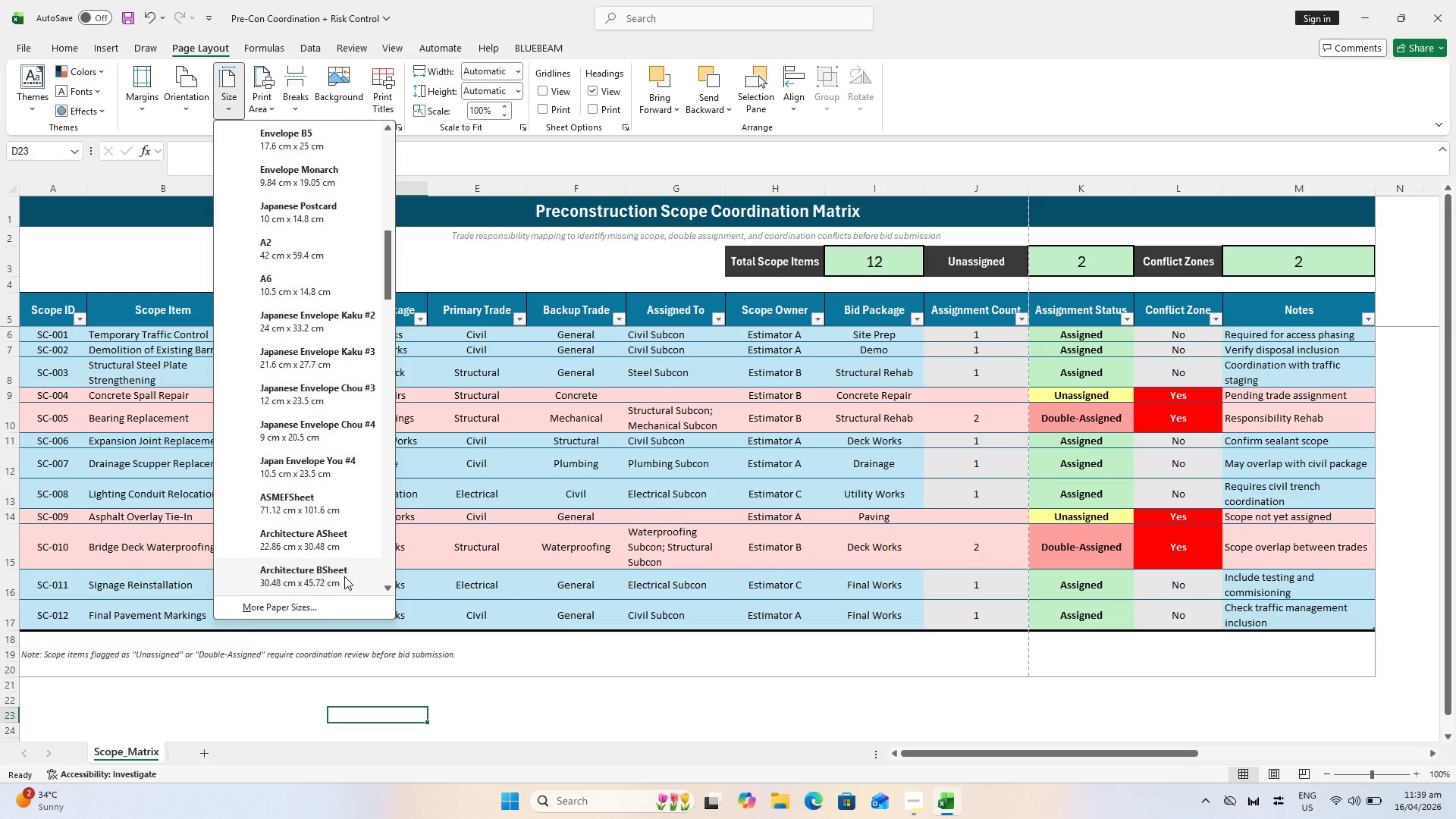 
left_click([344, 576])
 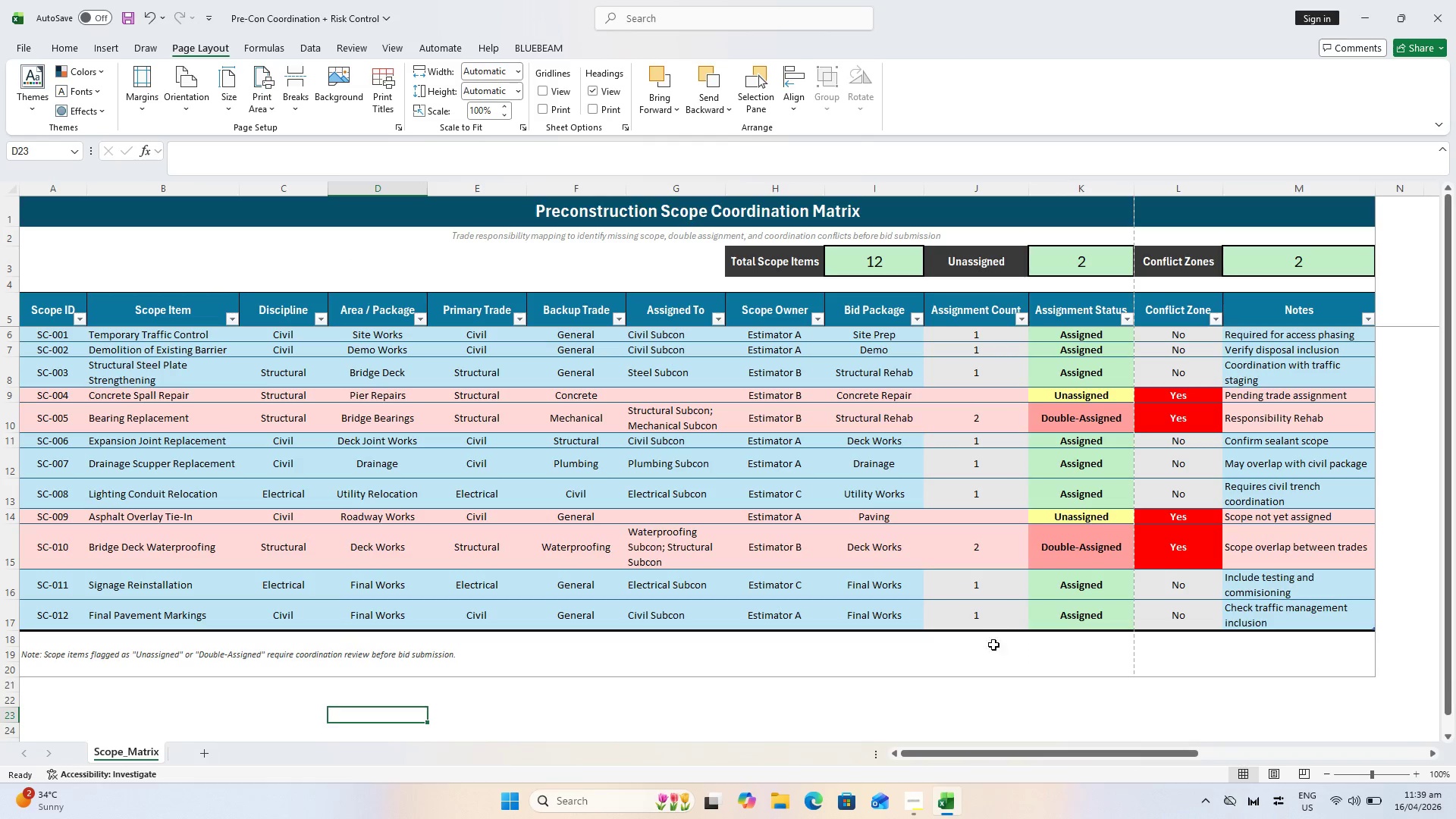 
key(Control+P)
 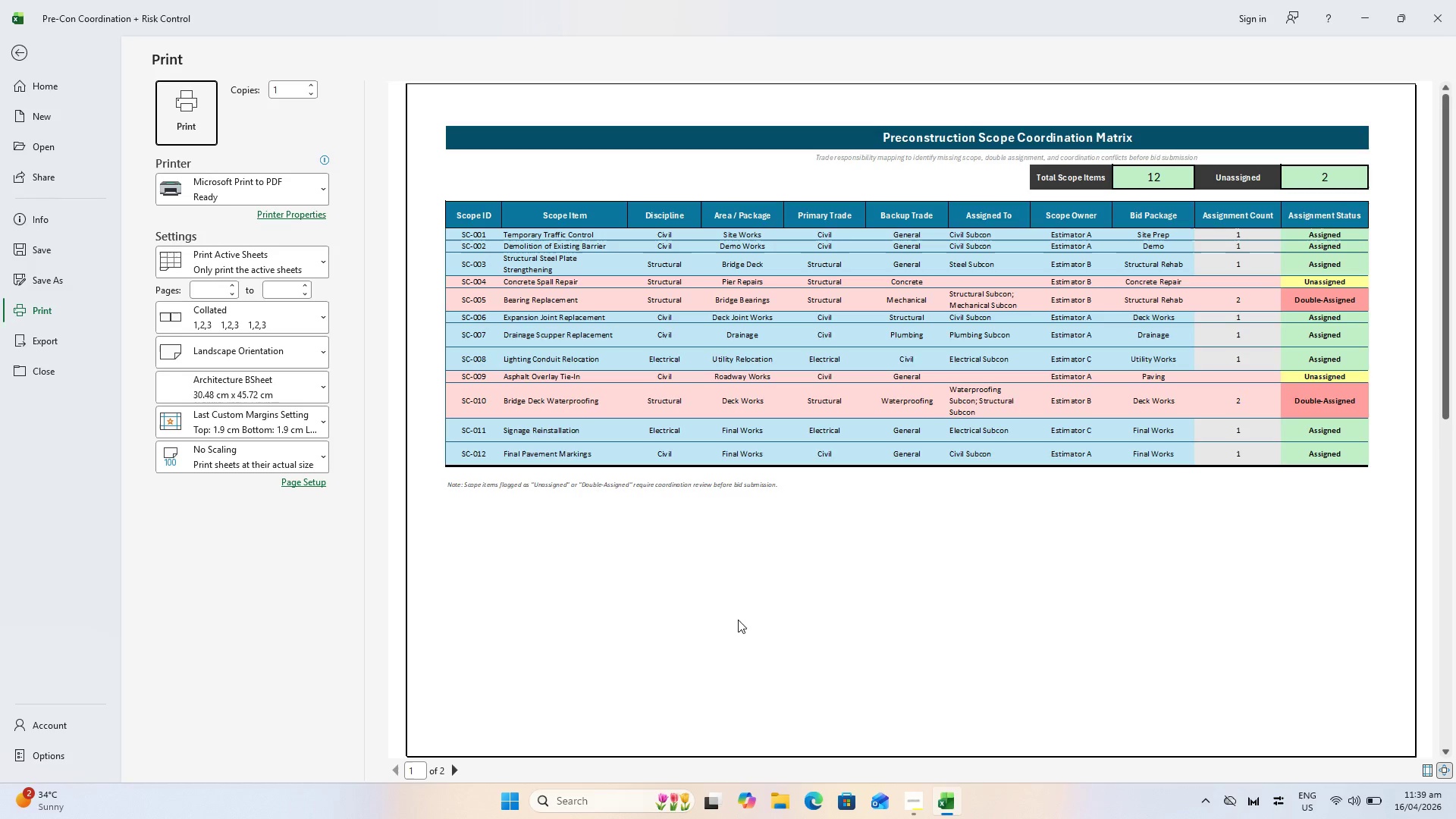 
key(Escape)
 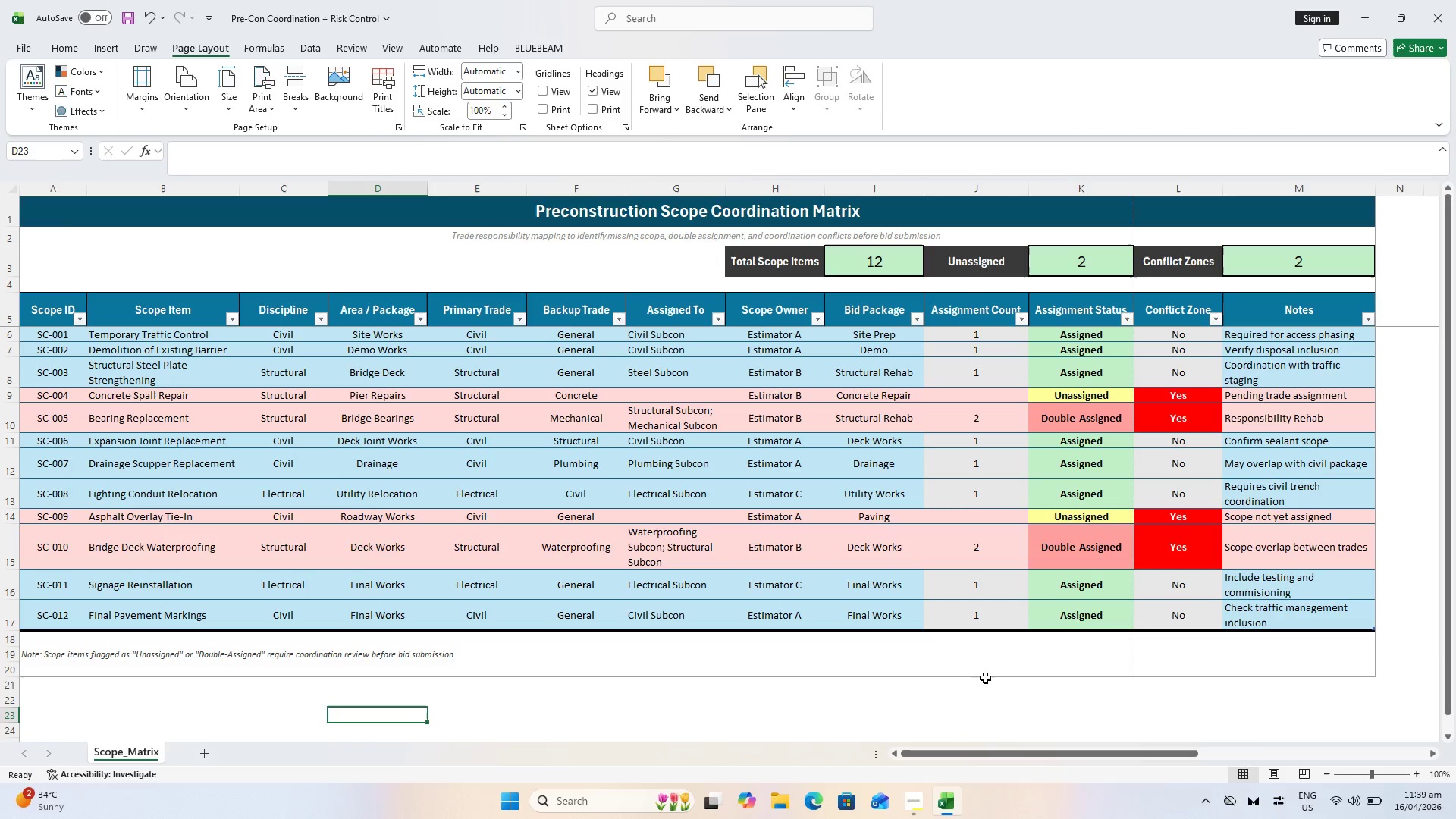 
left_click_drag(start_coordinate=[1096, 752], to_coordinate=[1033, 758])
 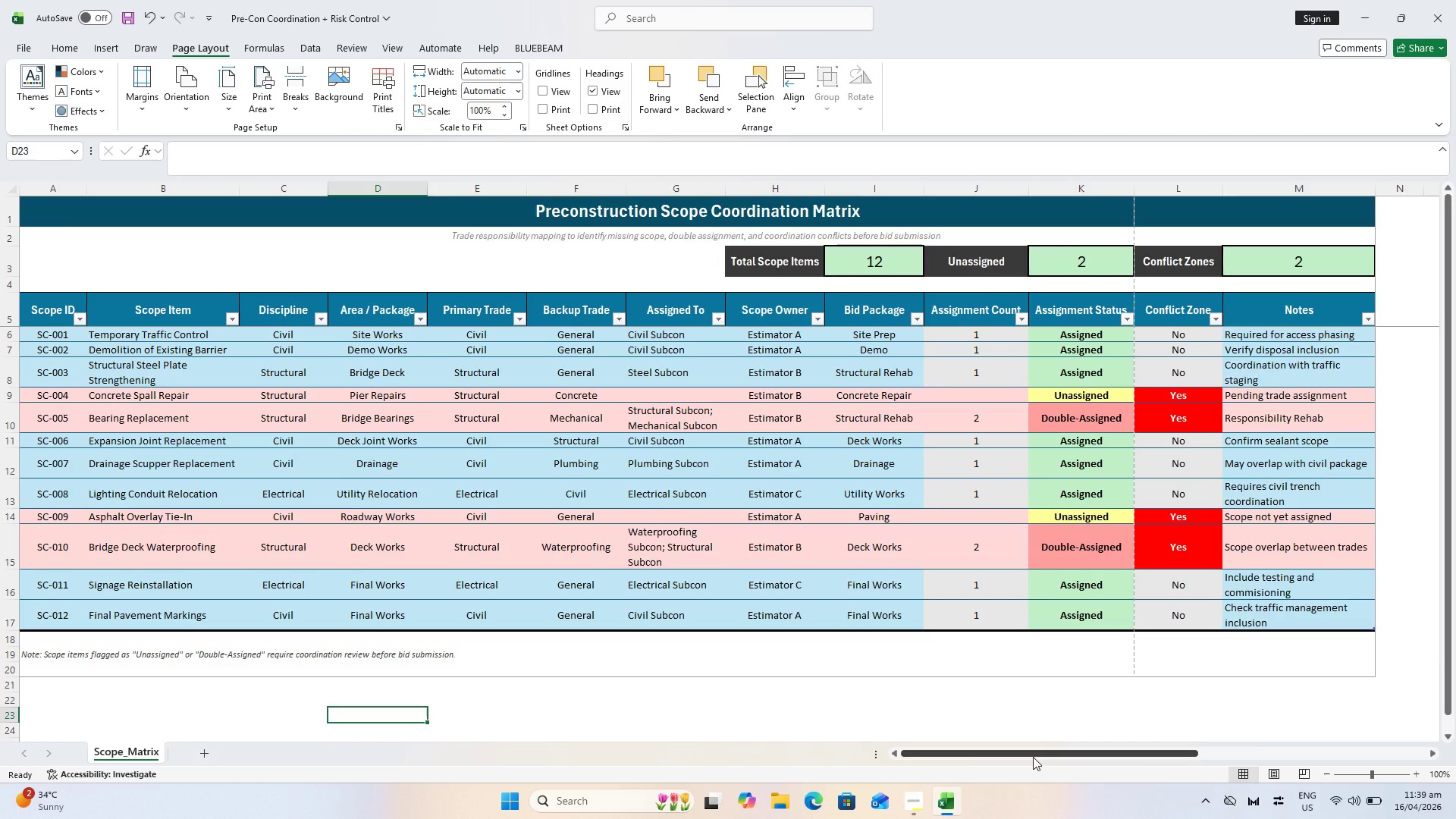 
key(Control+P)
 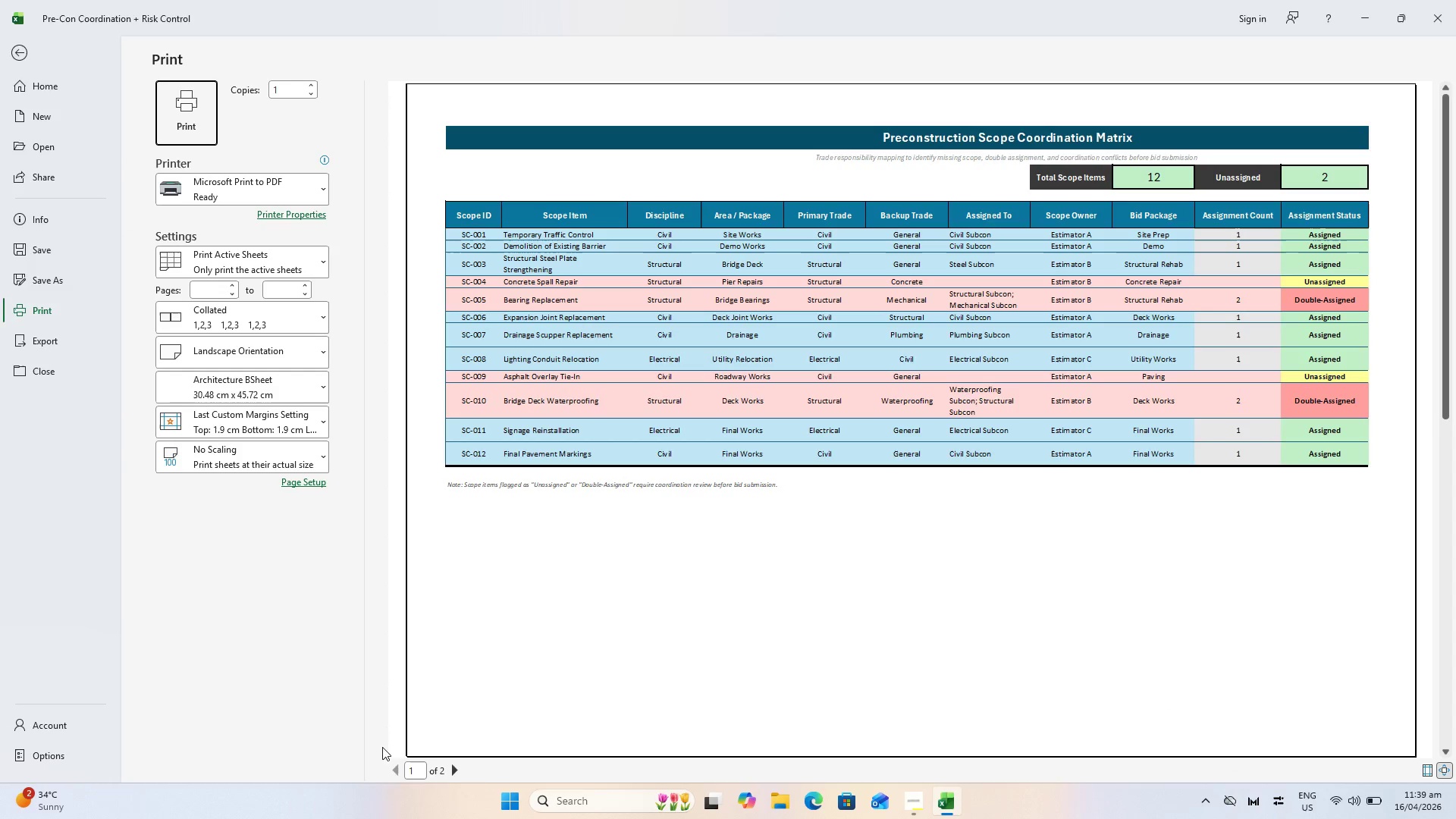 
left_click([452, 768])
 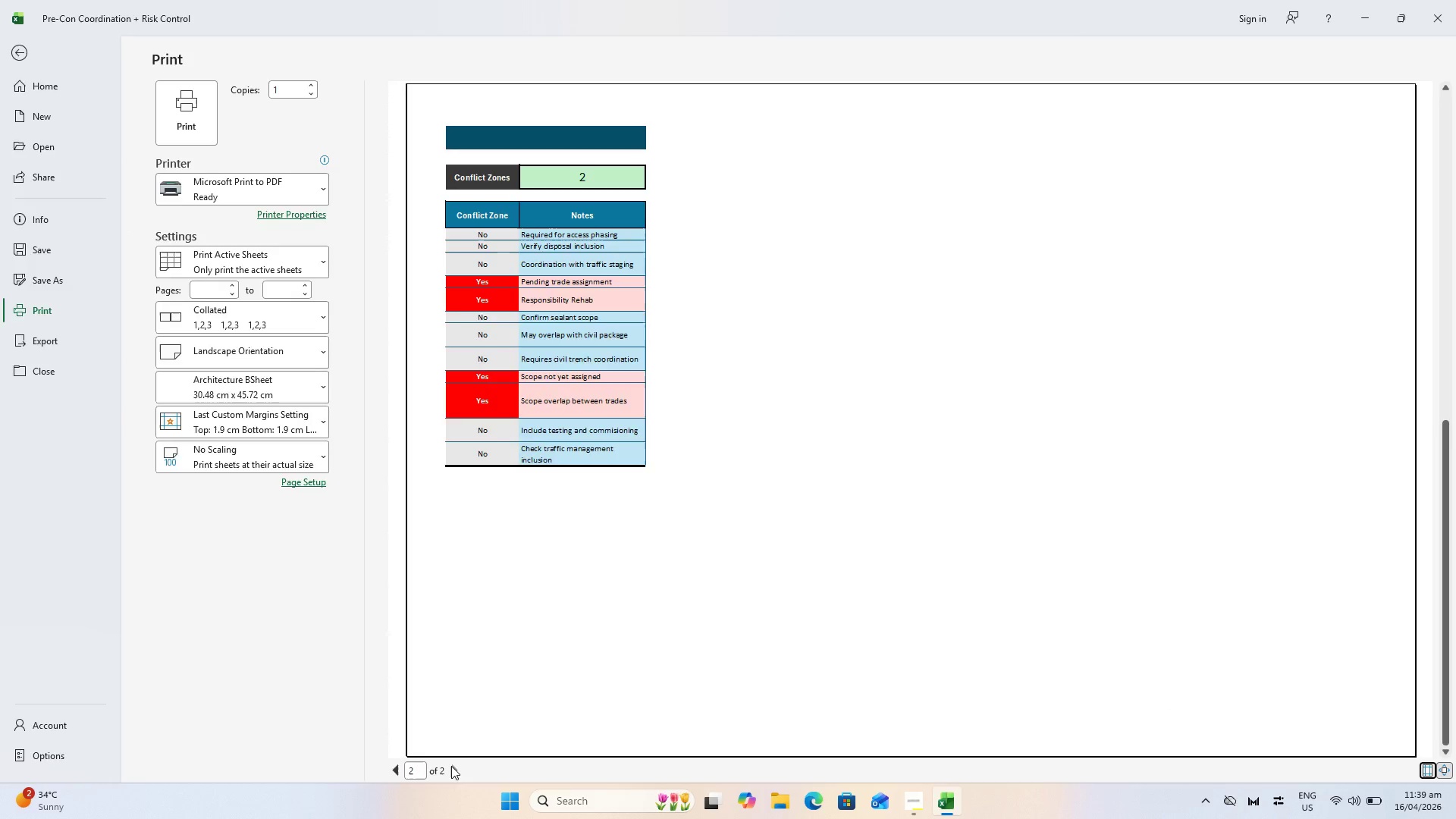 
key(Escape)
 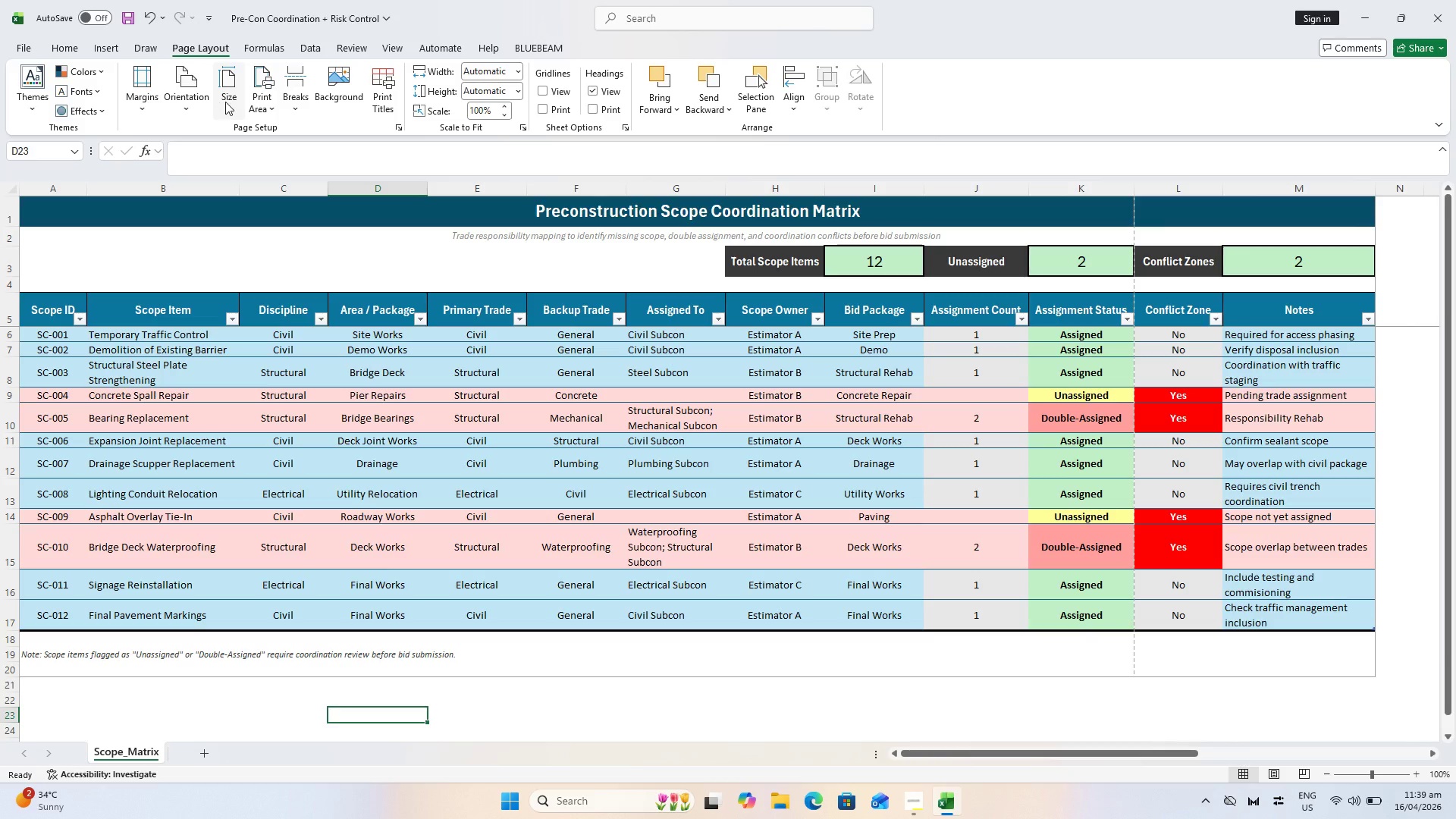 
left_click([225, 102])
 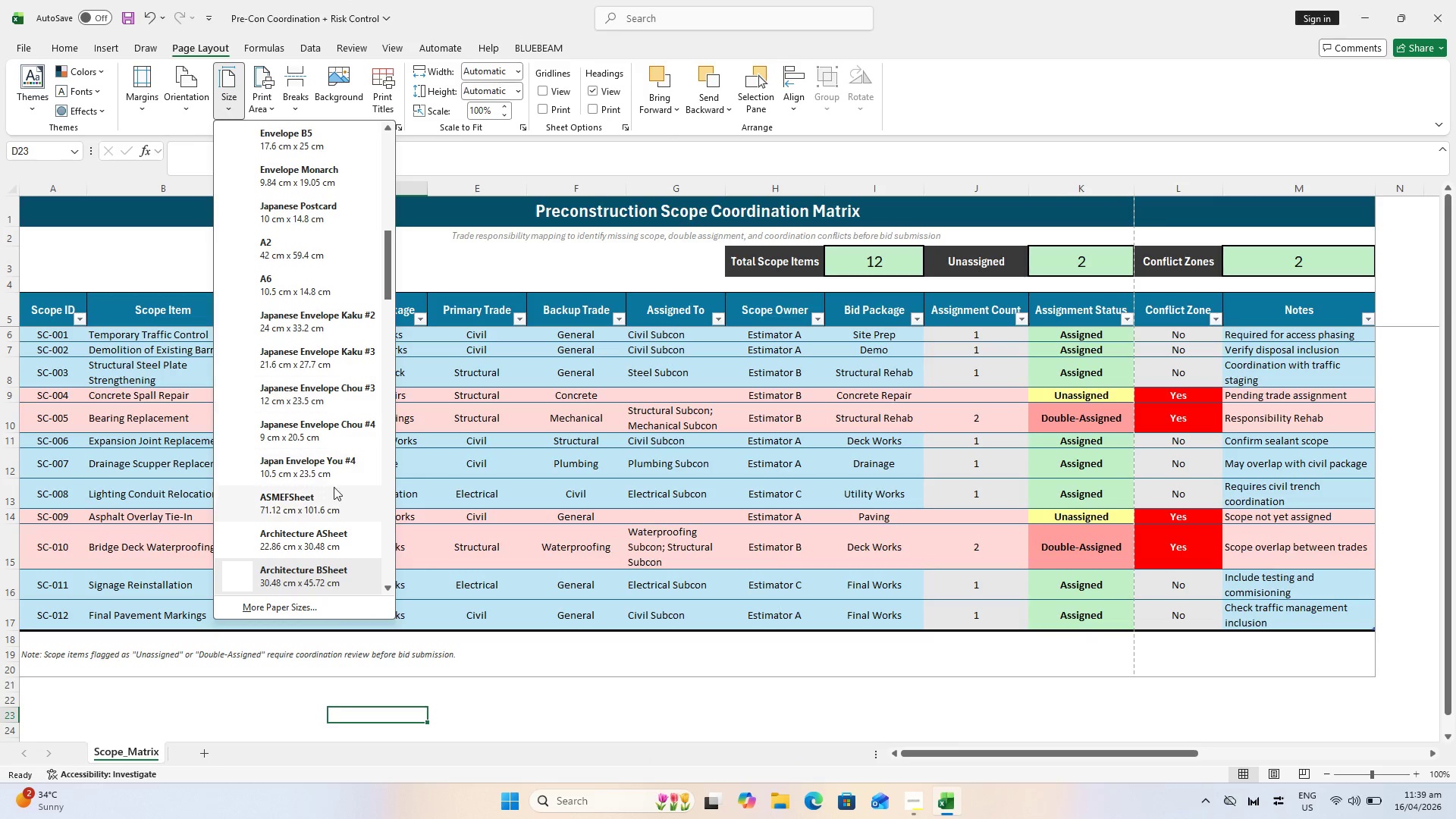 
scroll: coordinate [334, 487], scroll_direction: down, amount: 1.0
 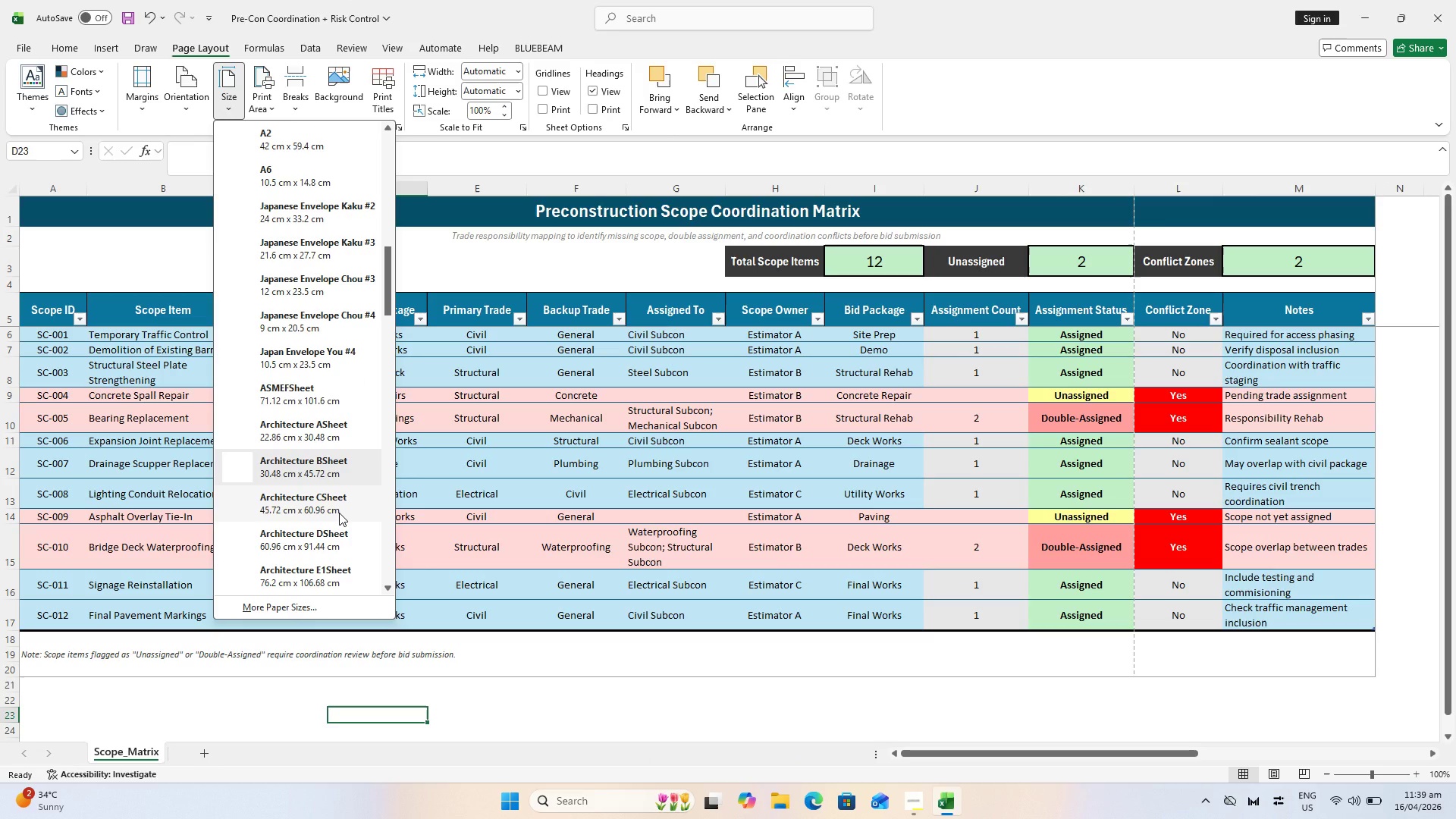 
wait(7.33)
 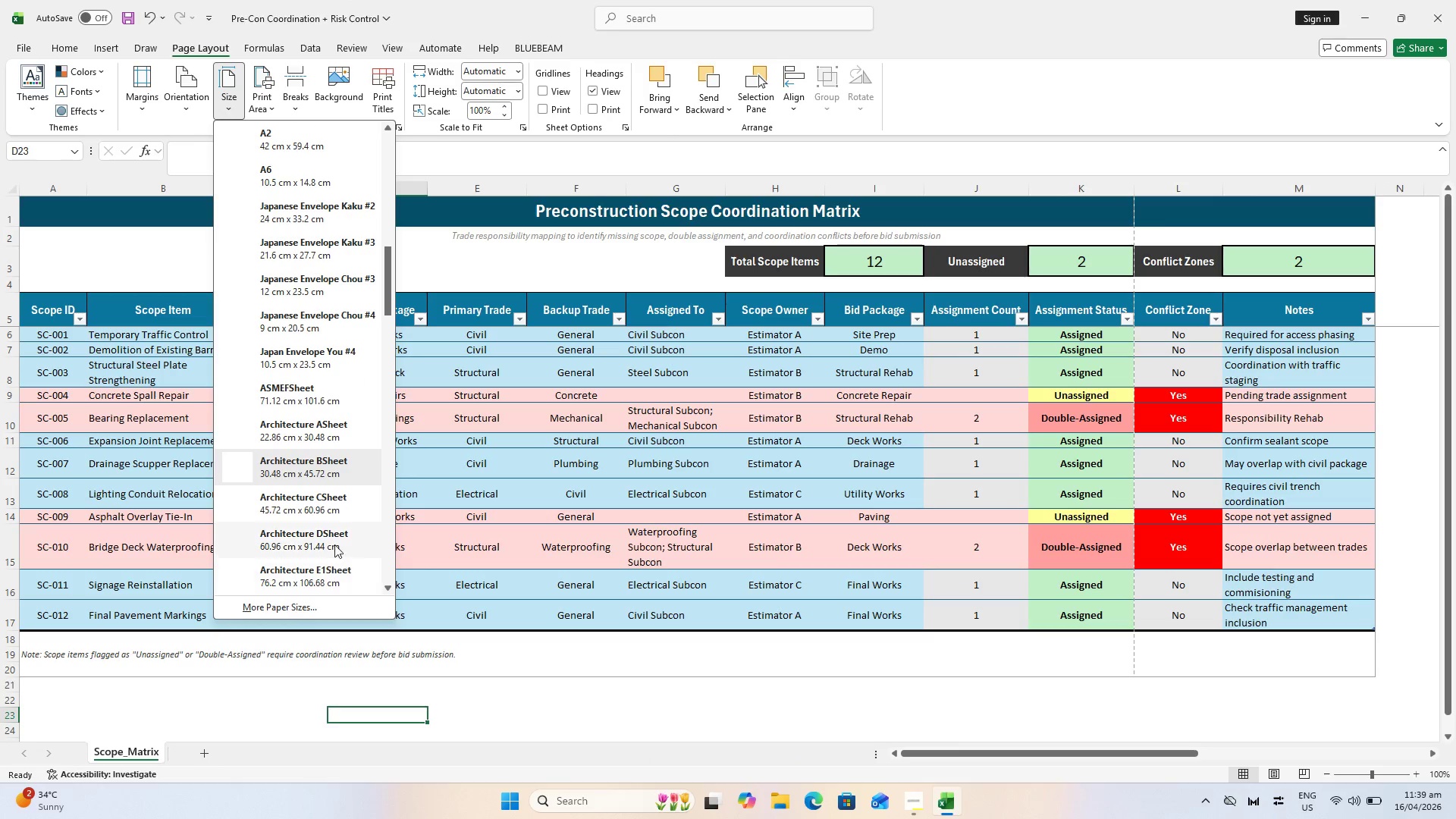 
scroll: coordinate [341, 514], scroll_direction: down, amount: 5.0
 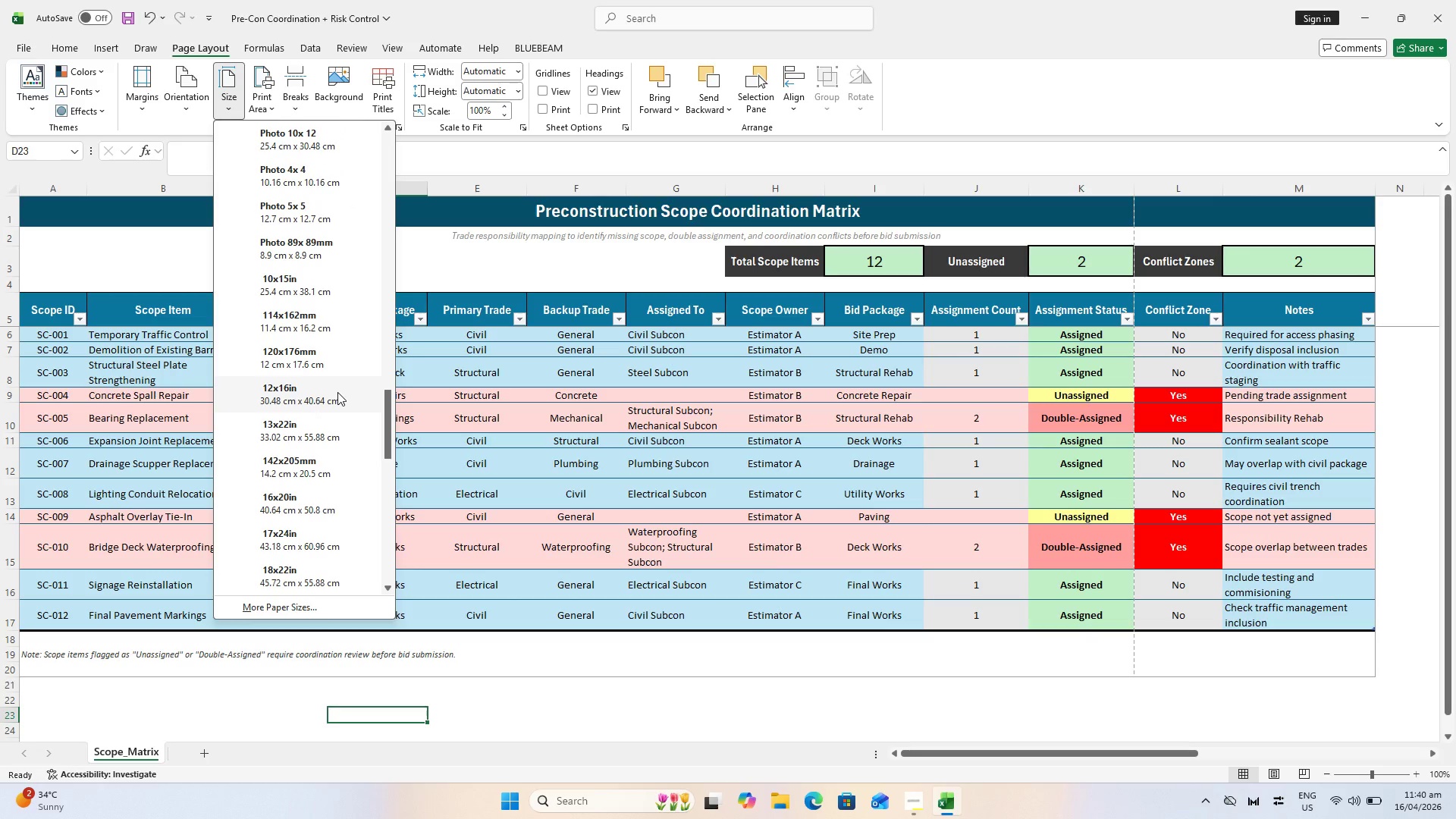 
wait(5.42)
 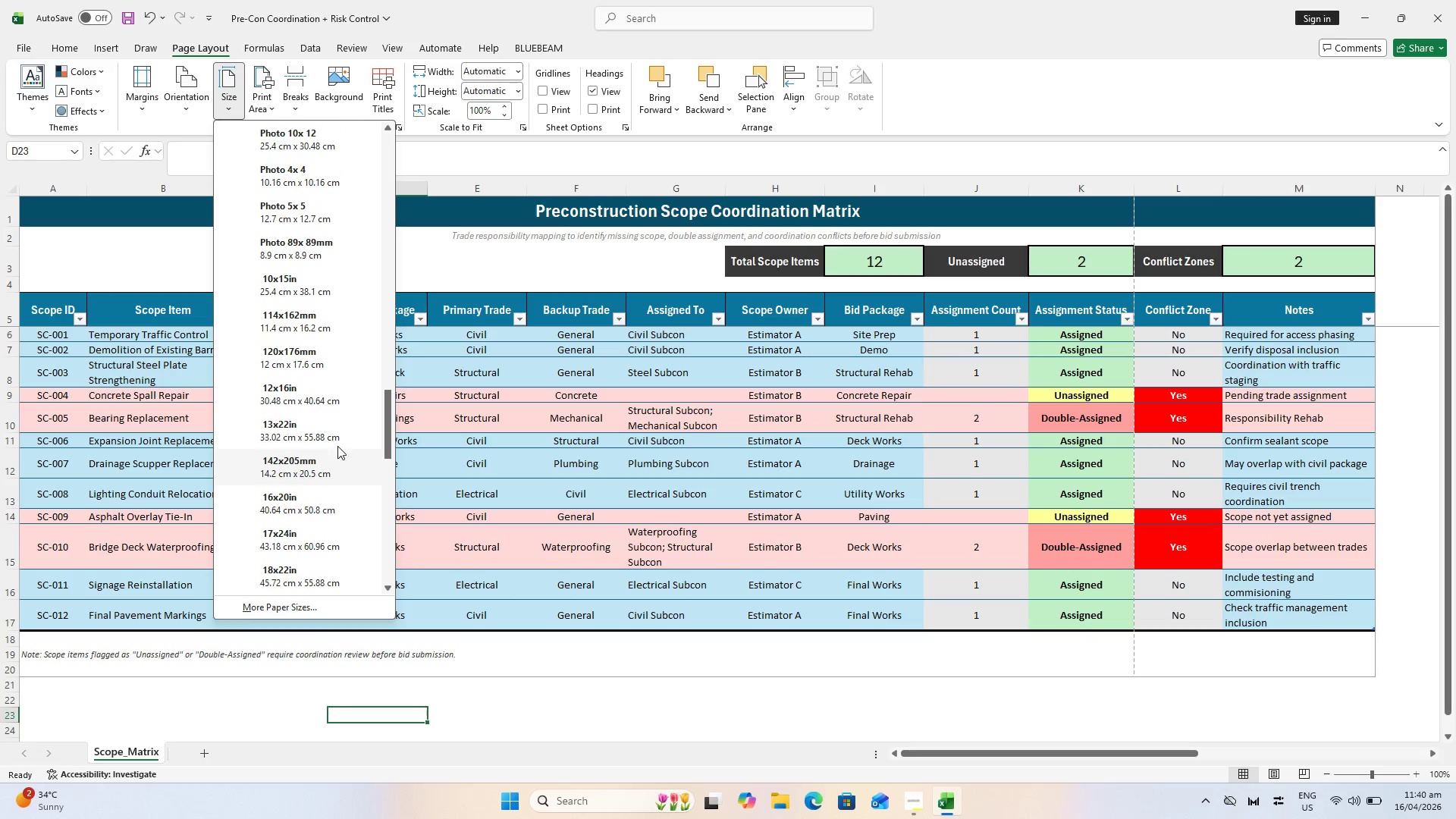 
scroll: coordinate [328, 557], scroll_direction: down, amount: 5.0
 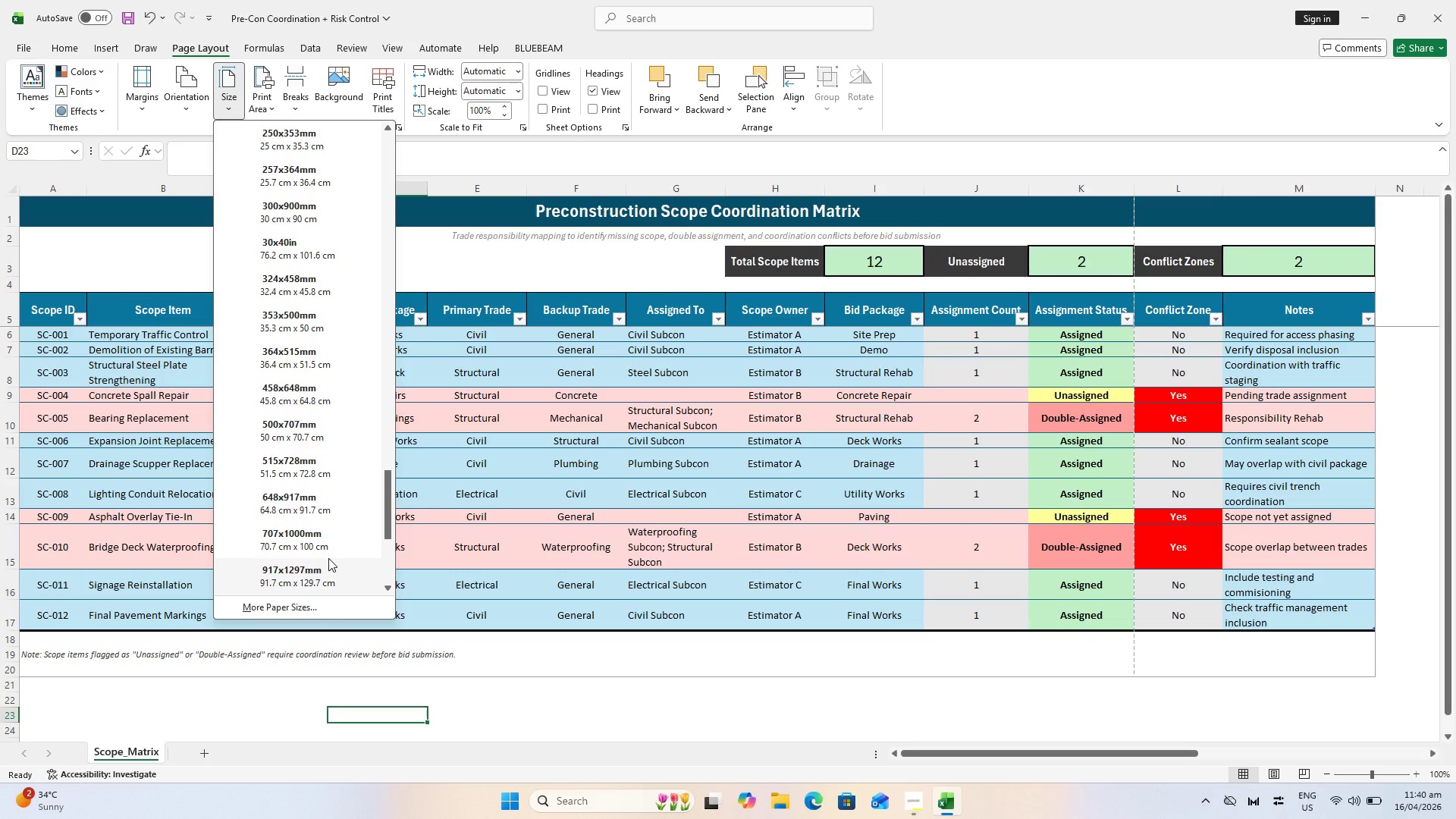 
scroll: coordinate [312, 505], scroll_direction: down, amount: 4.0
 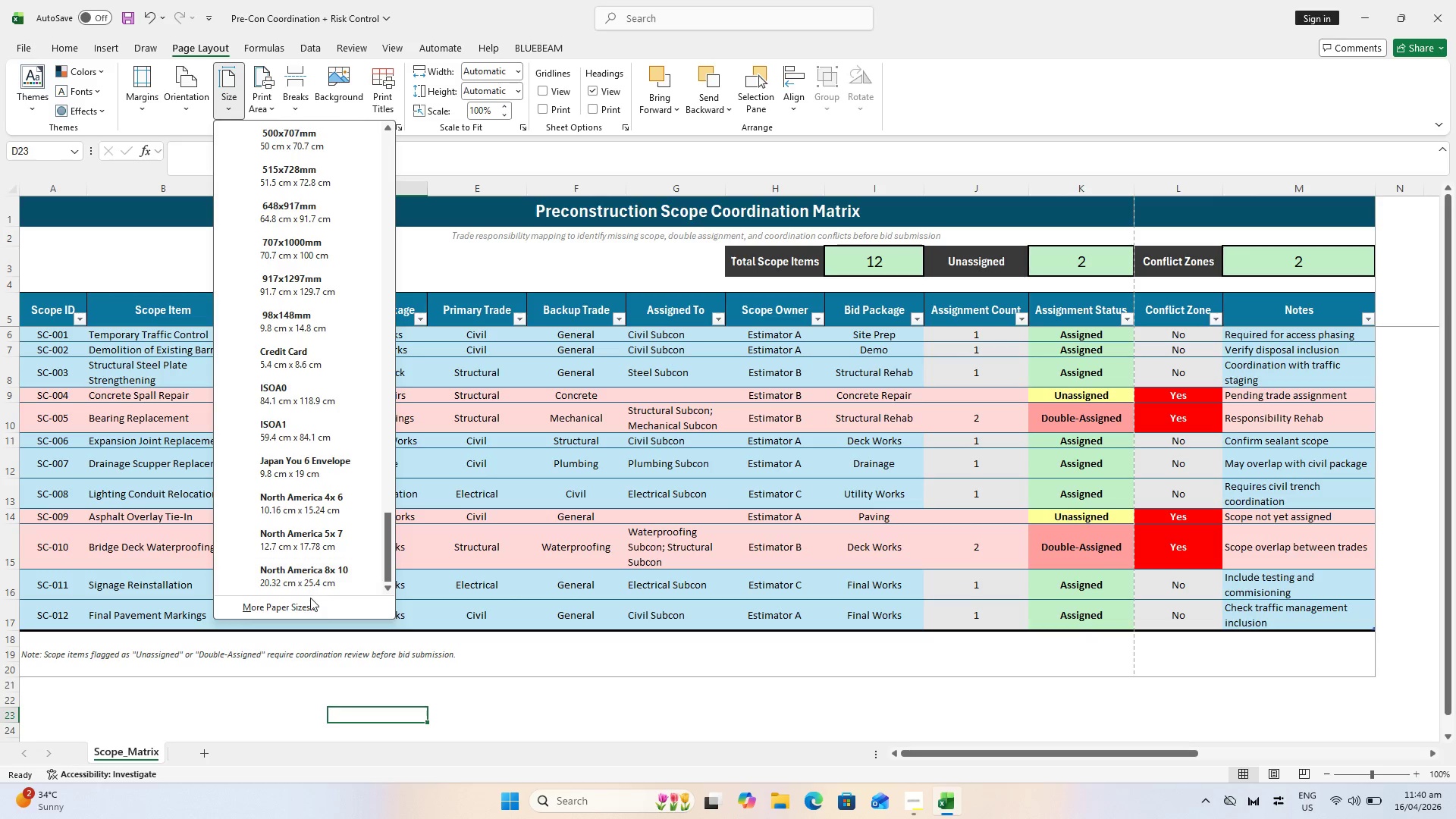 
scroll: coordinate [315, 493], scroll_direction: up, amount: 34.0
 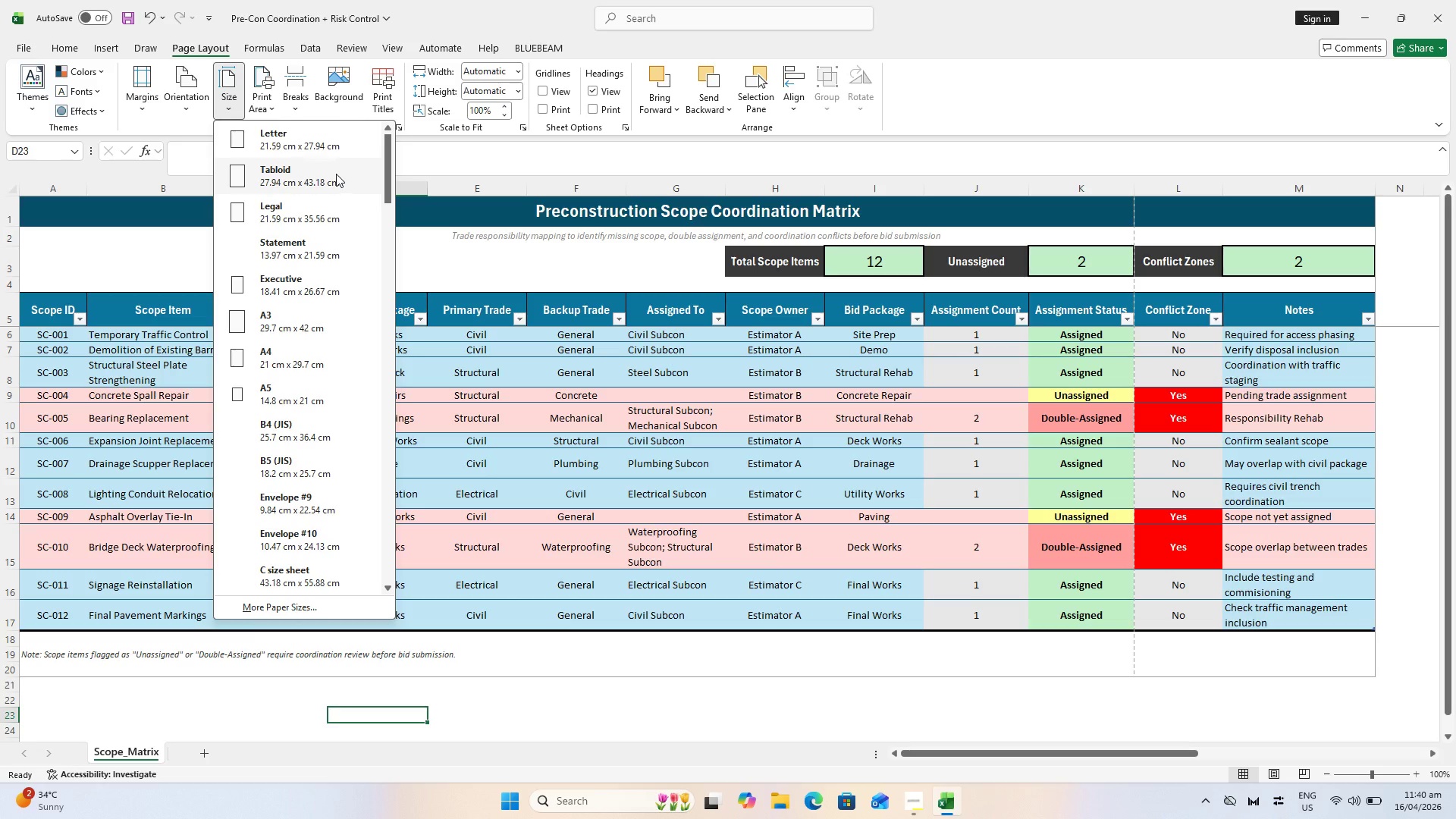 
wait(5.74)
 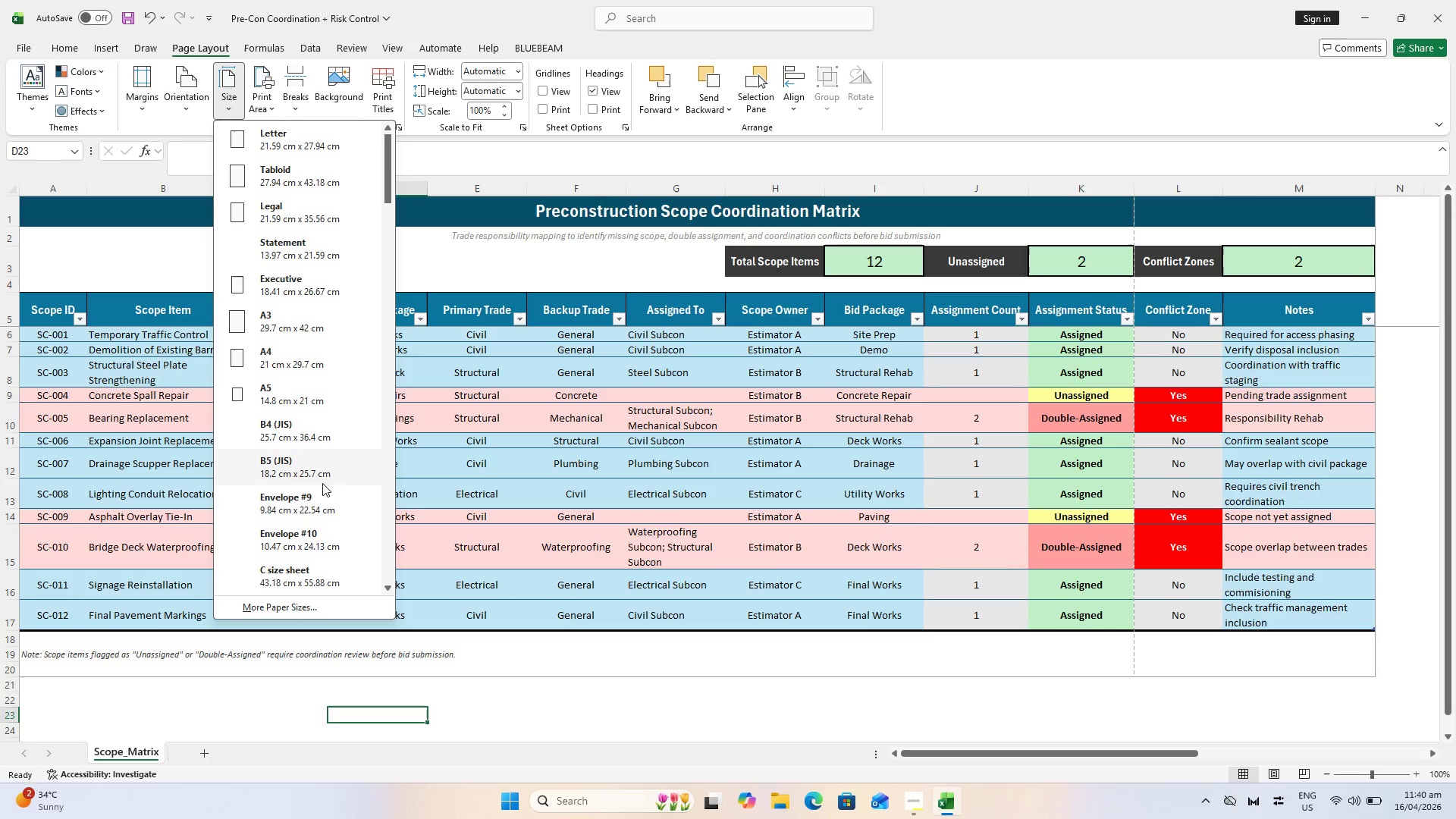 
left_click([336, 174])
 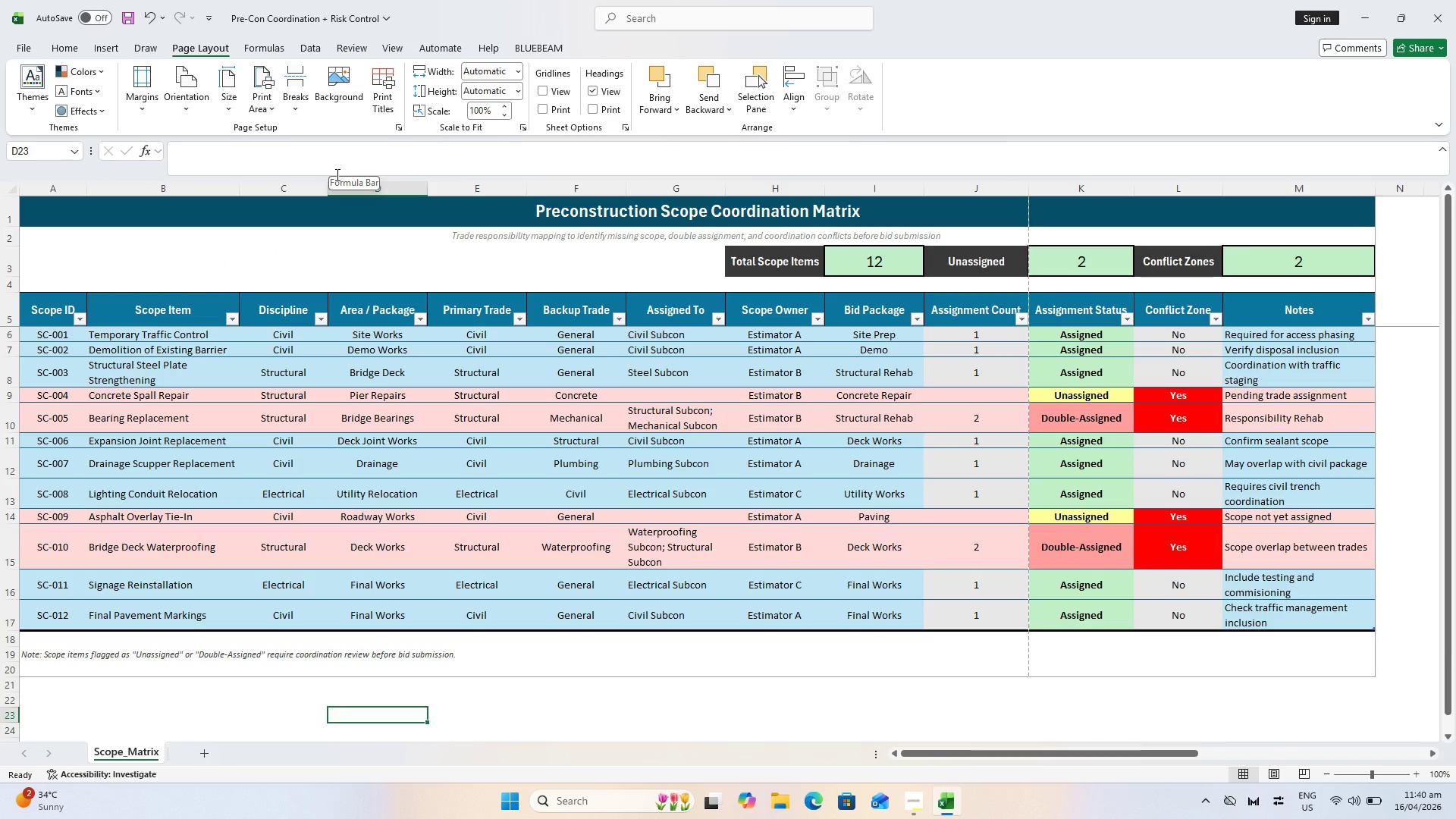 
wait(18.24)
 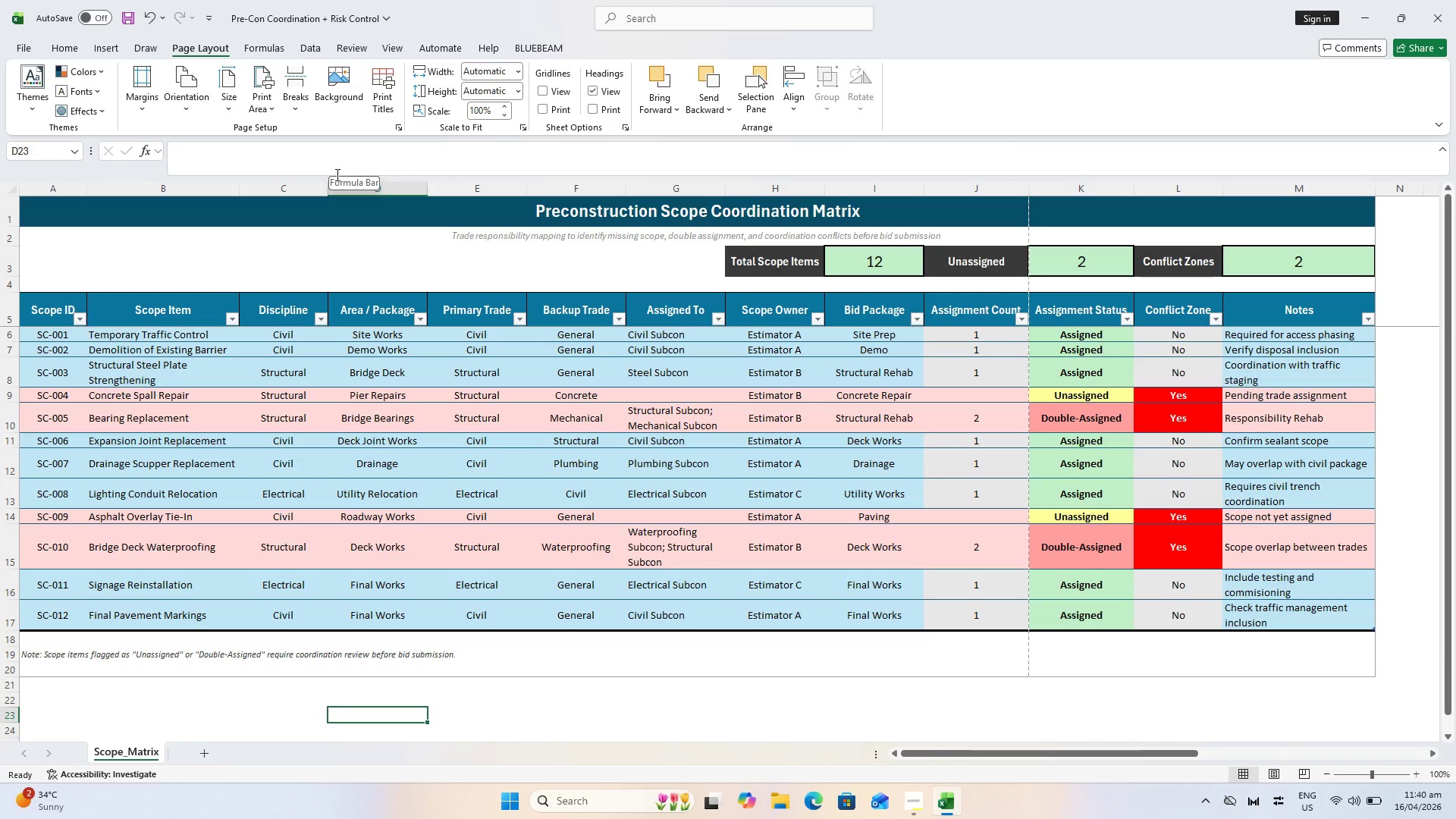 
mouse_move([201, 107])
 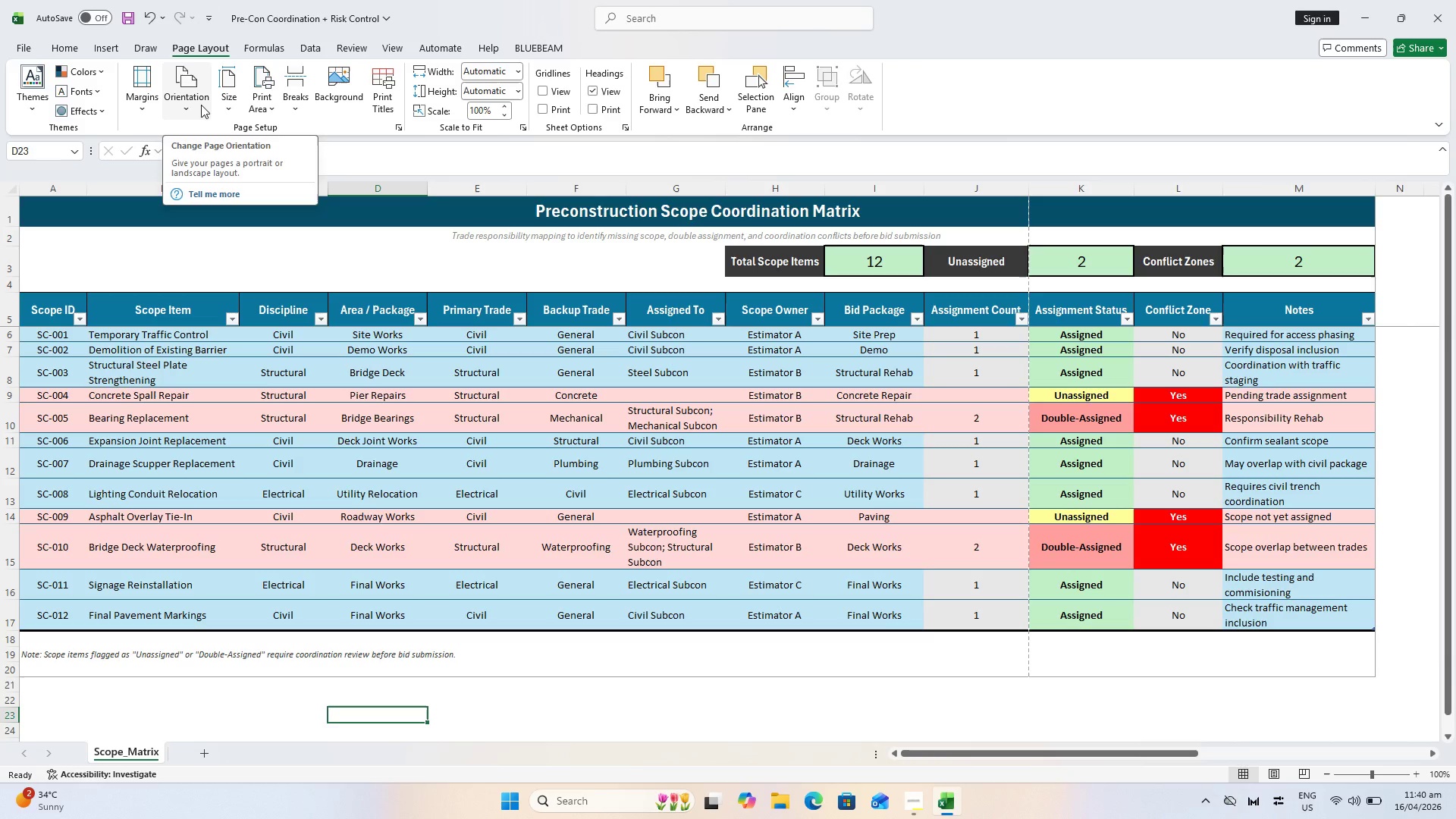 
left_click([201, 105])
 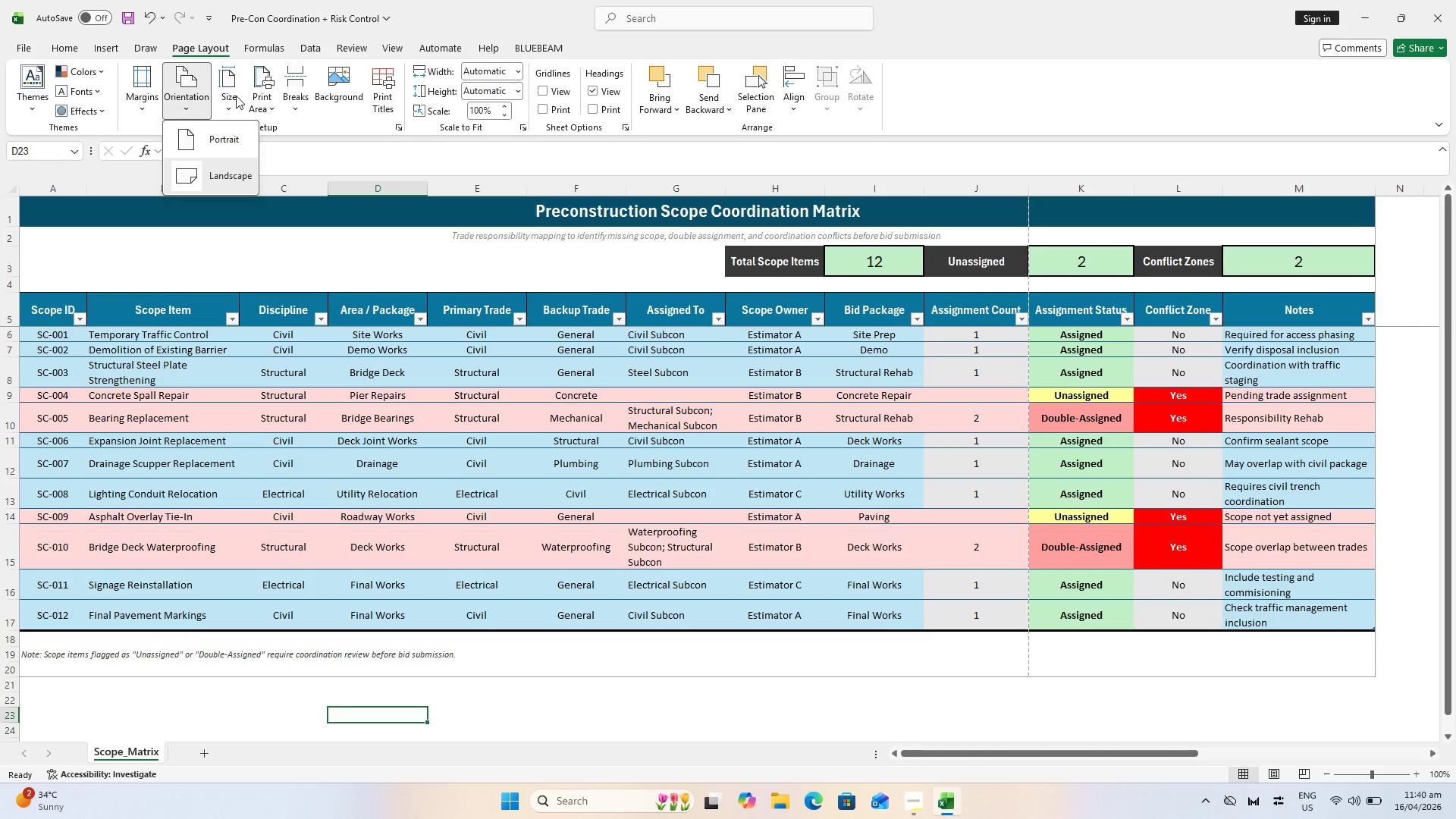 
left_click([234, 96])
 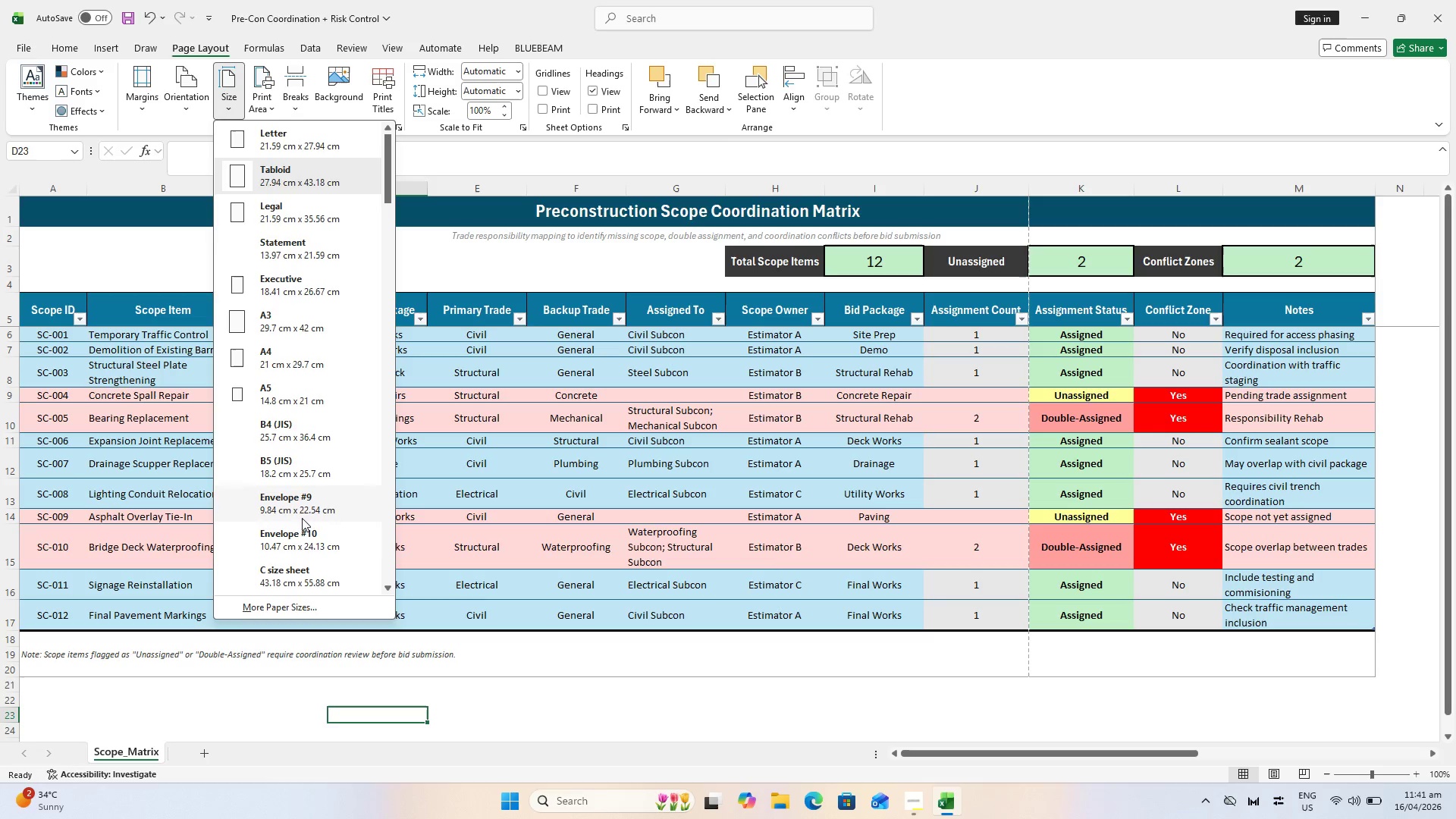 
wait(14.36)
 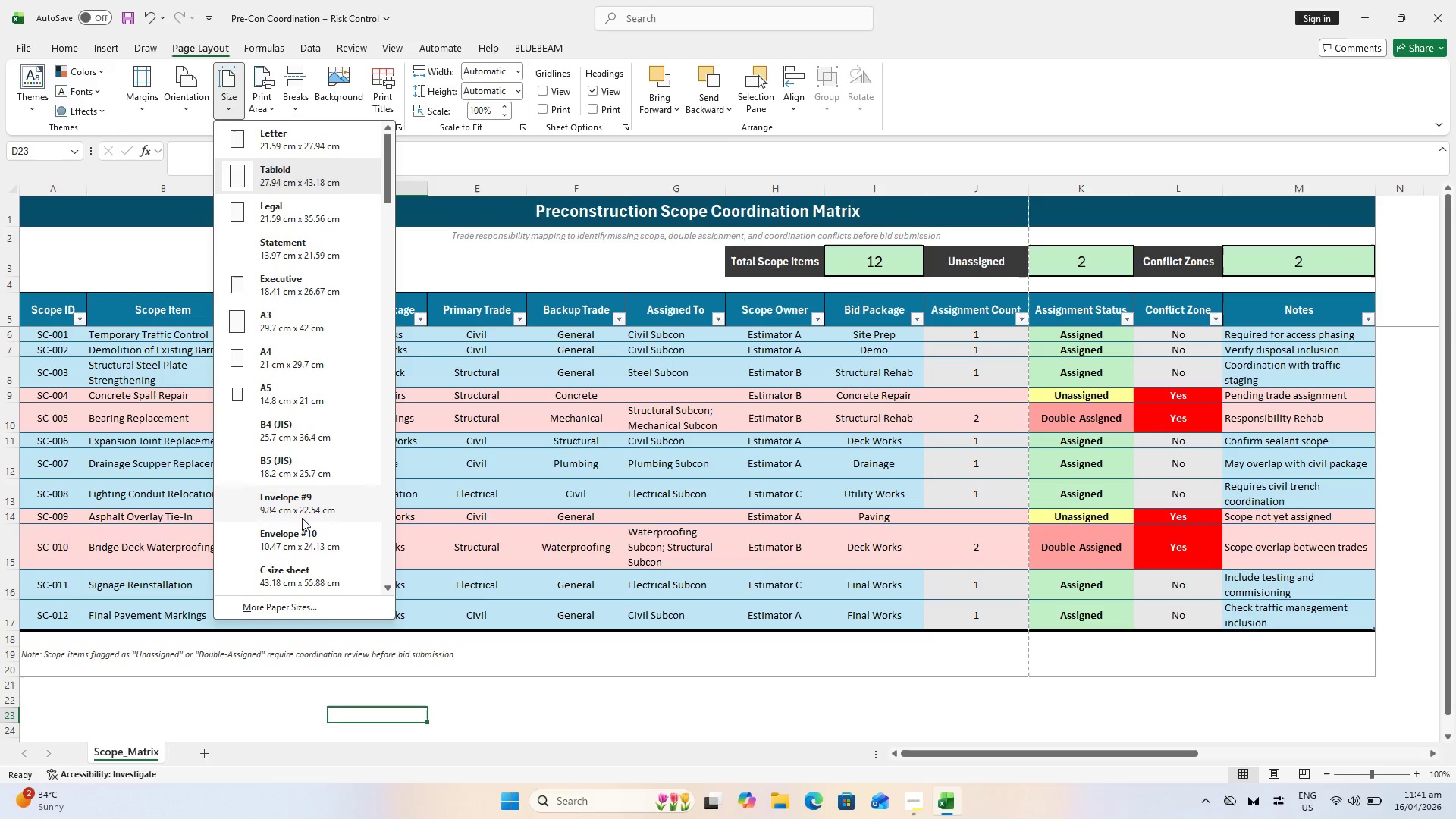 
left_click([505, 104])
 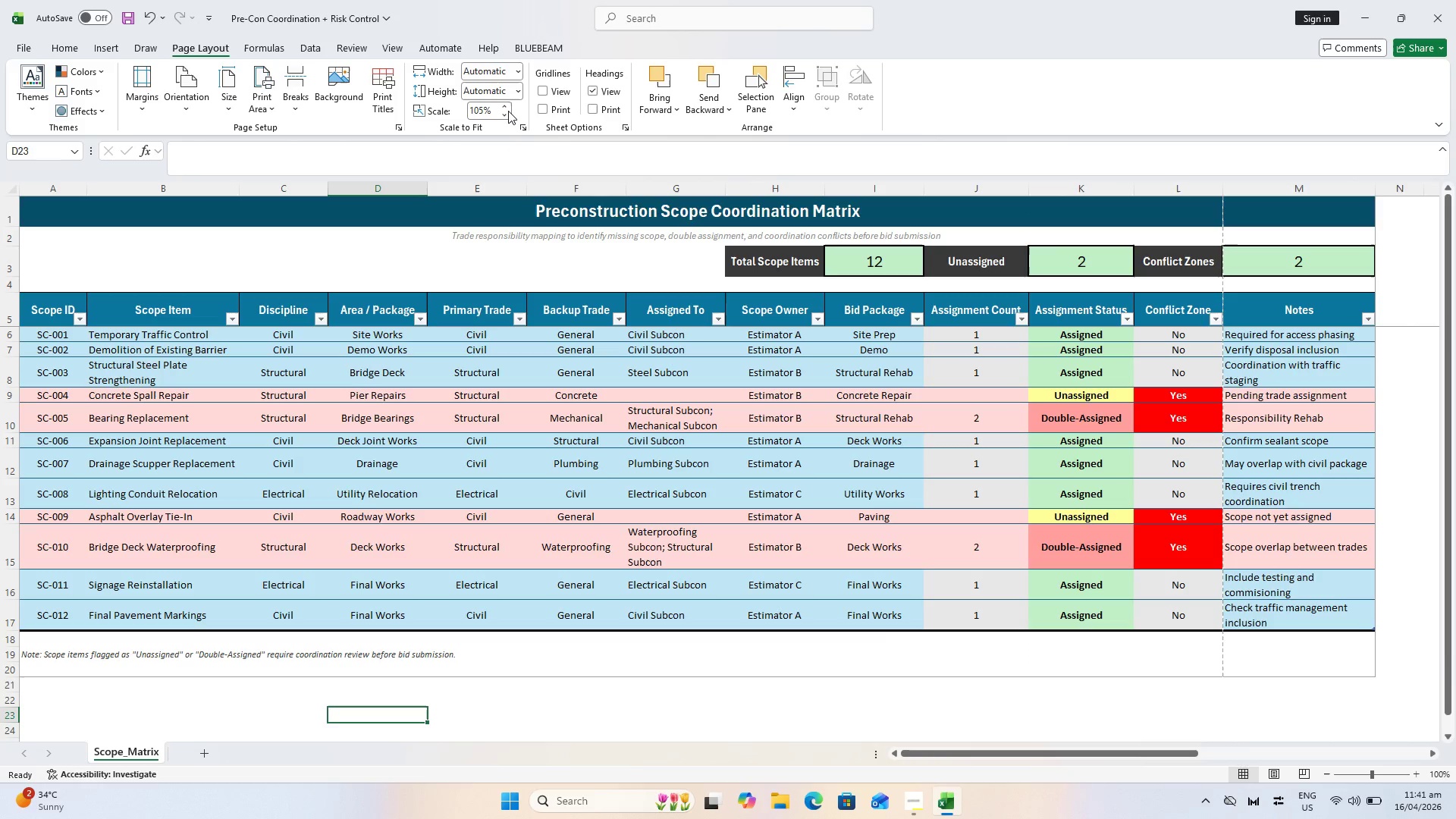 
left_click([508, 111])
 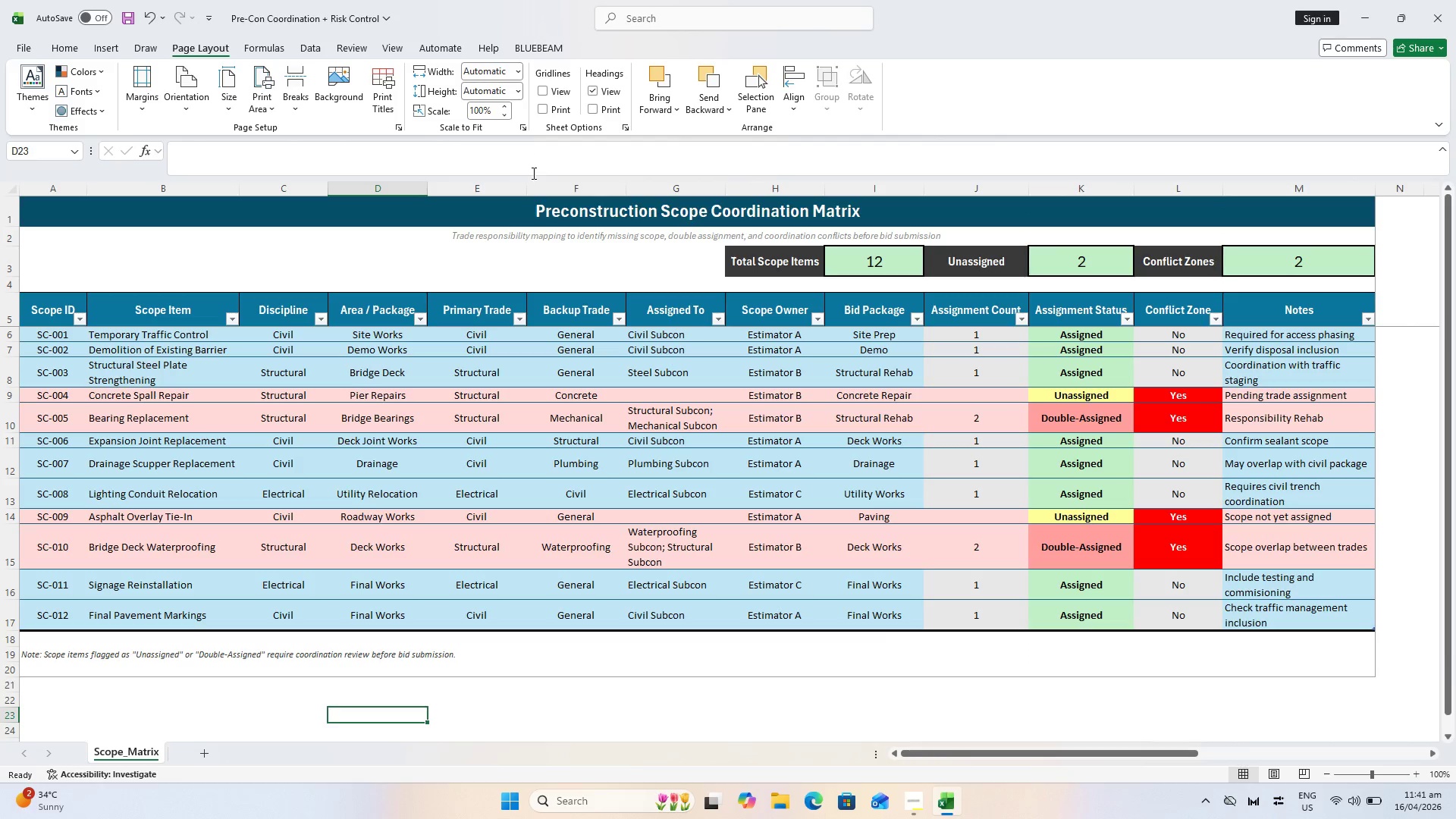 
key(Control+P)
 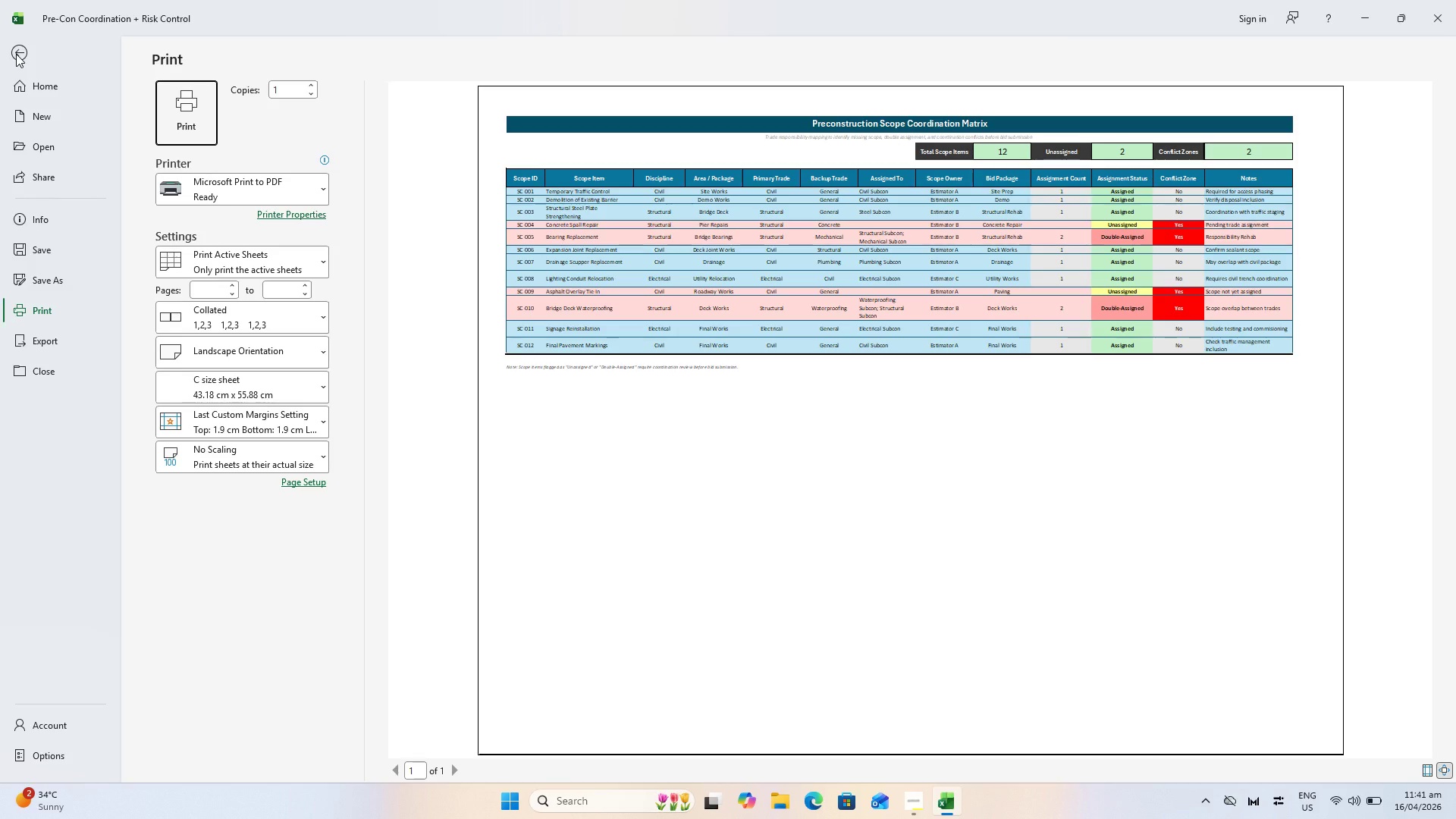 
wait(7.69)
 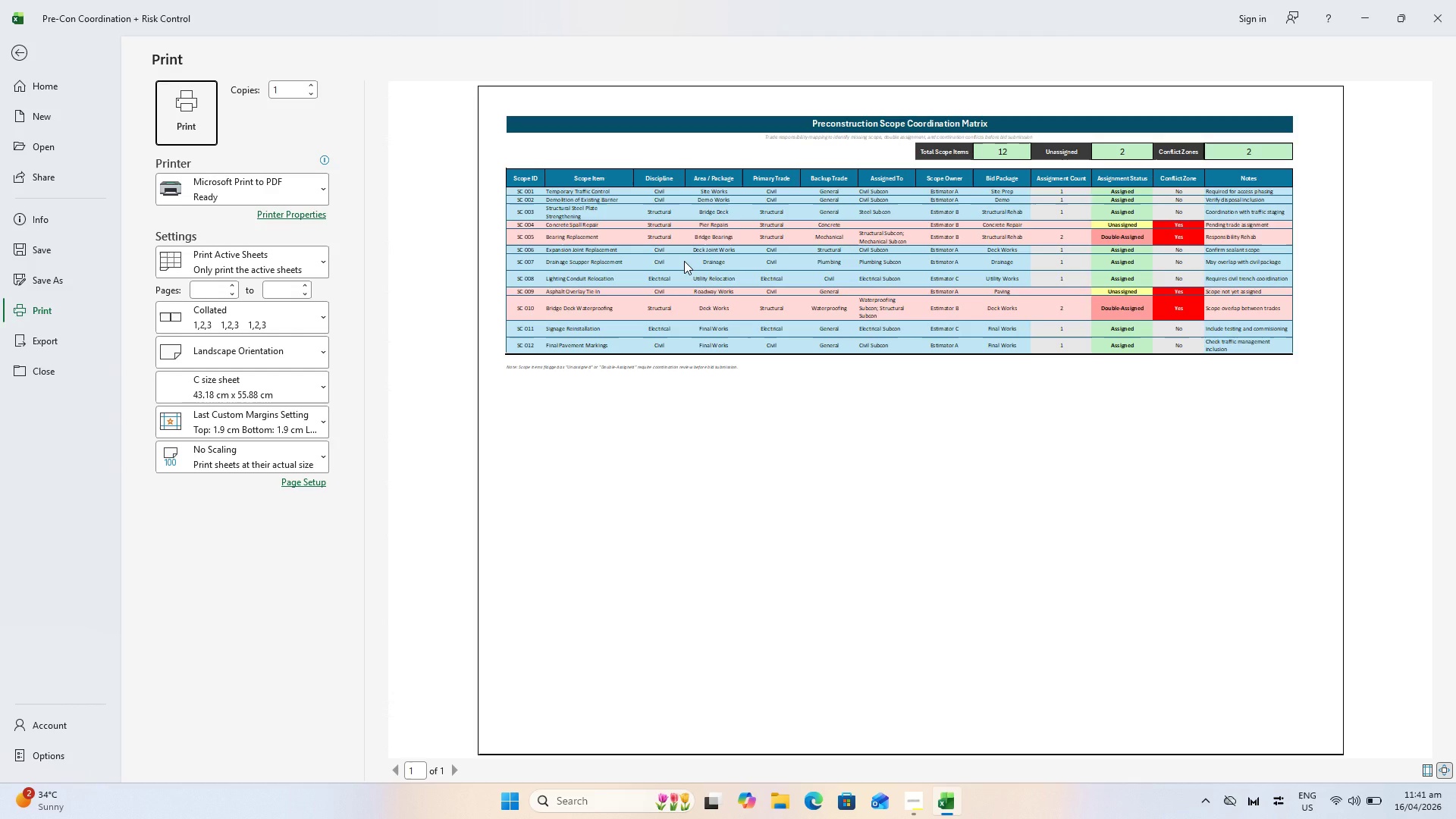 
left_click([21, 46])
 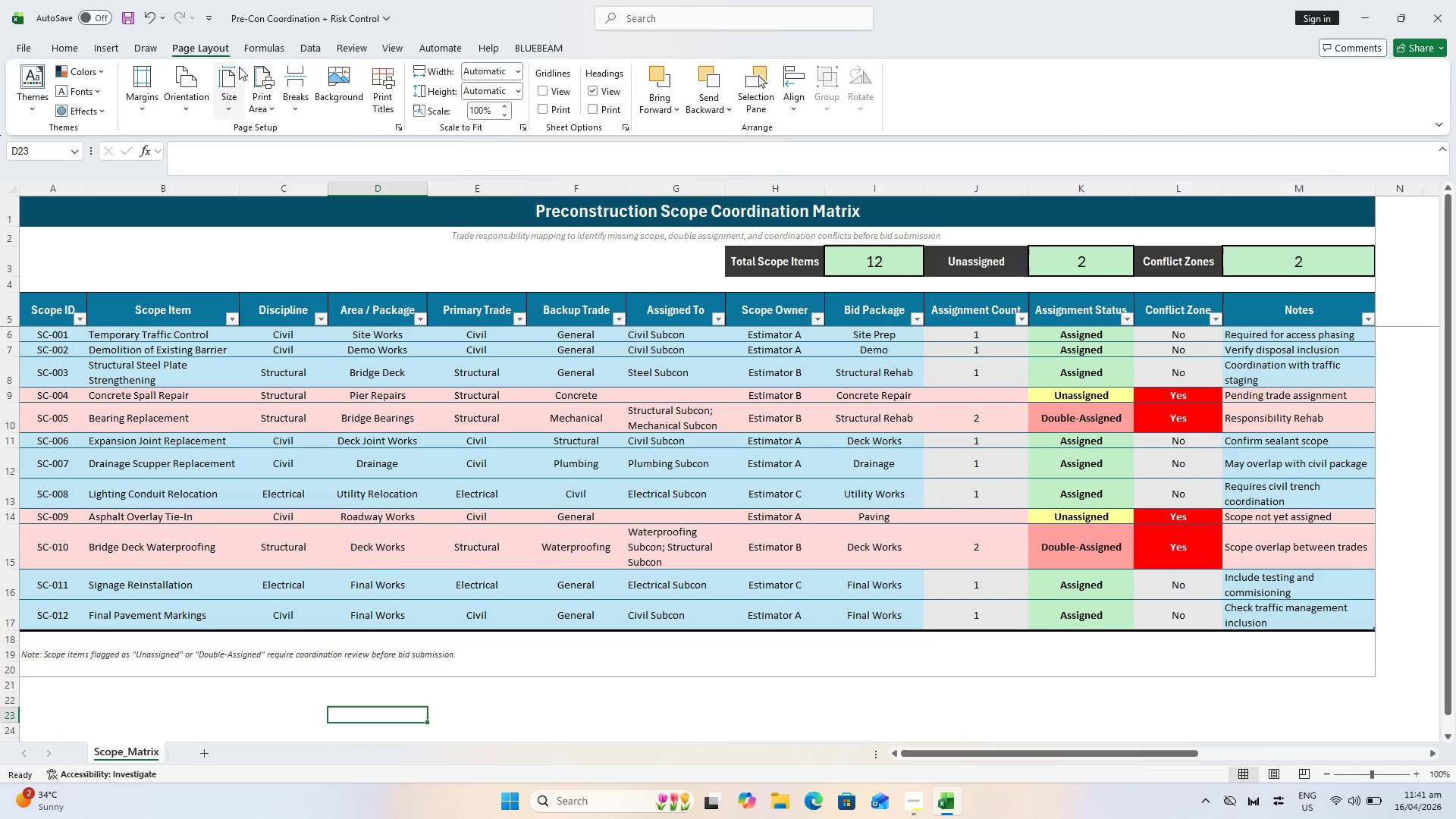 
mouse_move([267, 90])
 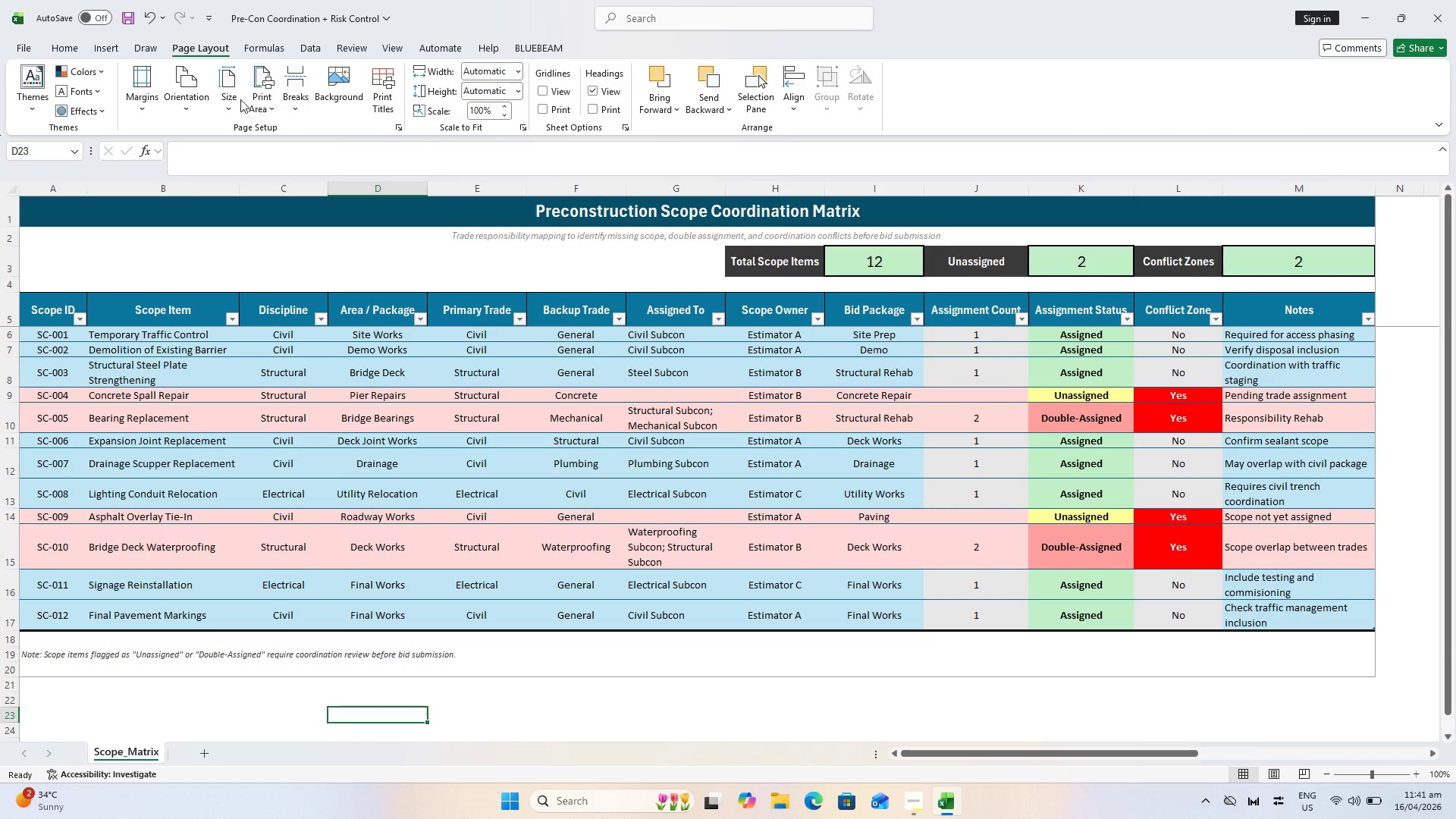 
wait(5.04)
 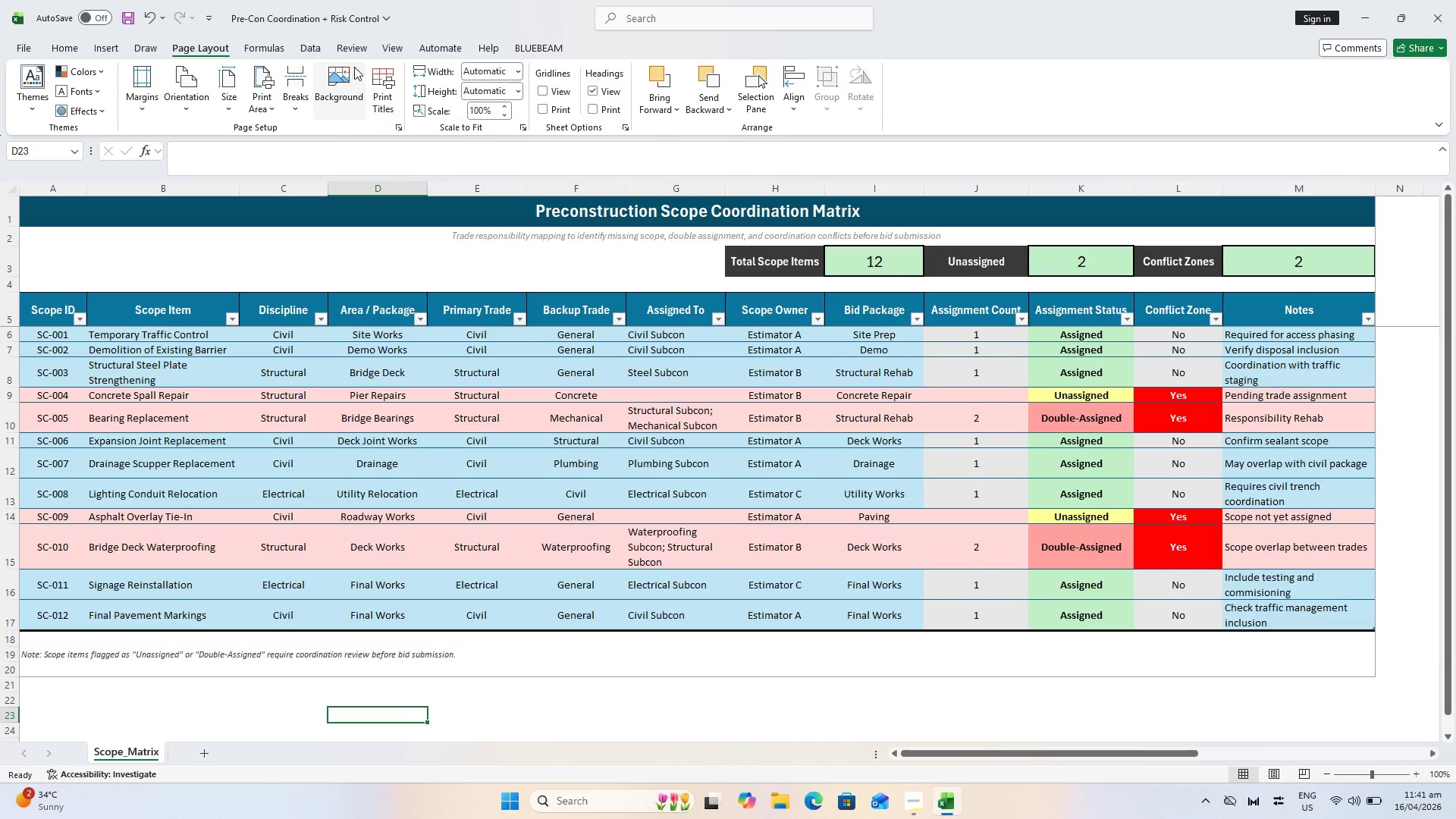 
left_click([233, 97])
 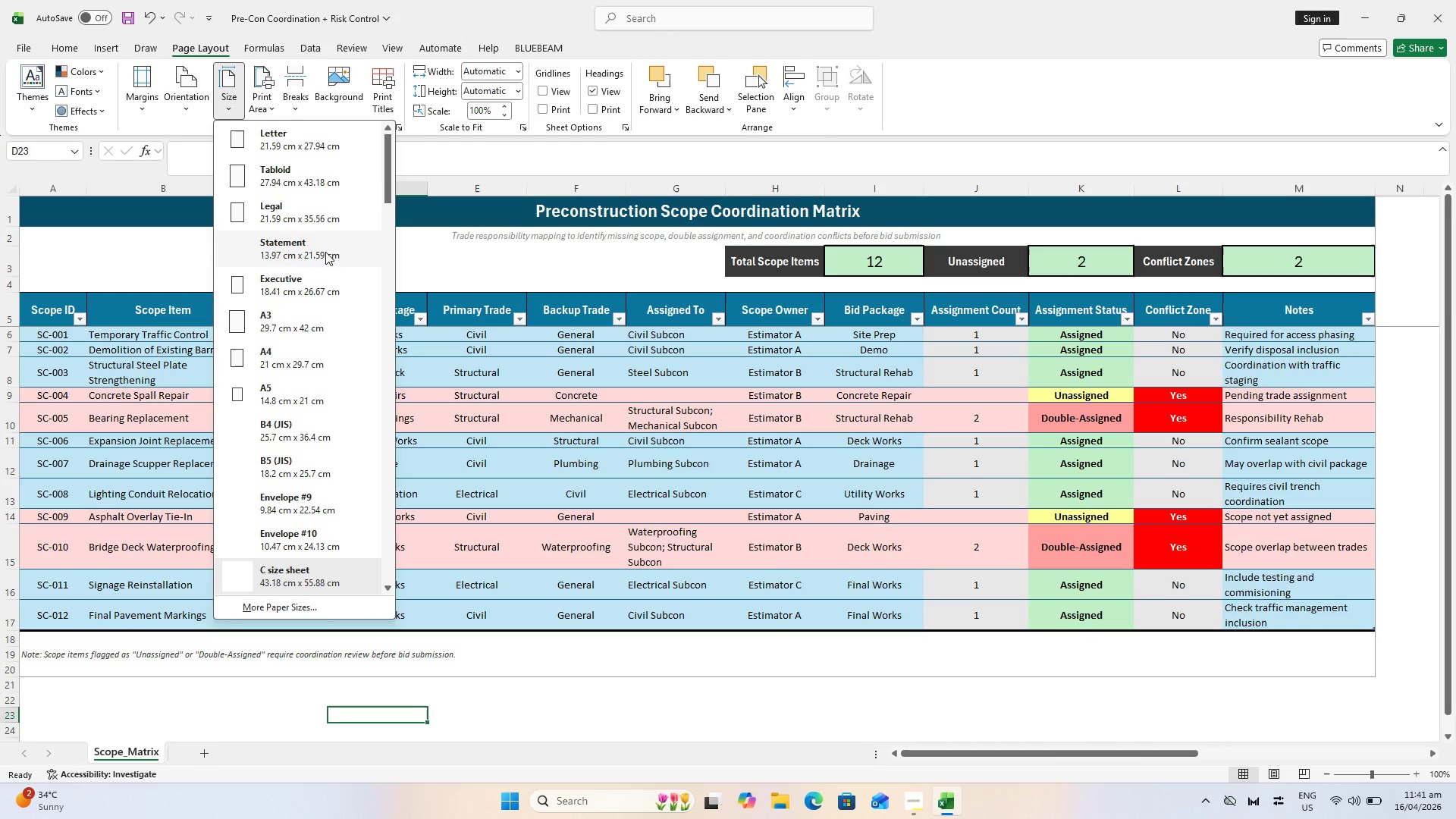 
scroll: coordinate [328, 439], scroll_direction: down, amount: 2.0
 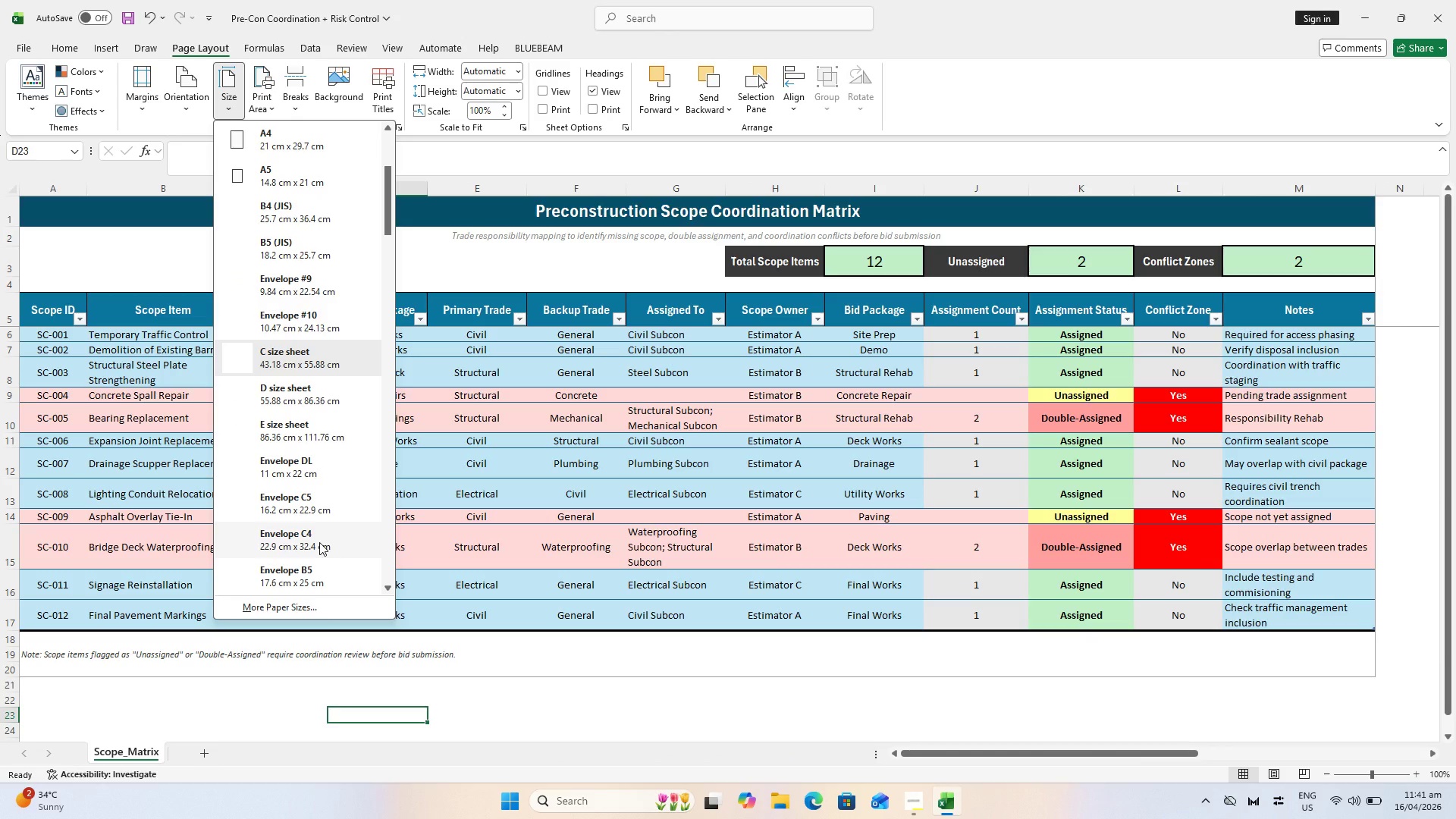 
left_click([318, 542])
 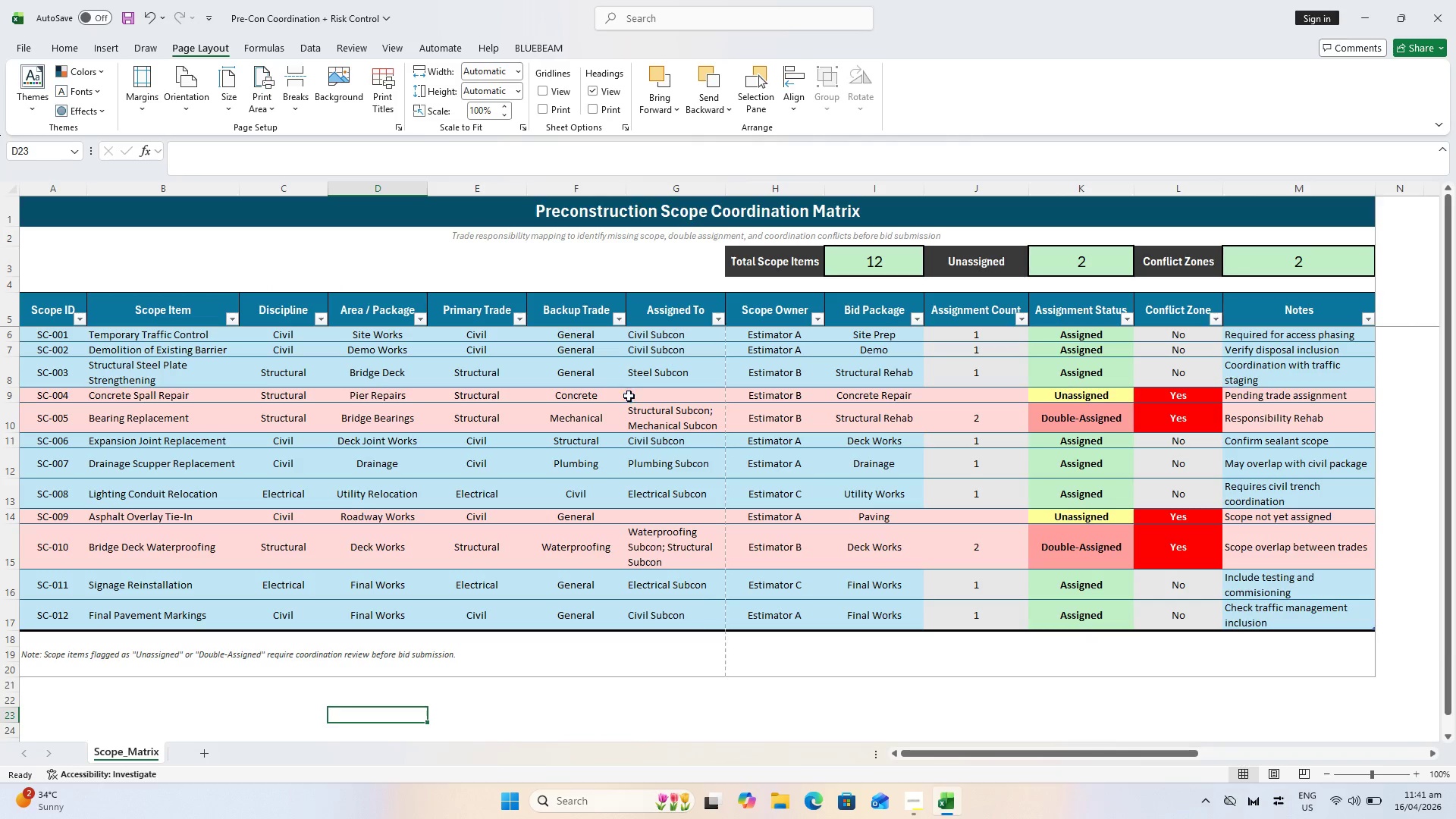 
key(Control+P)
 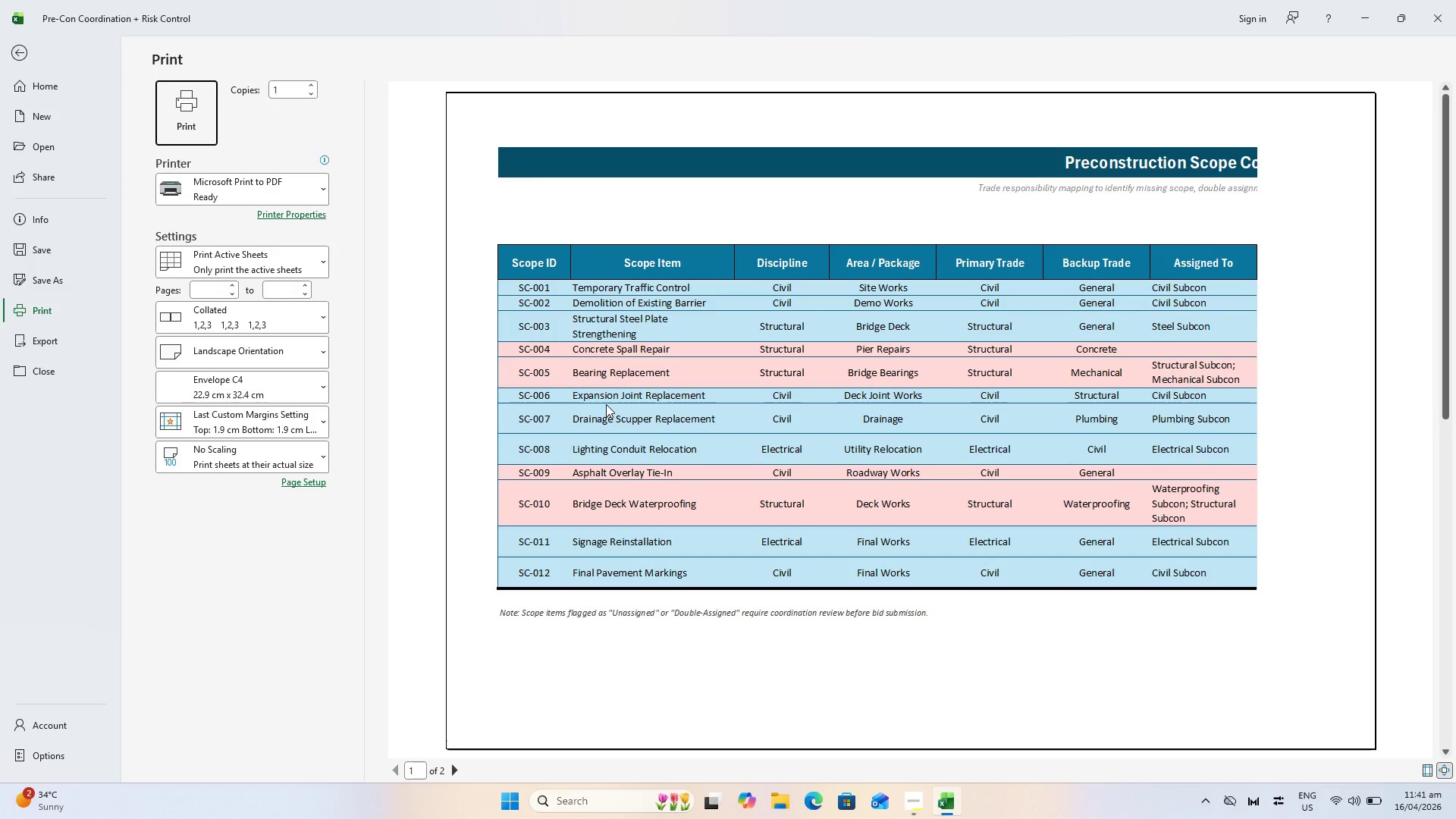 
key(Escape)
 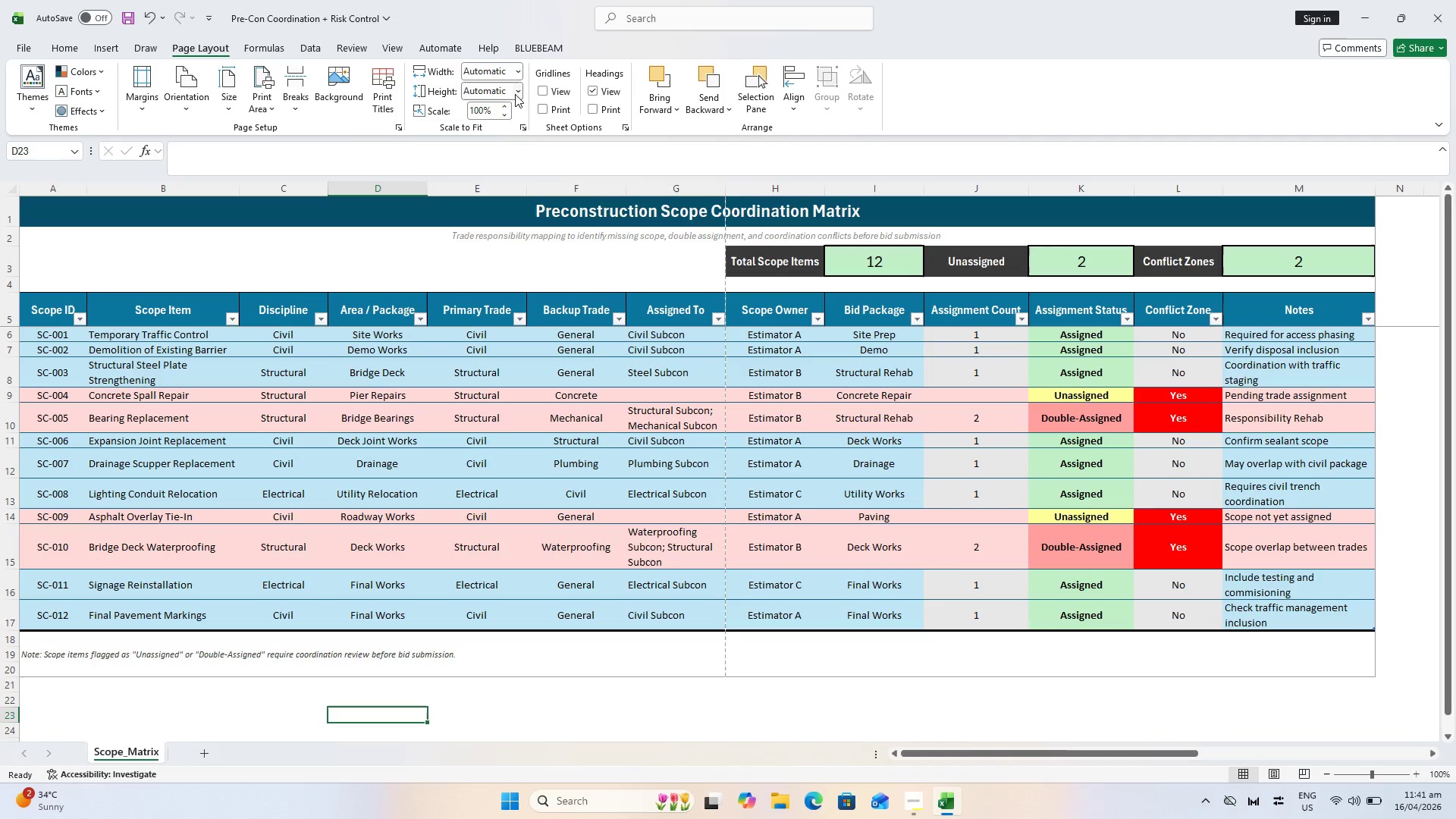 
wait(6.67)
 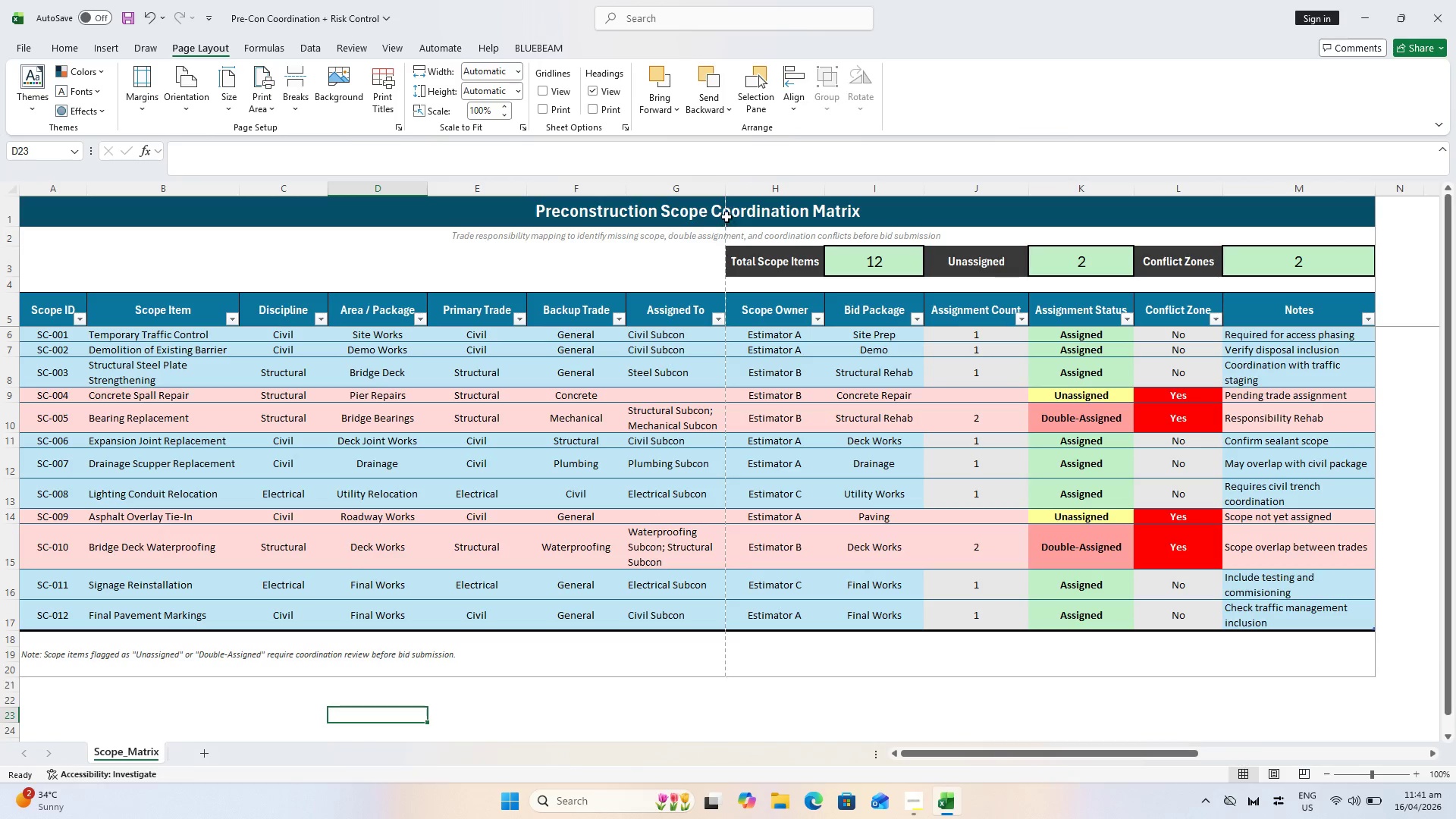 
left_click([515, 94])
 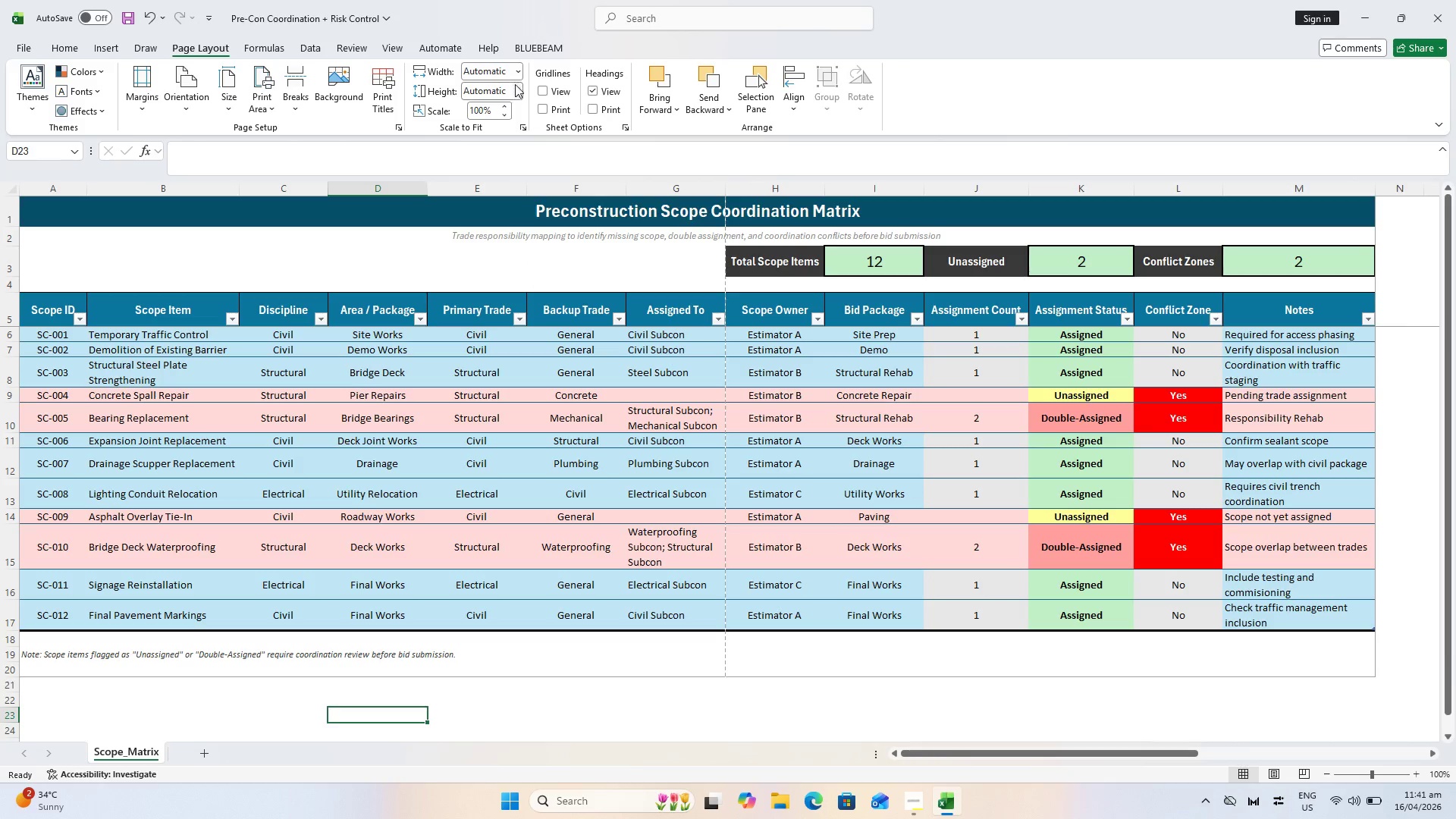 
left_click([518, 70])
 